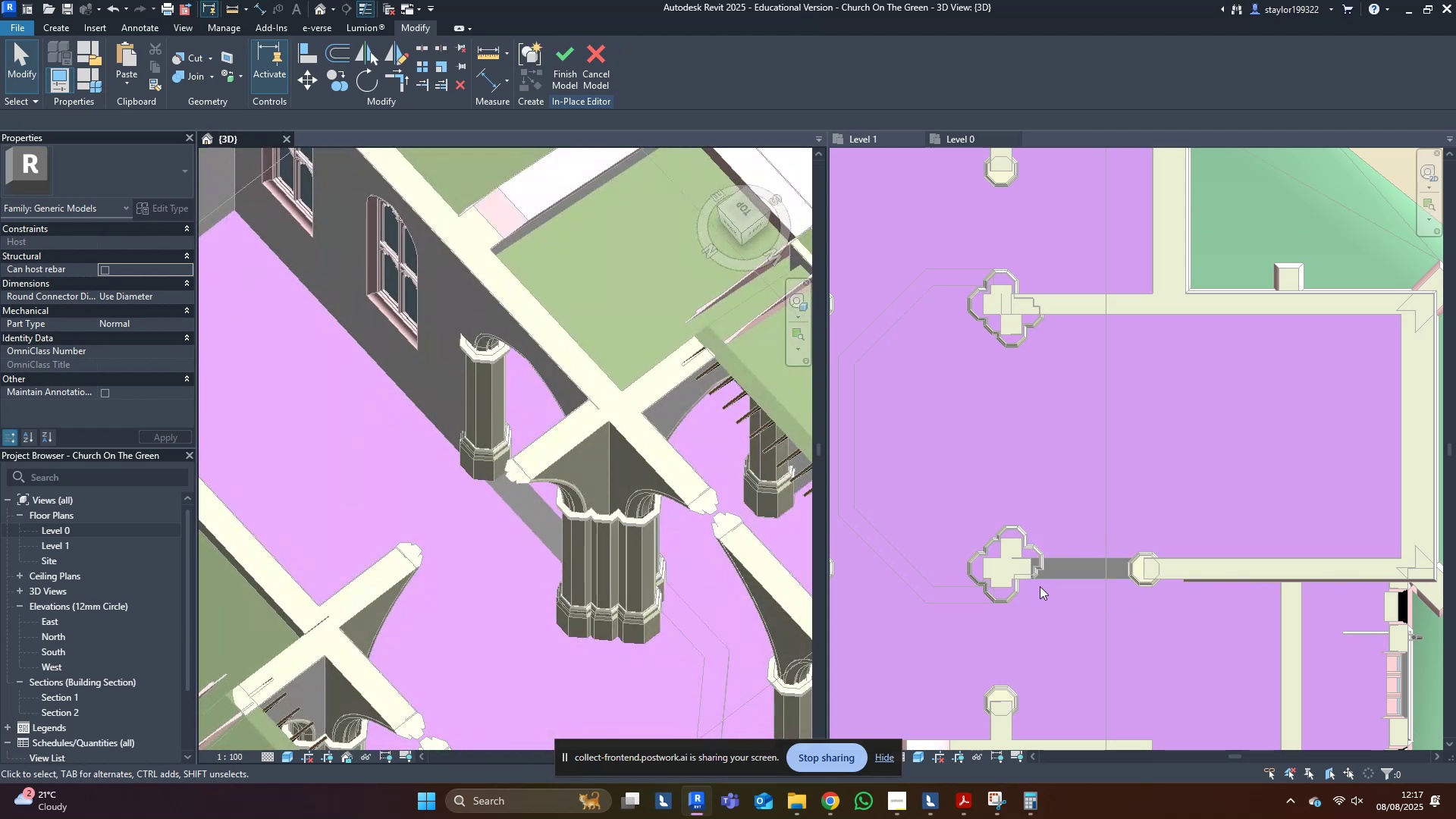 
wait(5.15)
 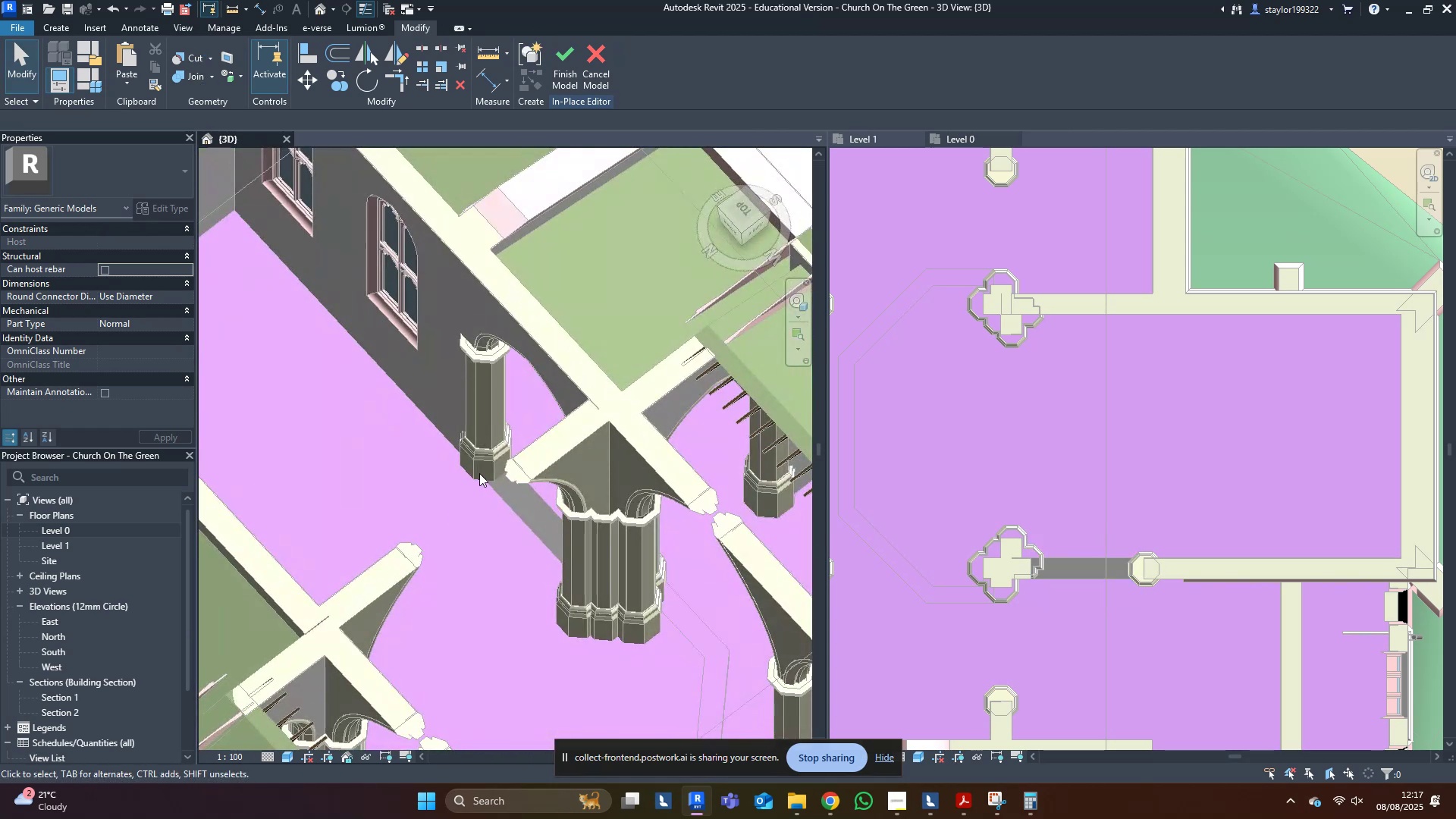 
middle_click([1021, 574])
 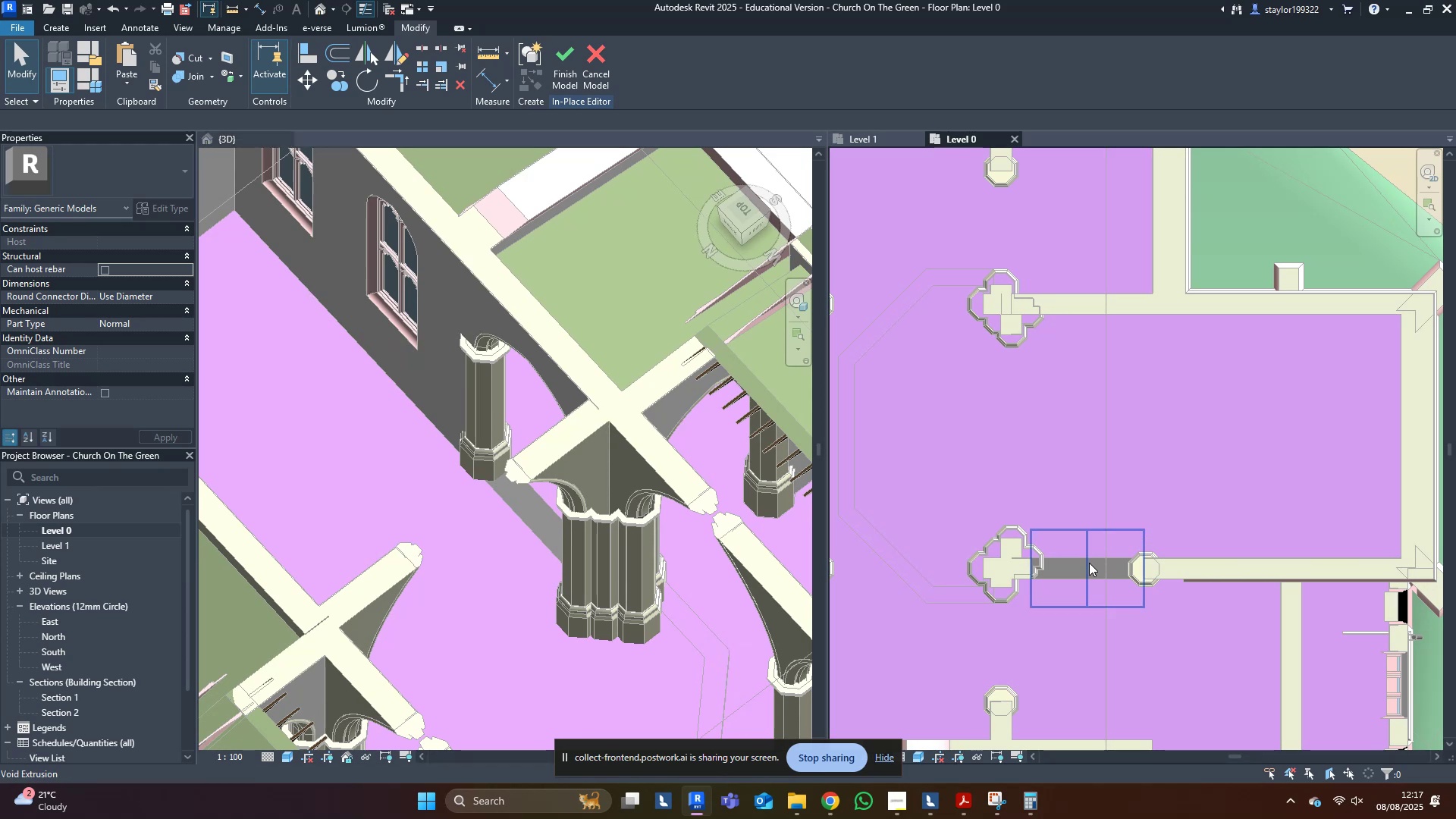 
left_click([1089, 563])
 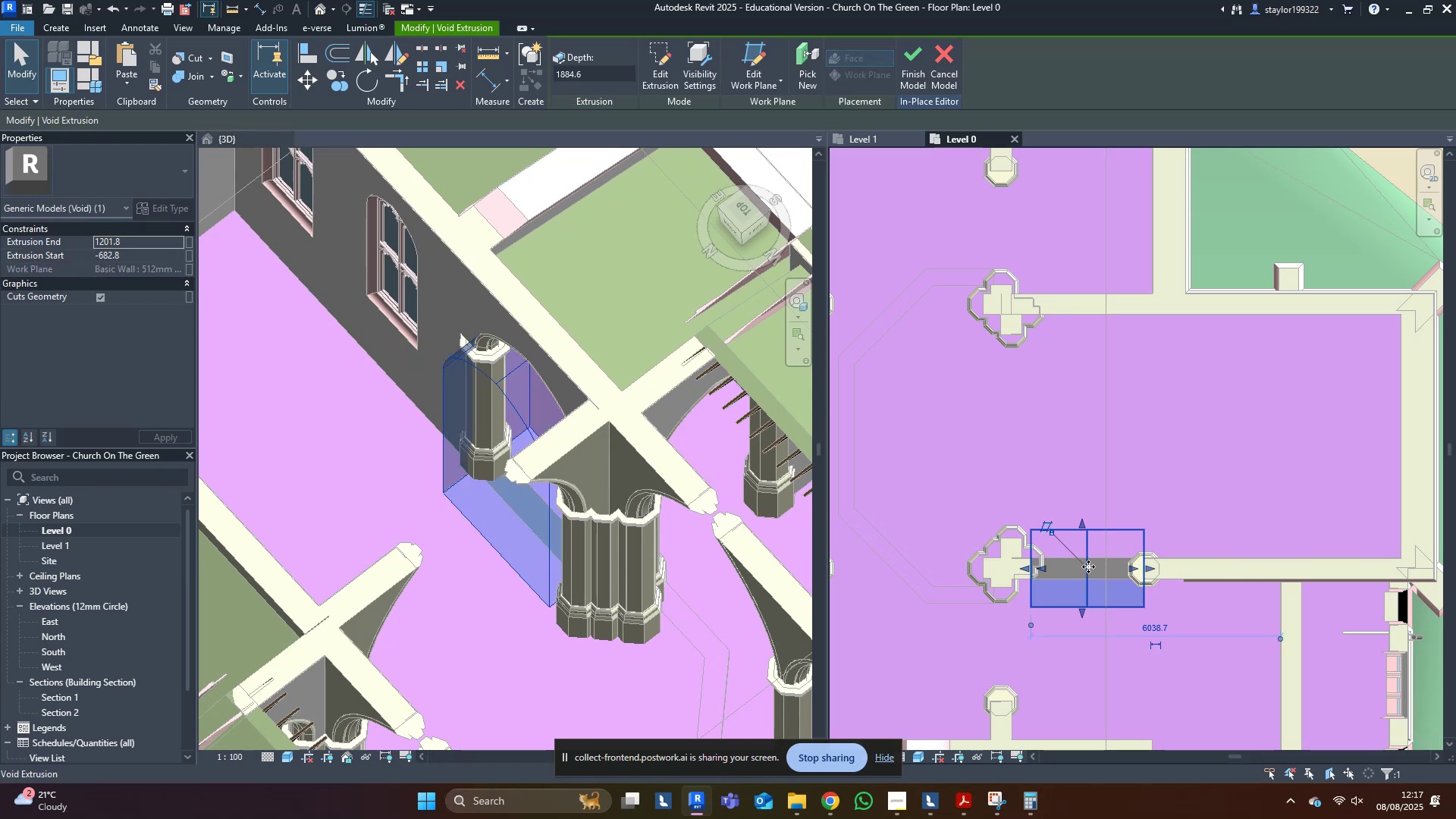 
type(wf)
 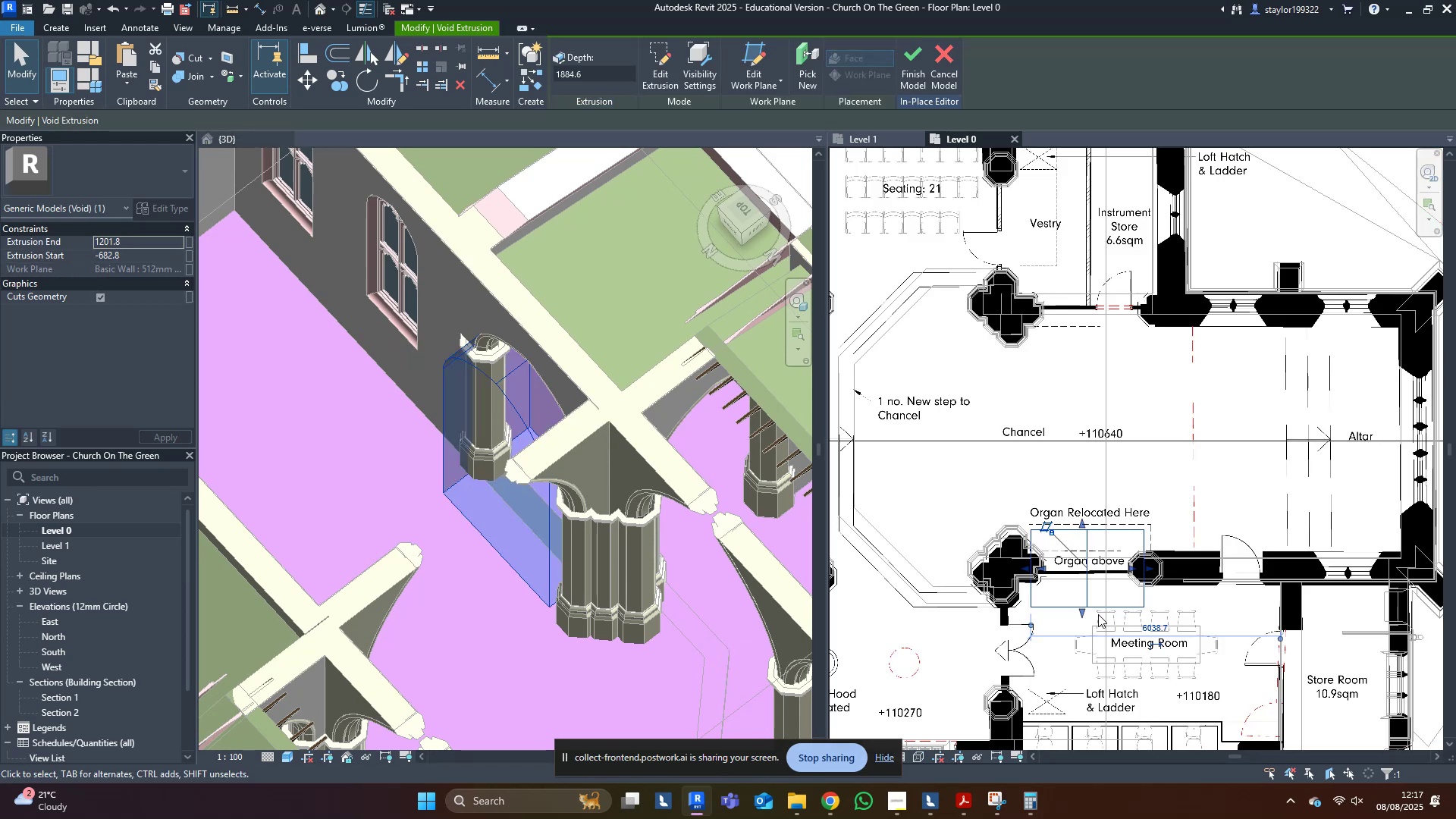 
scroll: coordinate [1112, 588], scroll_direction: up, amount: 7.0
 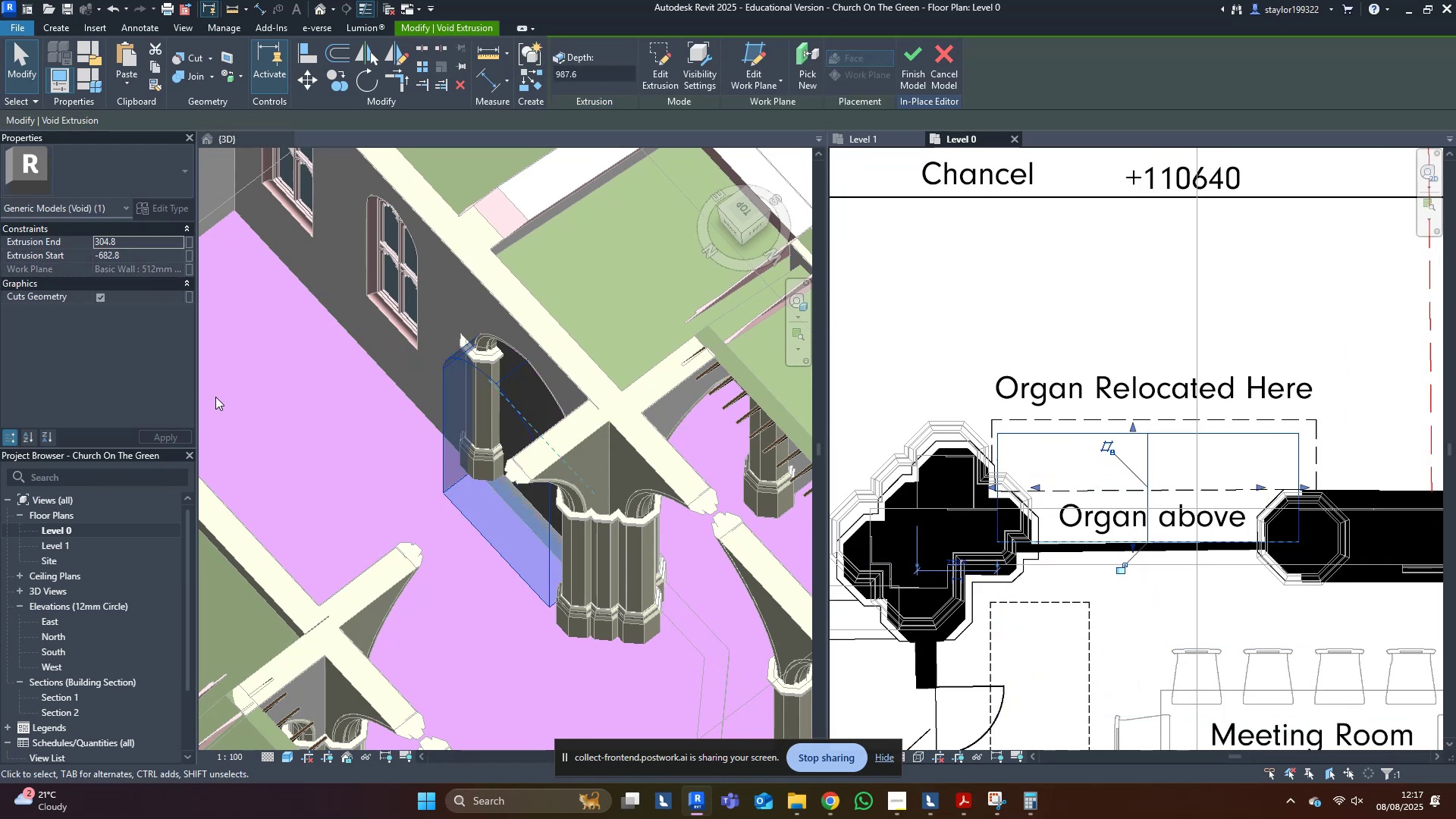 
left_click([388, 461])
 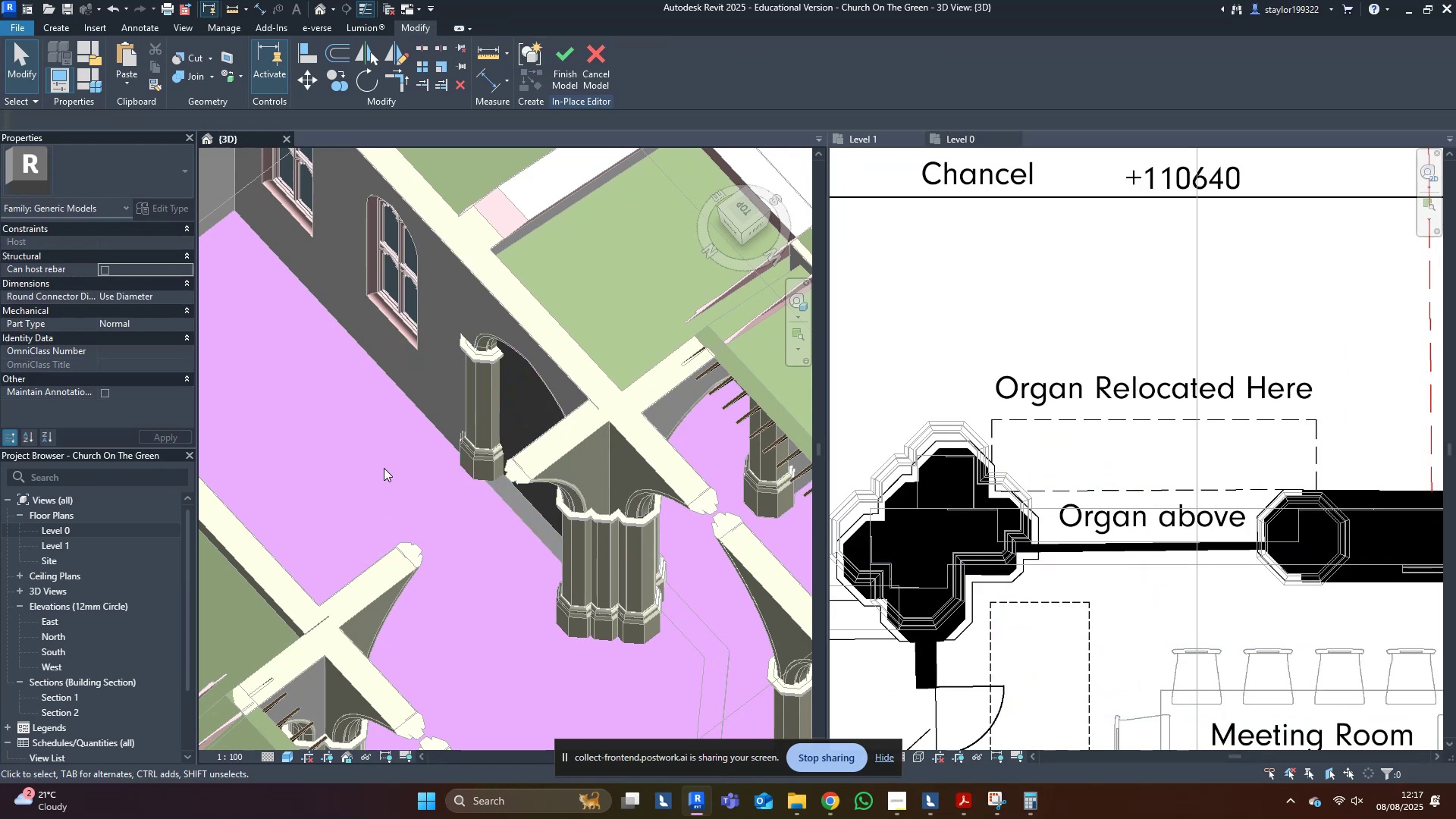 
scroll: coordinate [1084, 604], scroll_direction: down, amount: 4.0
 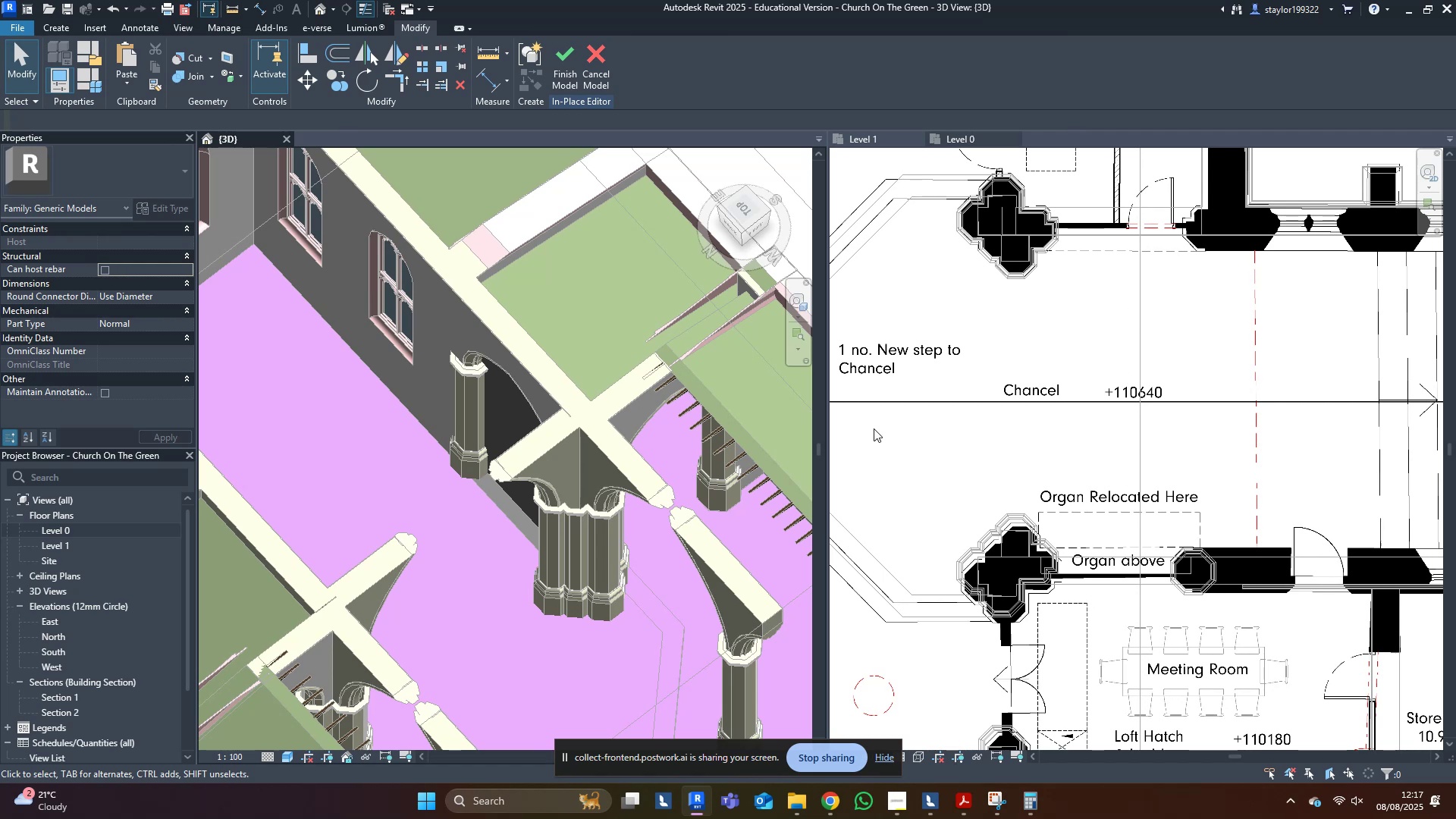 
middle_click([521, 474])
 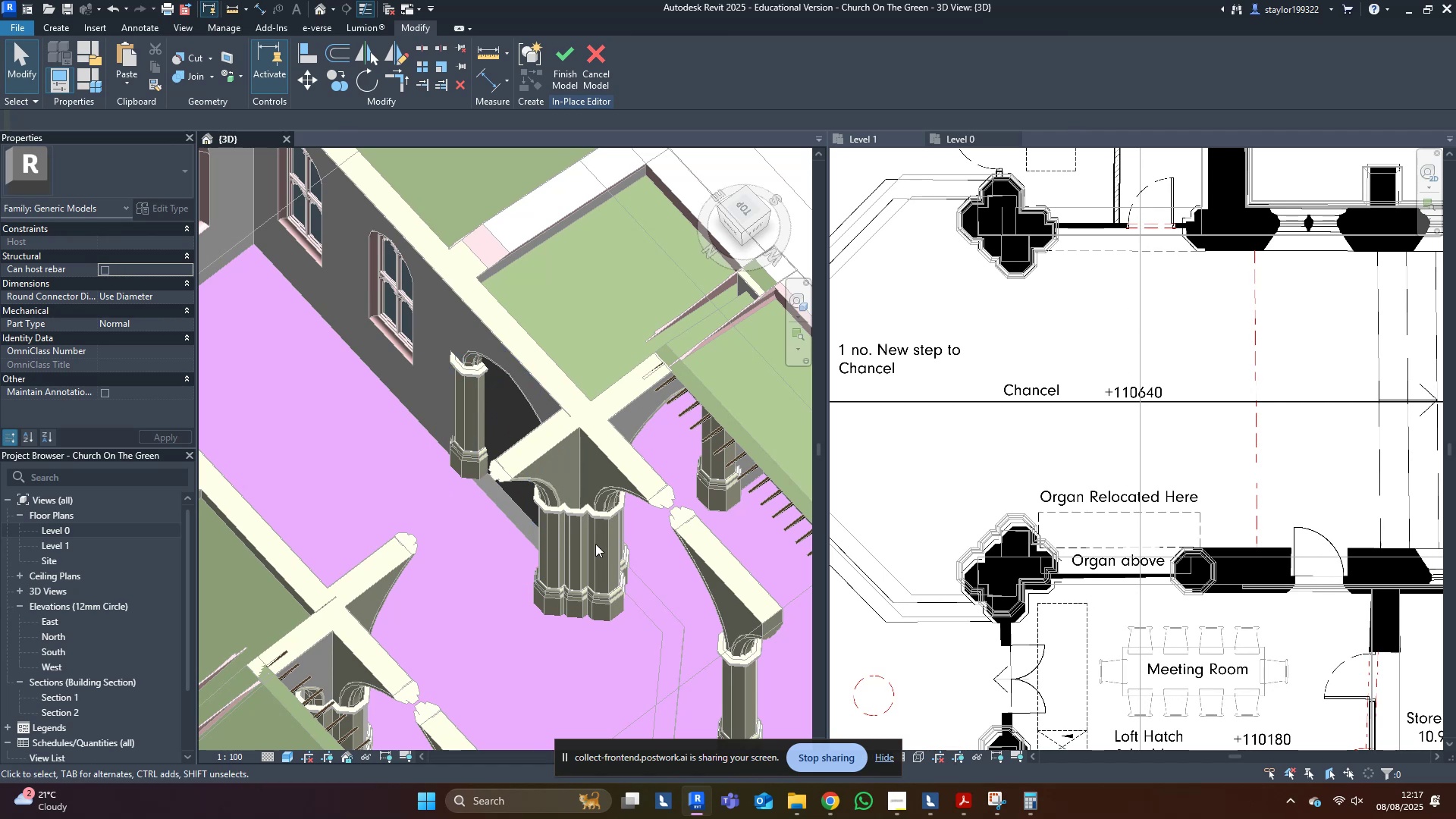 
hold_key(key=ShiftLeft, duration=0.74)
 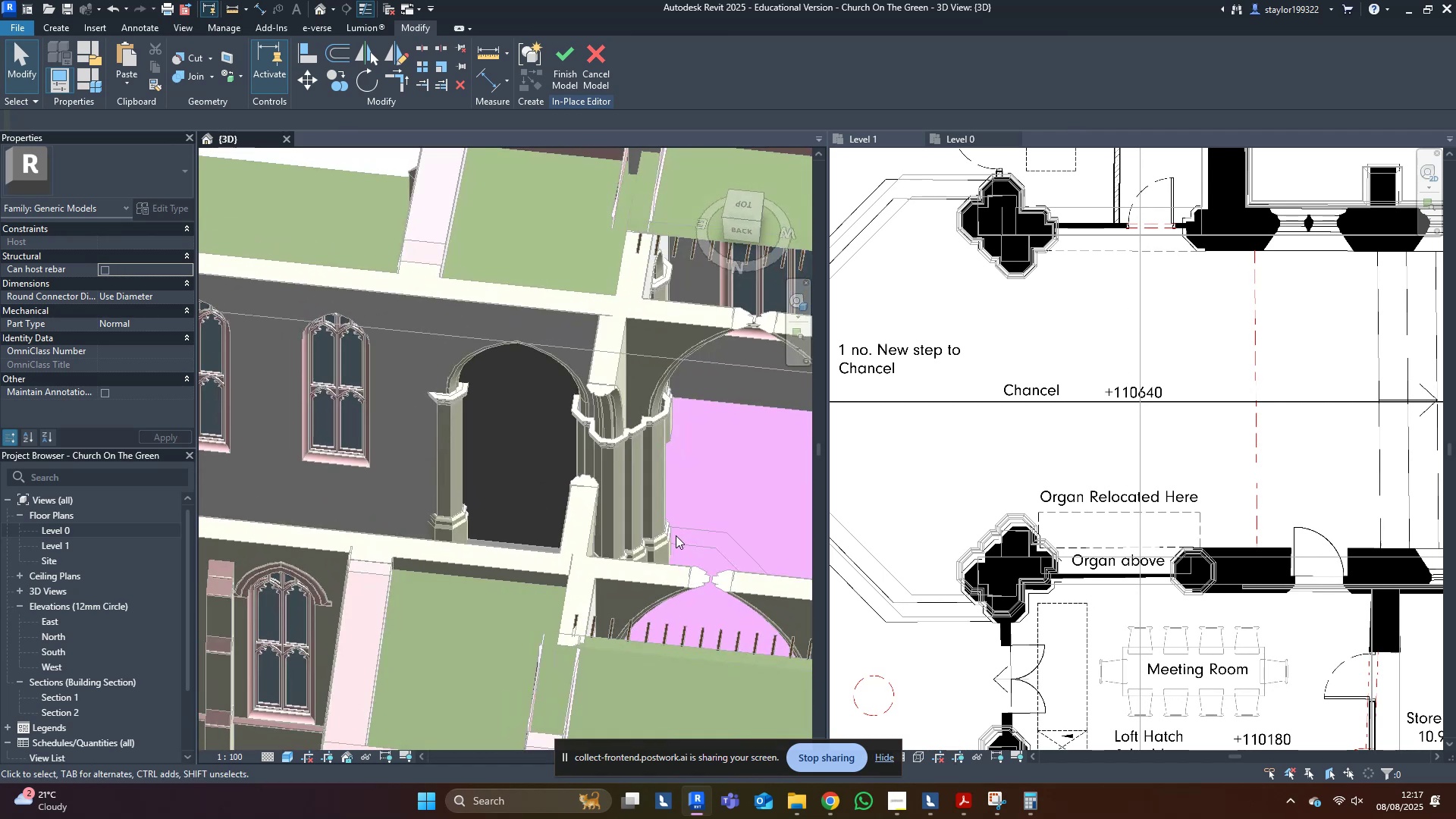 
type(sd)
 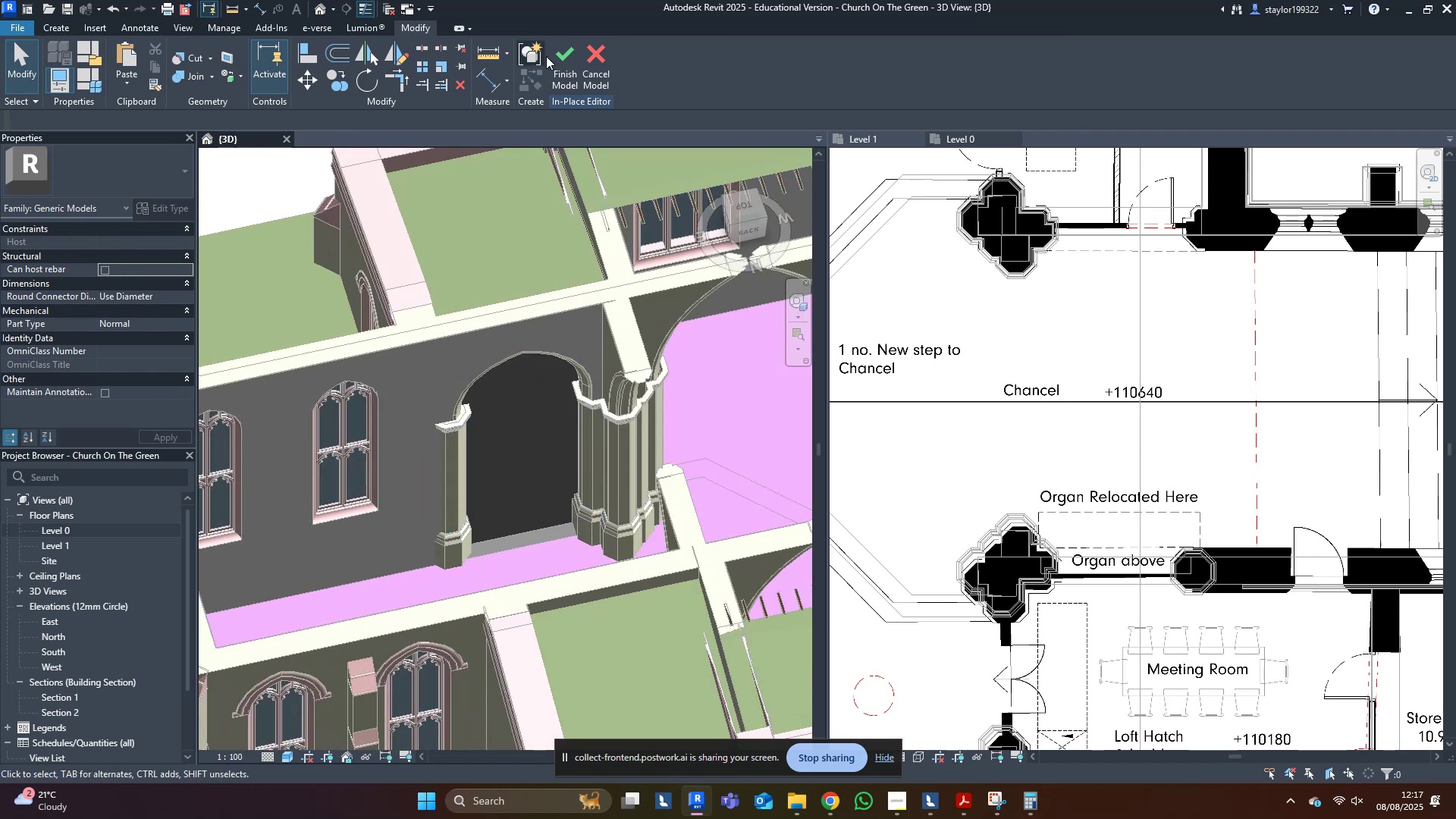 
left_click([565, 66])
 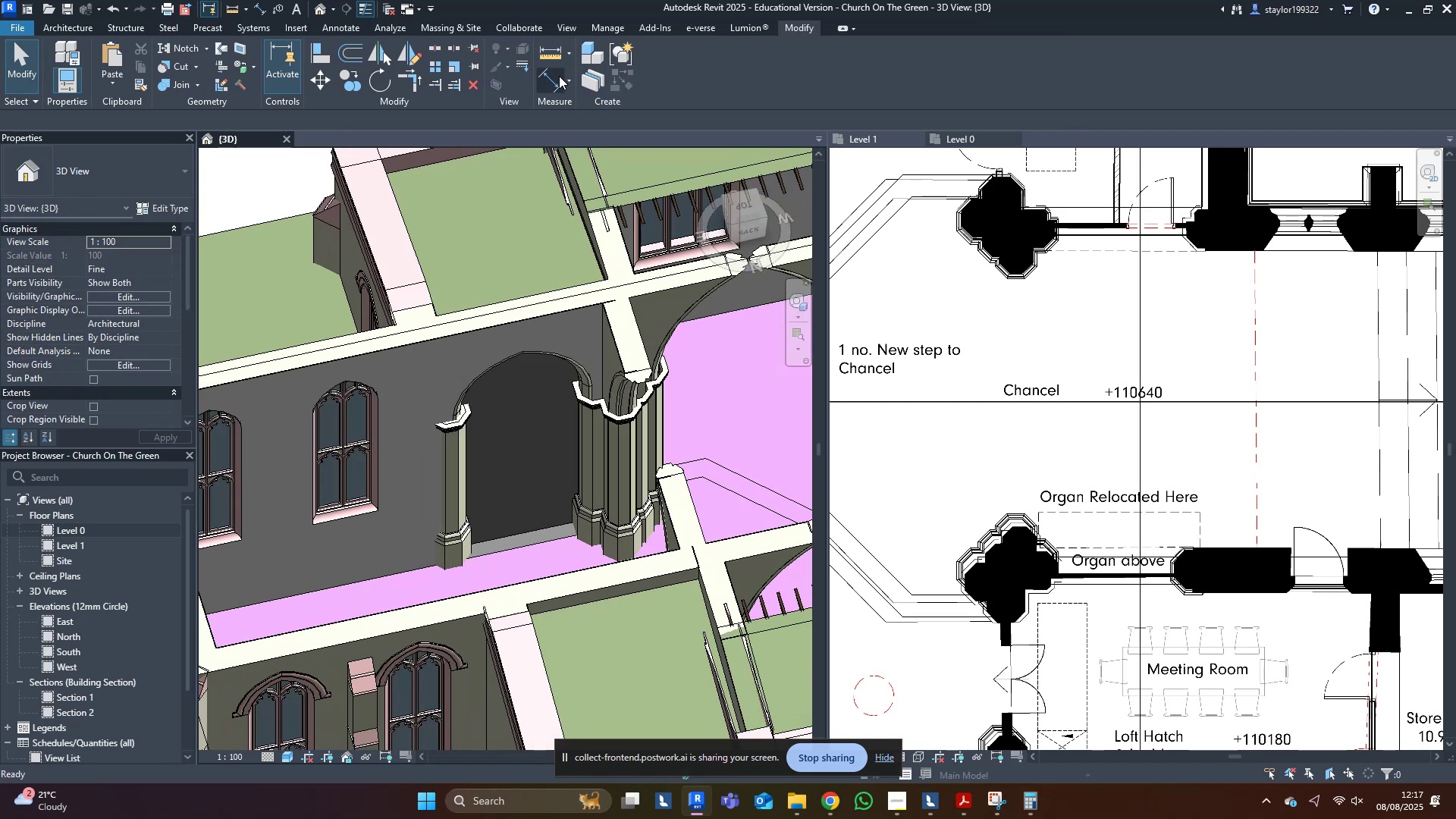 
hold_key(key=ShiftLeft, duration=0.53)
 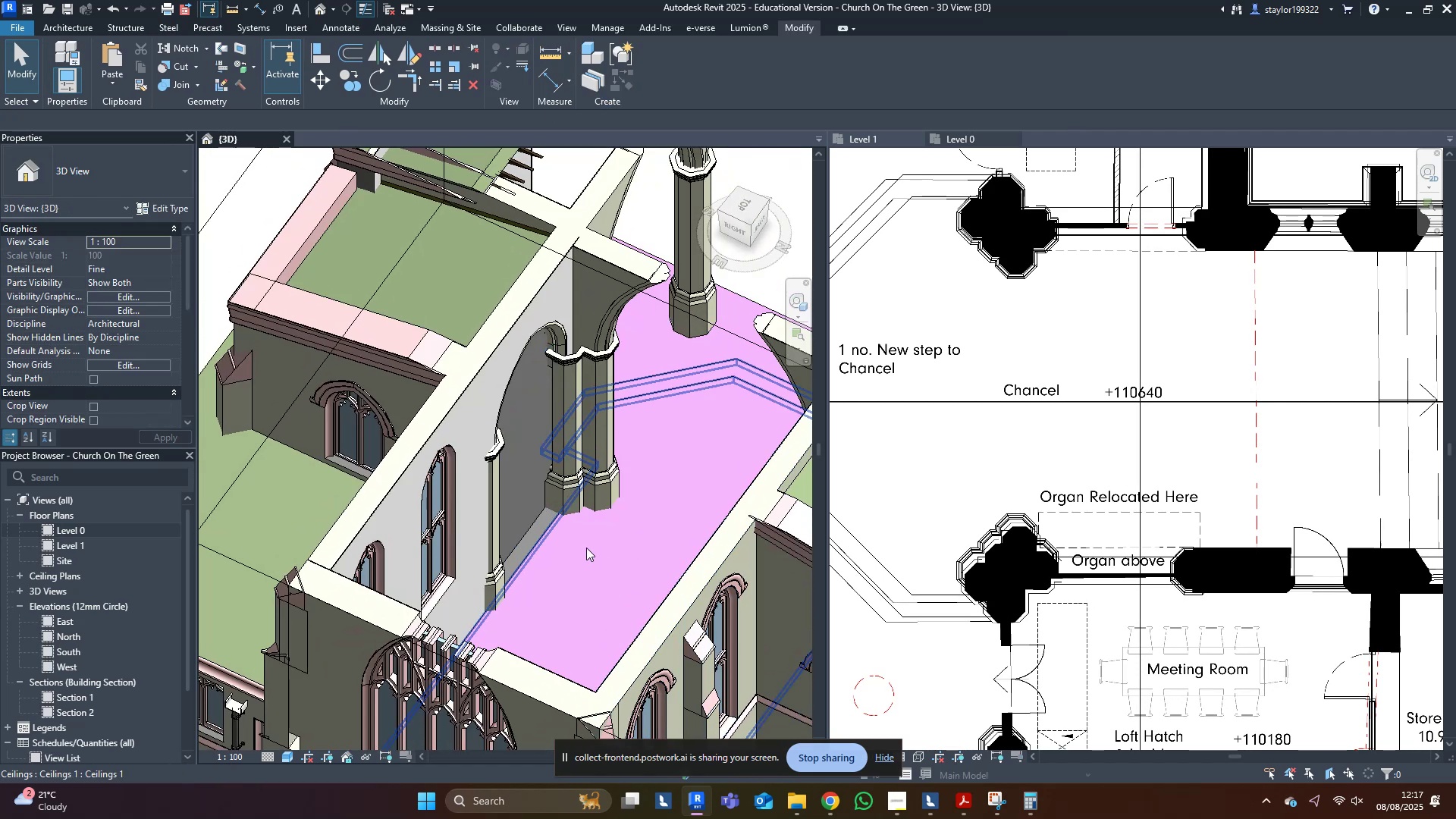 
scroll: coordinate [560, 570], scroll_direction: up, amount: 4.0
 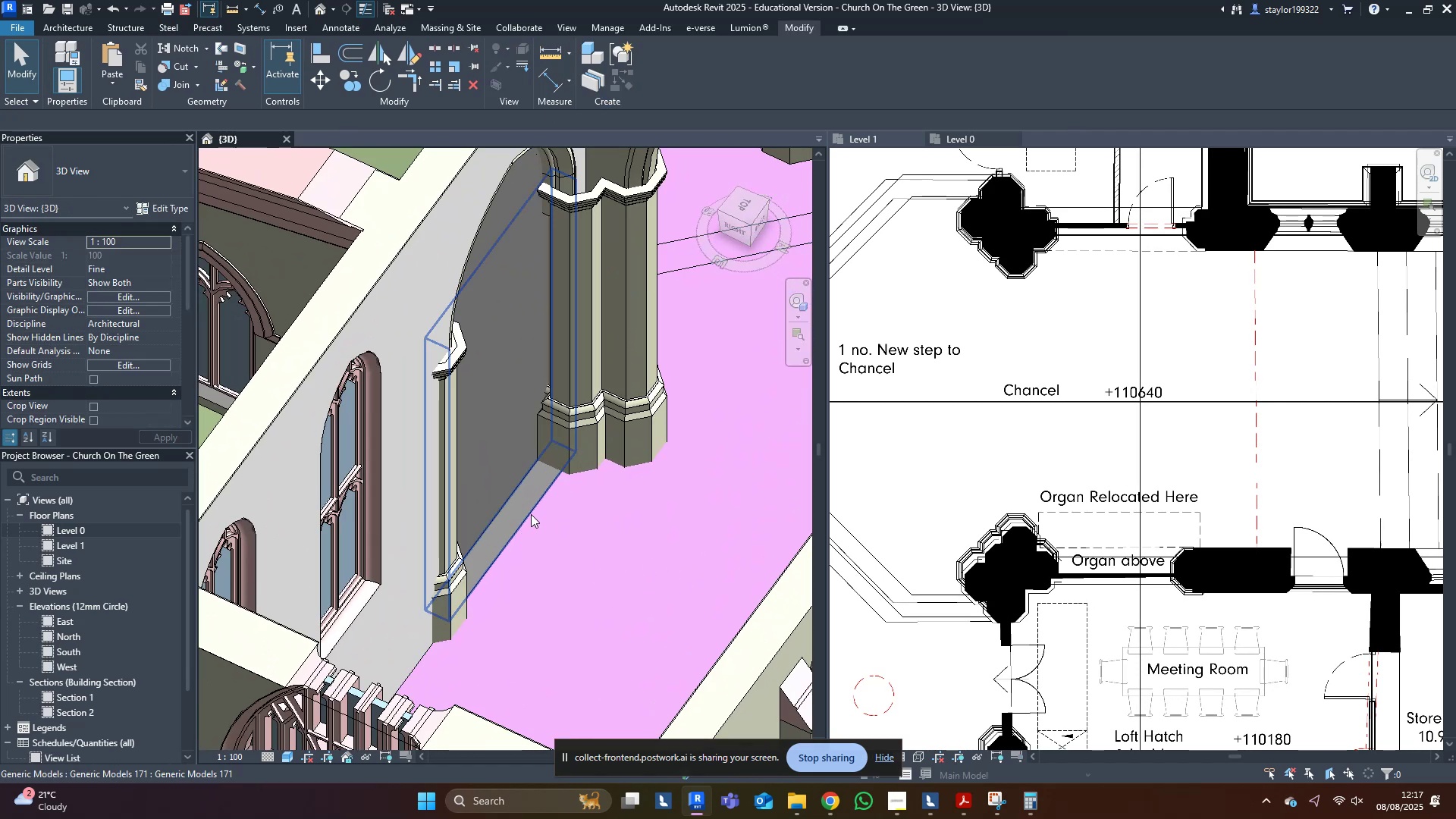 
left_click([531, 514])
 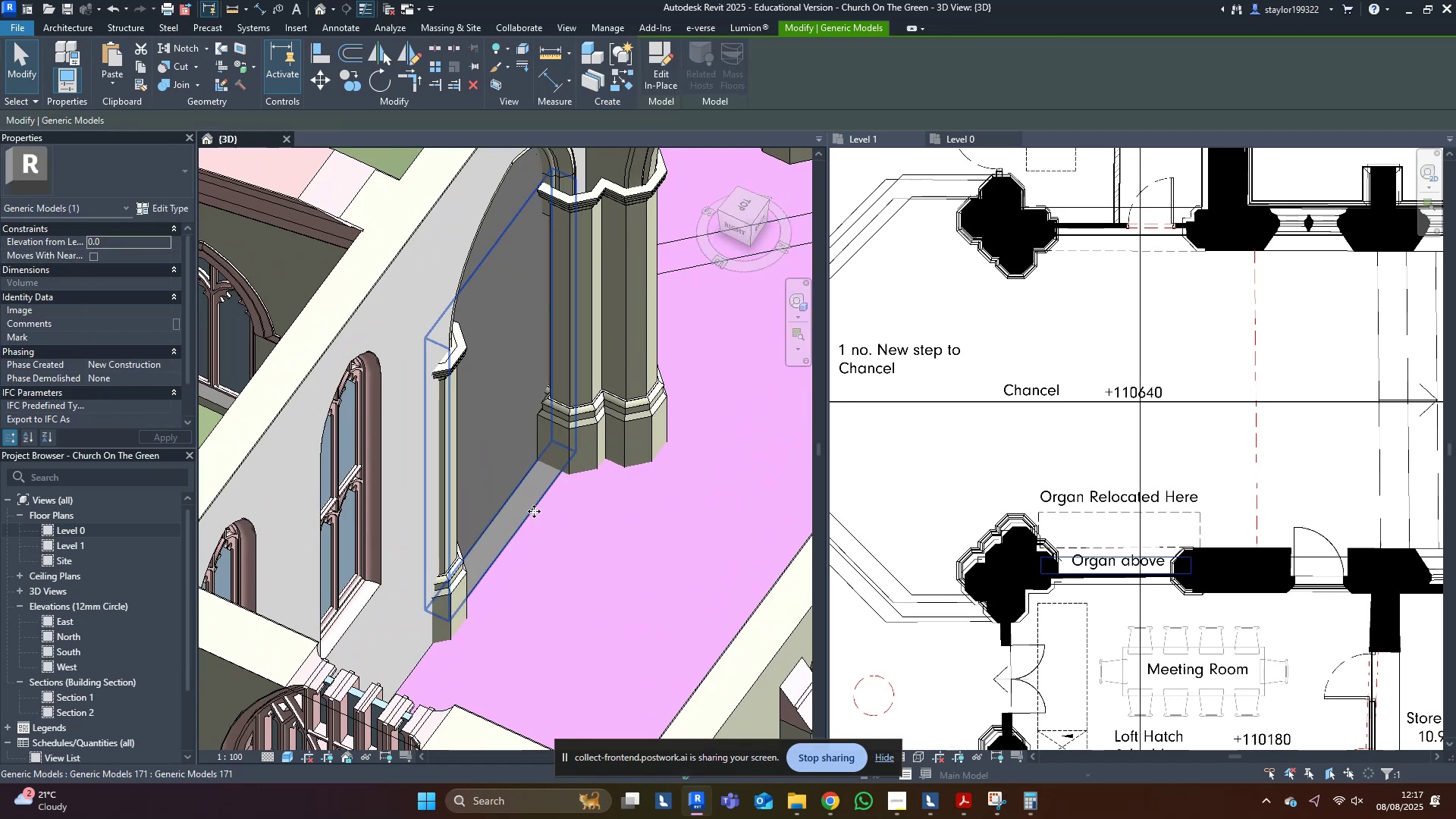 
type(al)
 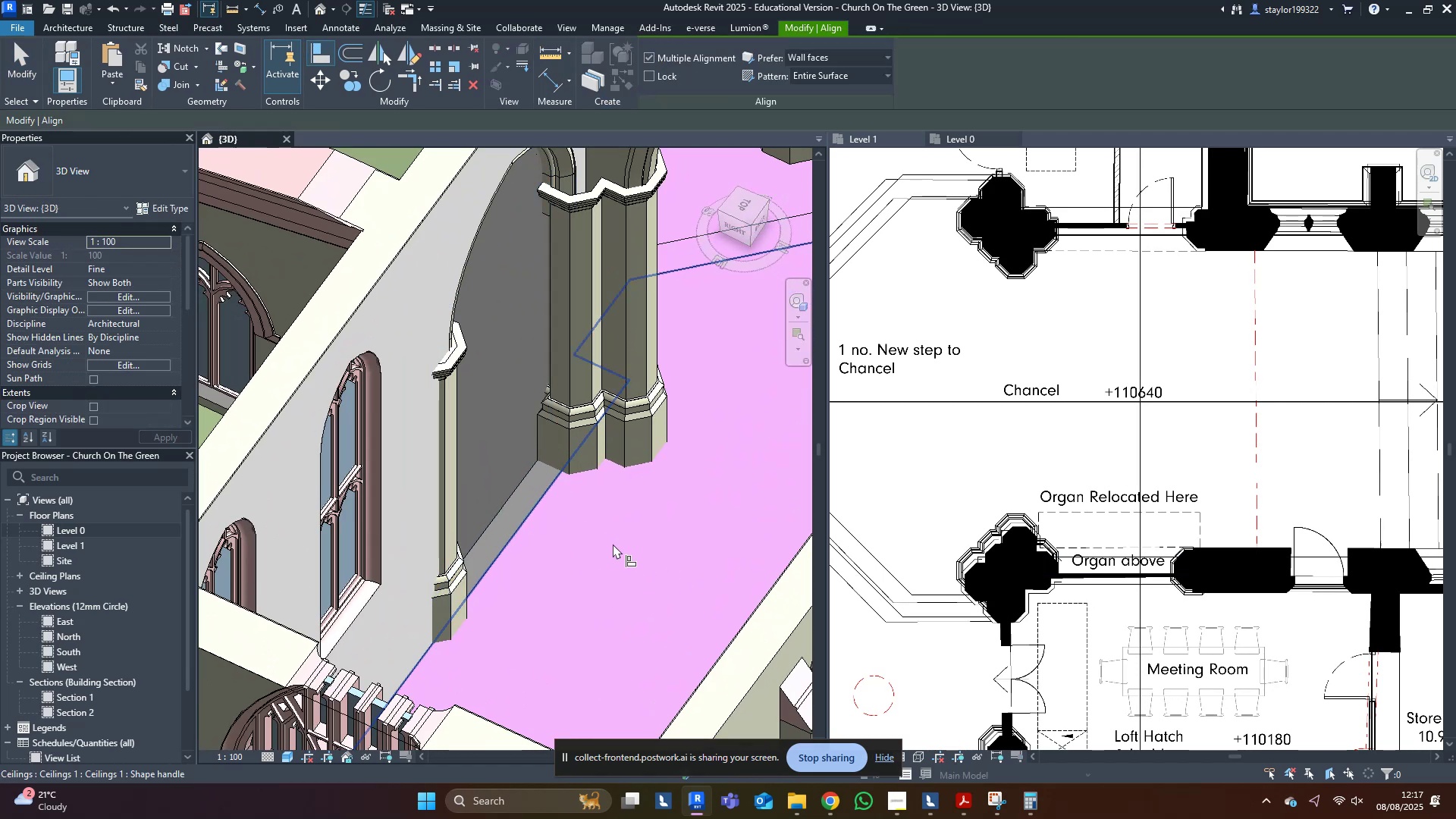 
left_click([613, 544])
 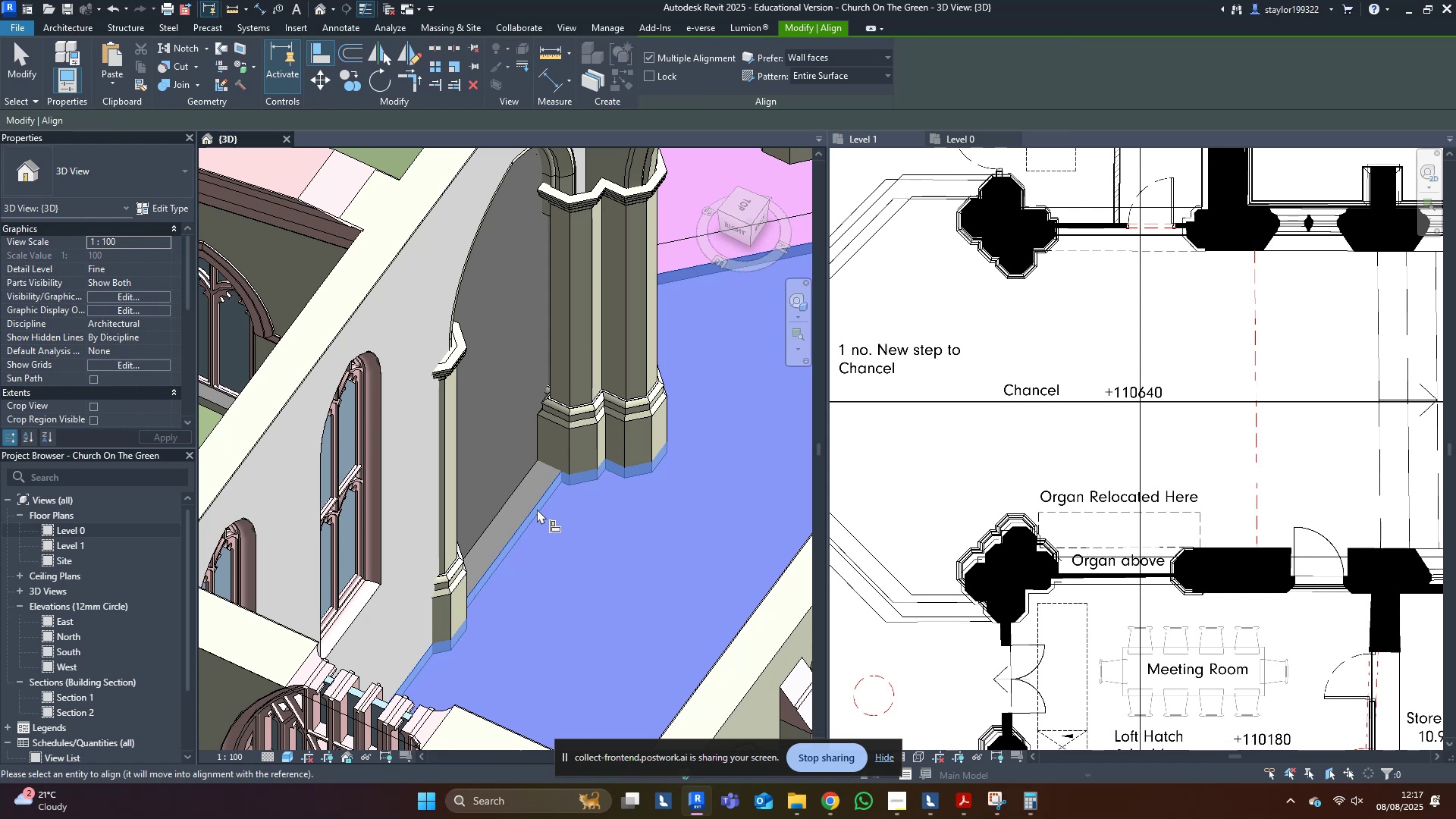 
middle_click([536, 509])
 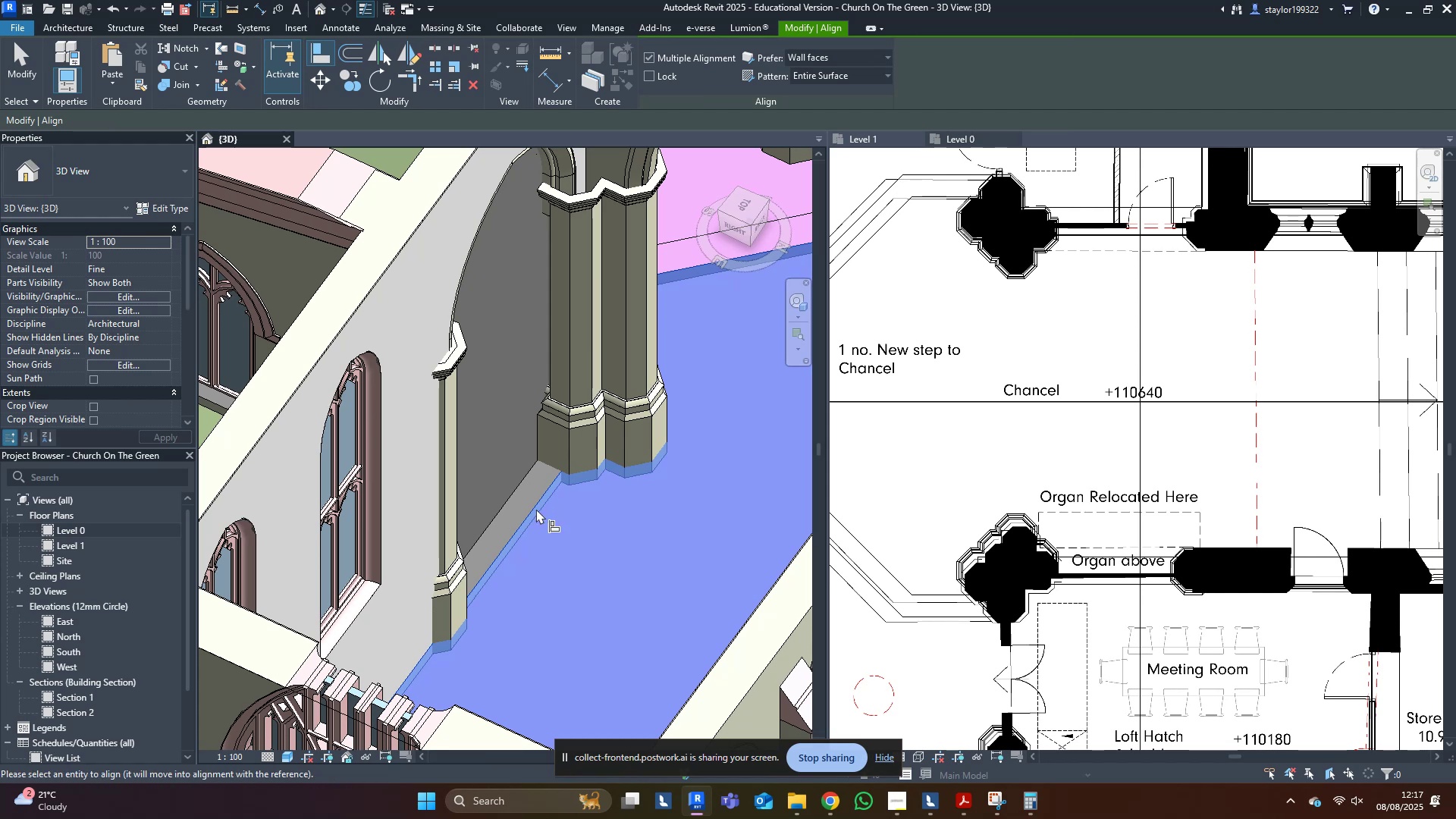 
key(Escape)
 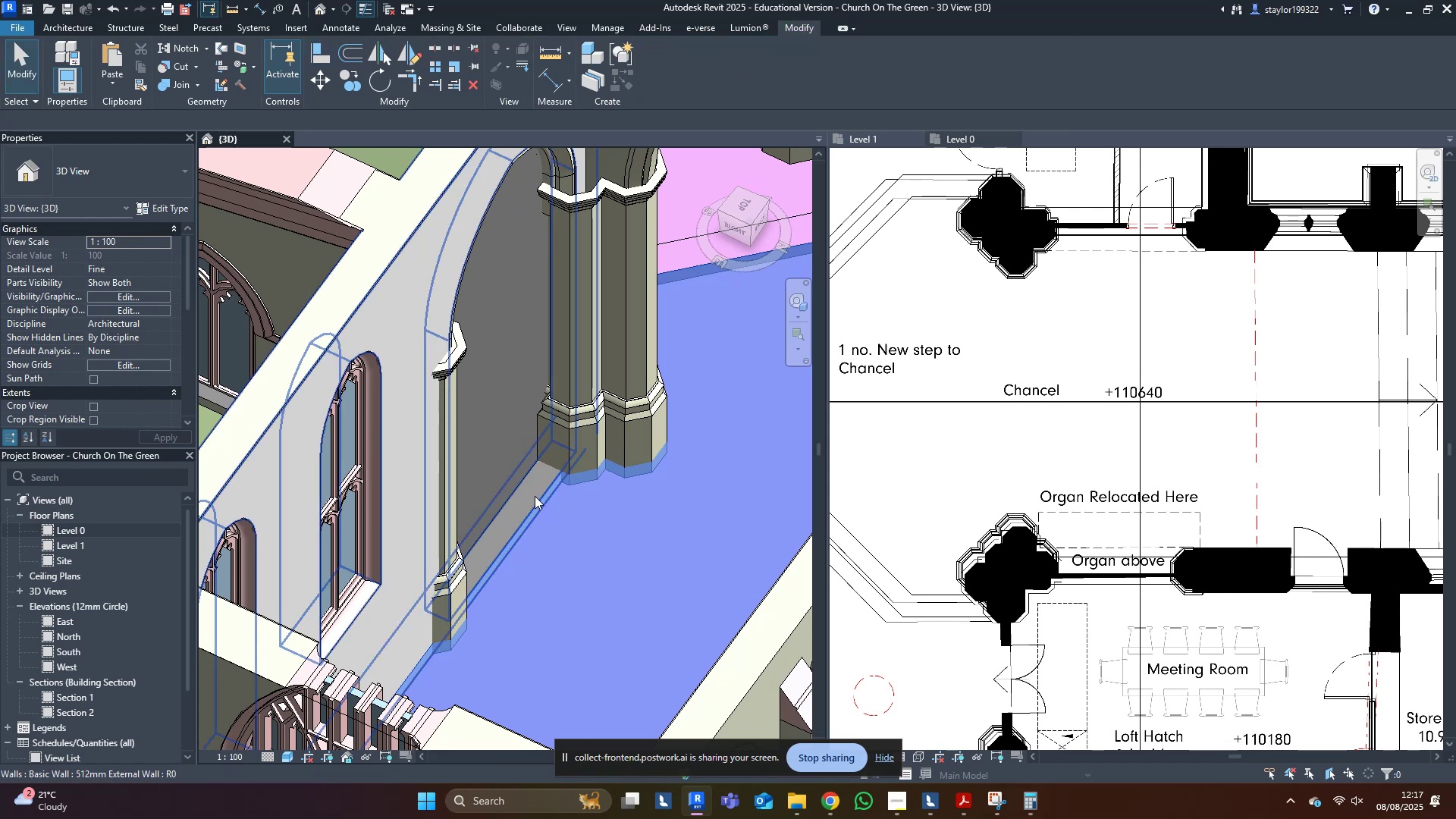 
left_click([535, 496])
 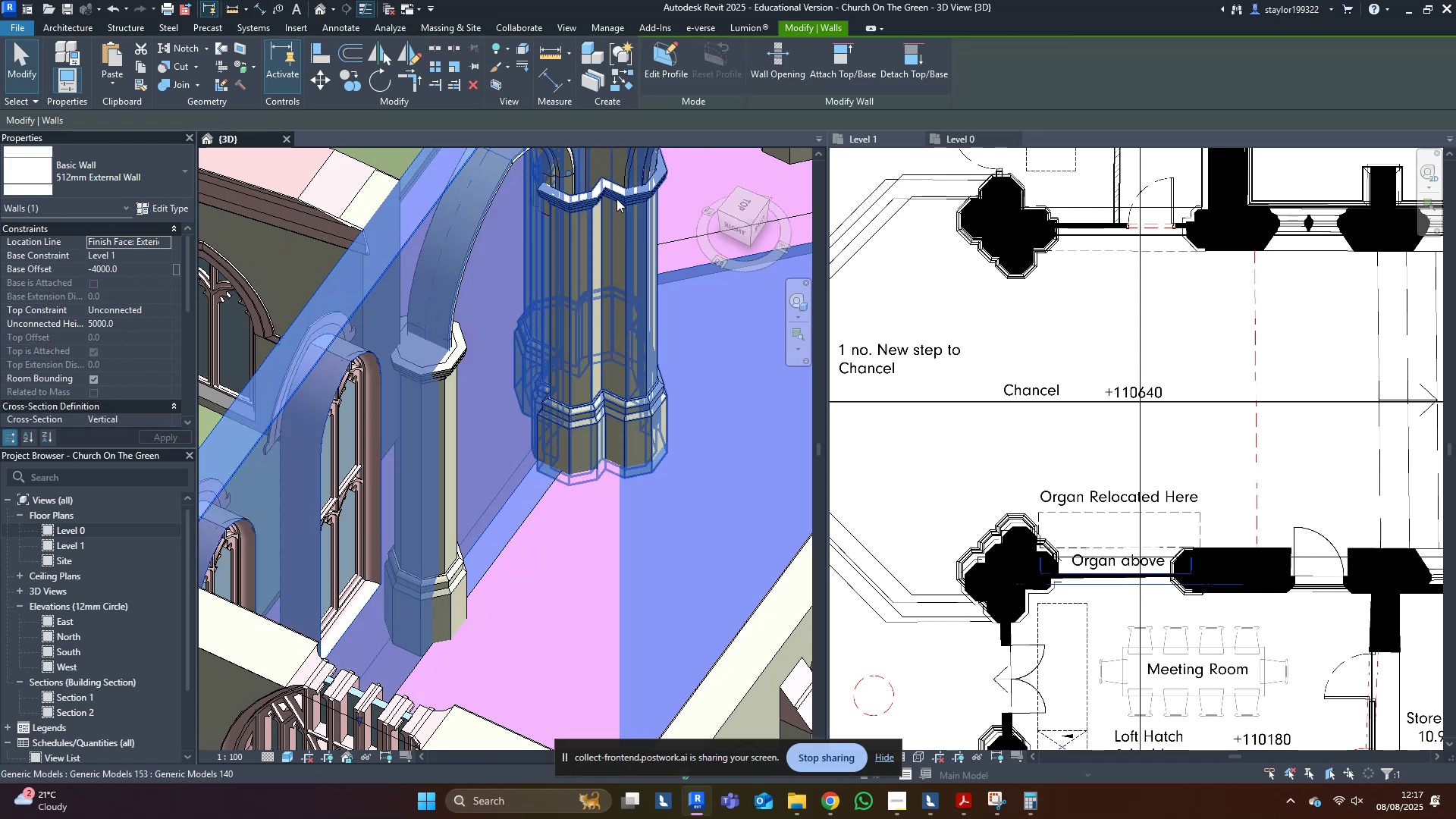 
key(Escape)
 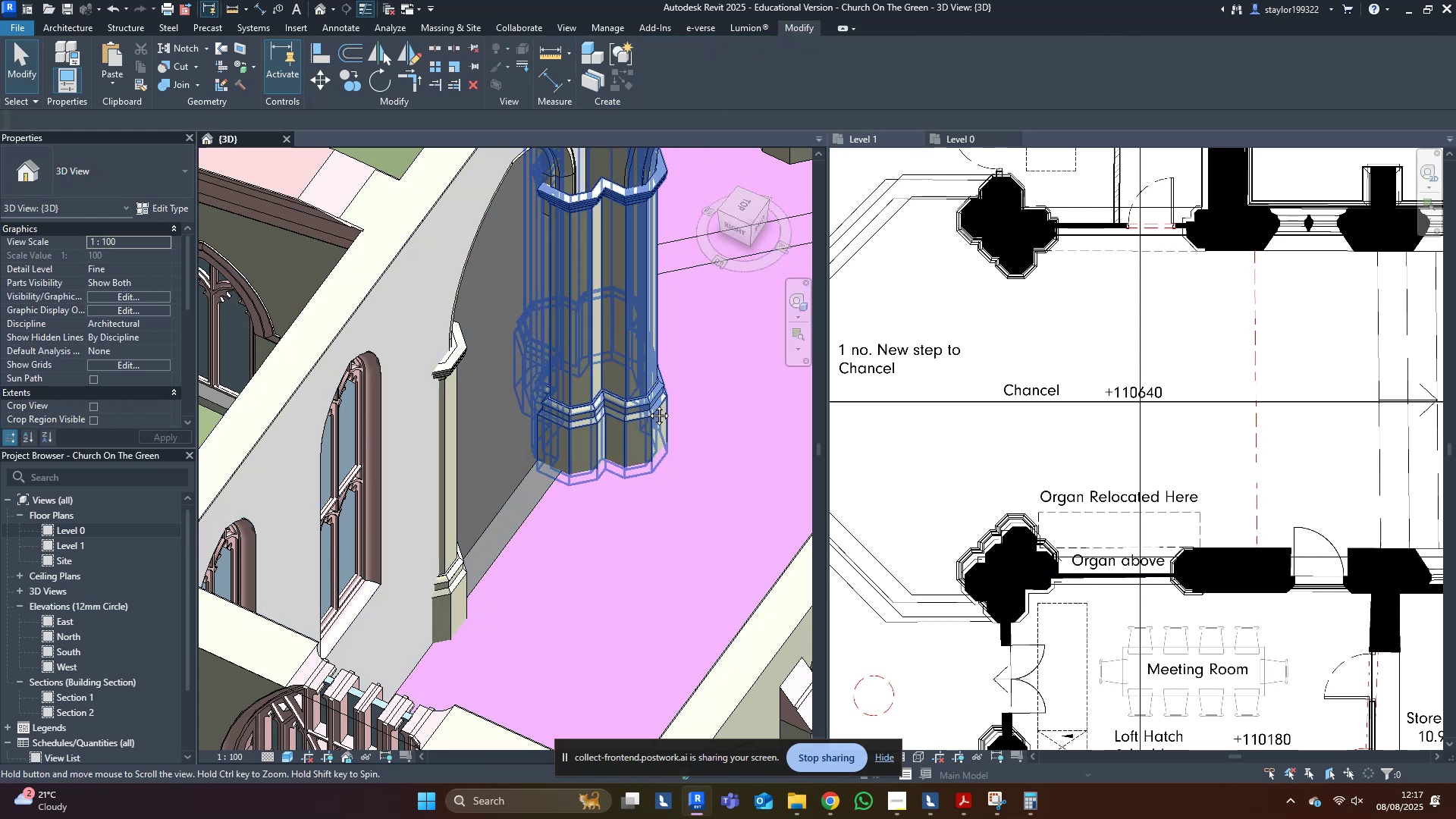 
middle_click([648, 404])
 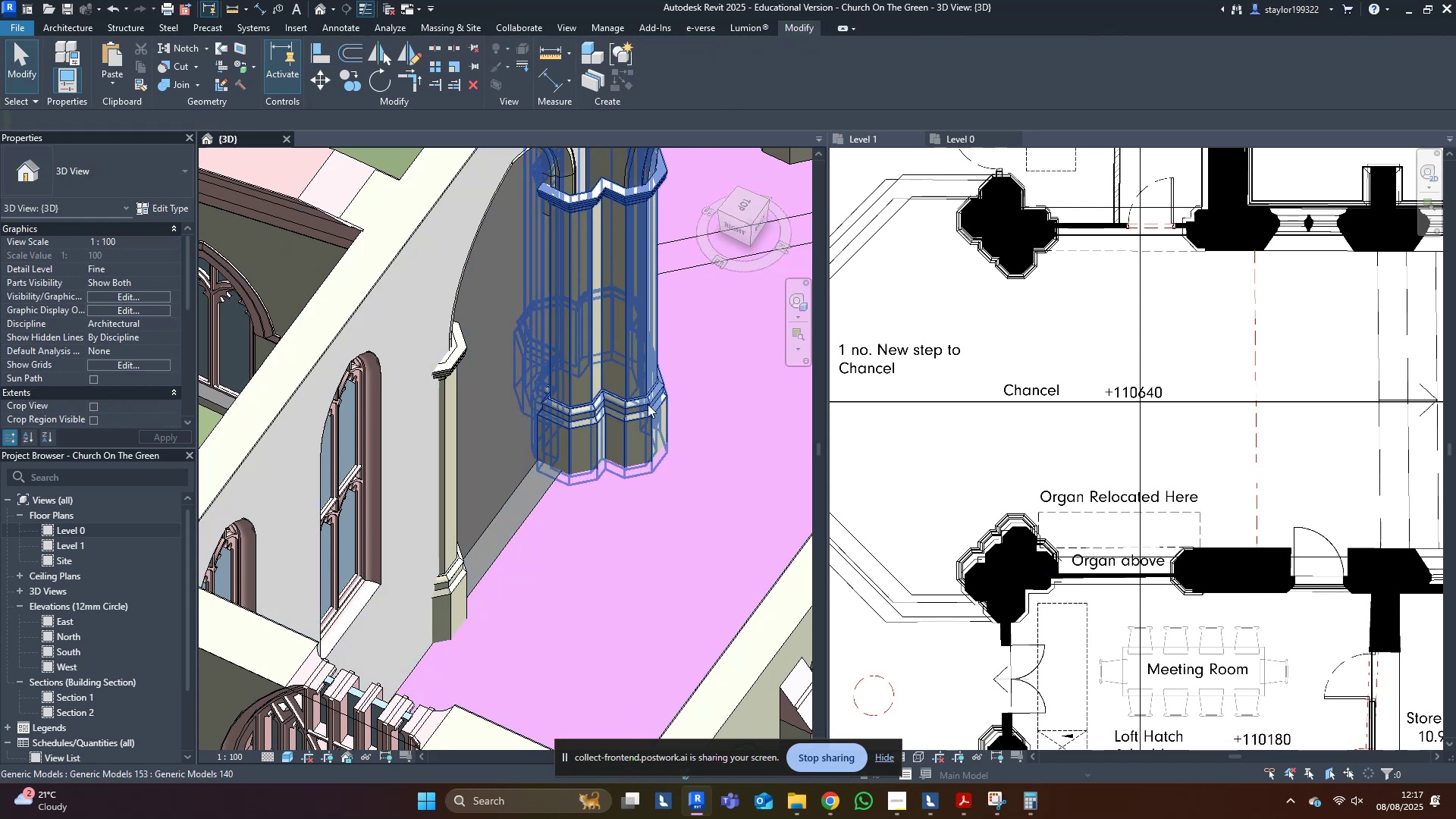 
key(Control+S)
 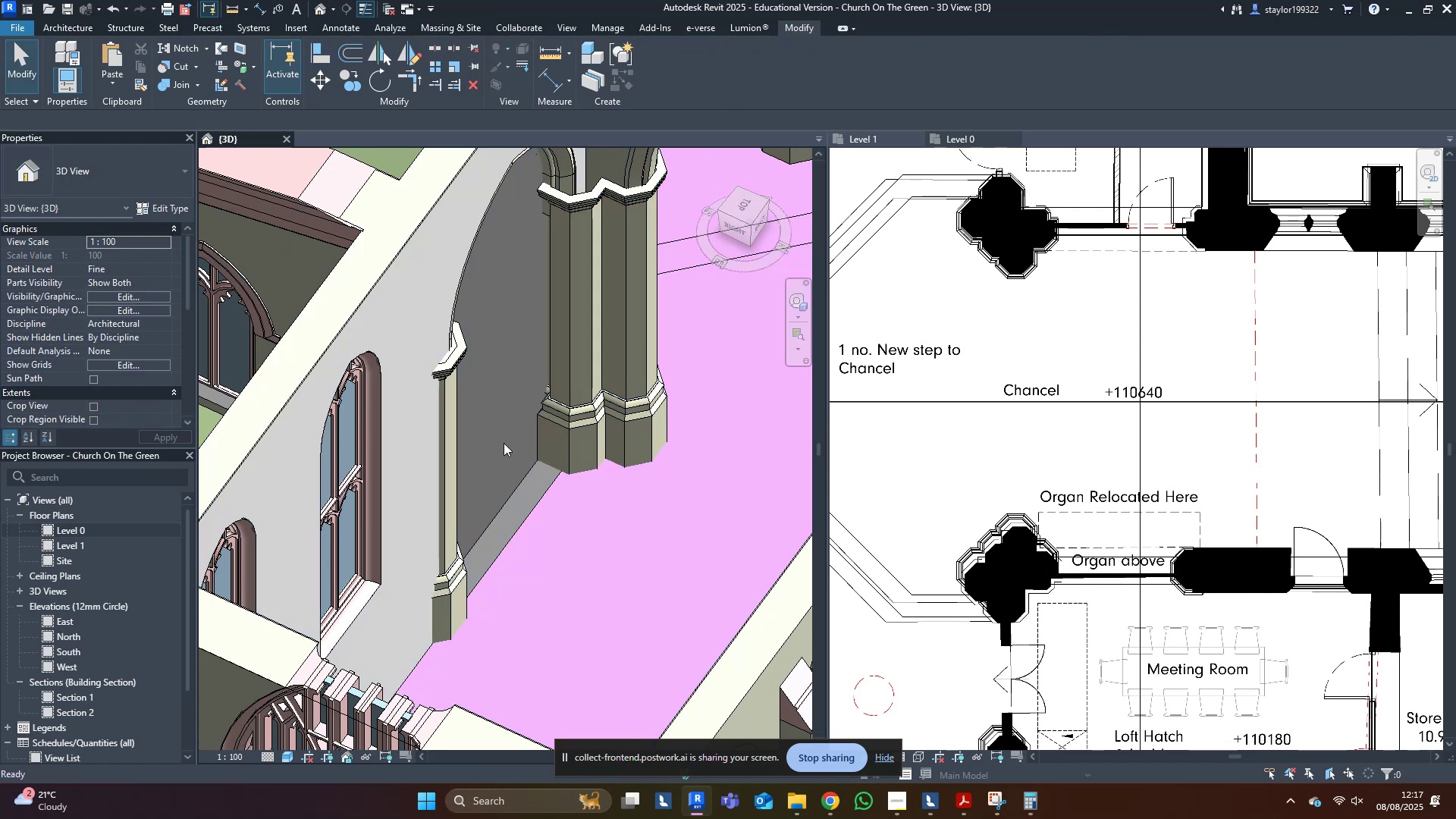 
scroll: coordinate [609, 461], scroll_direction: down, amount: 4.0
 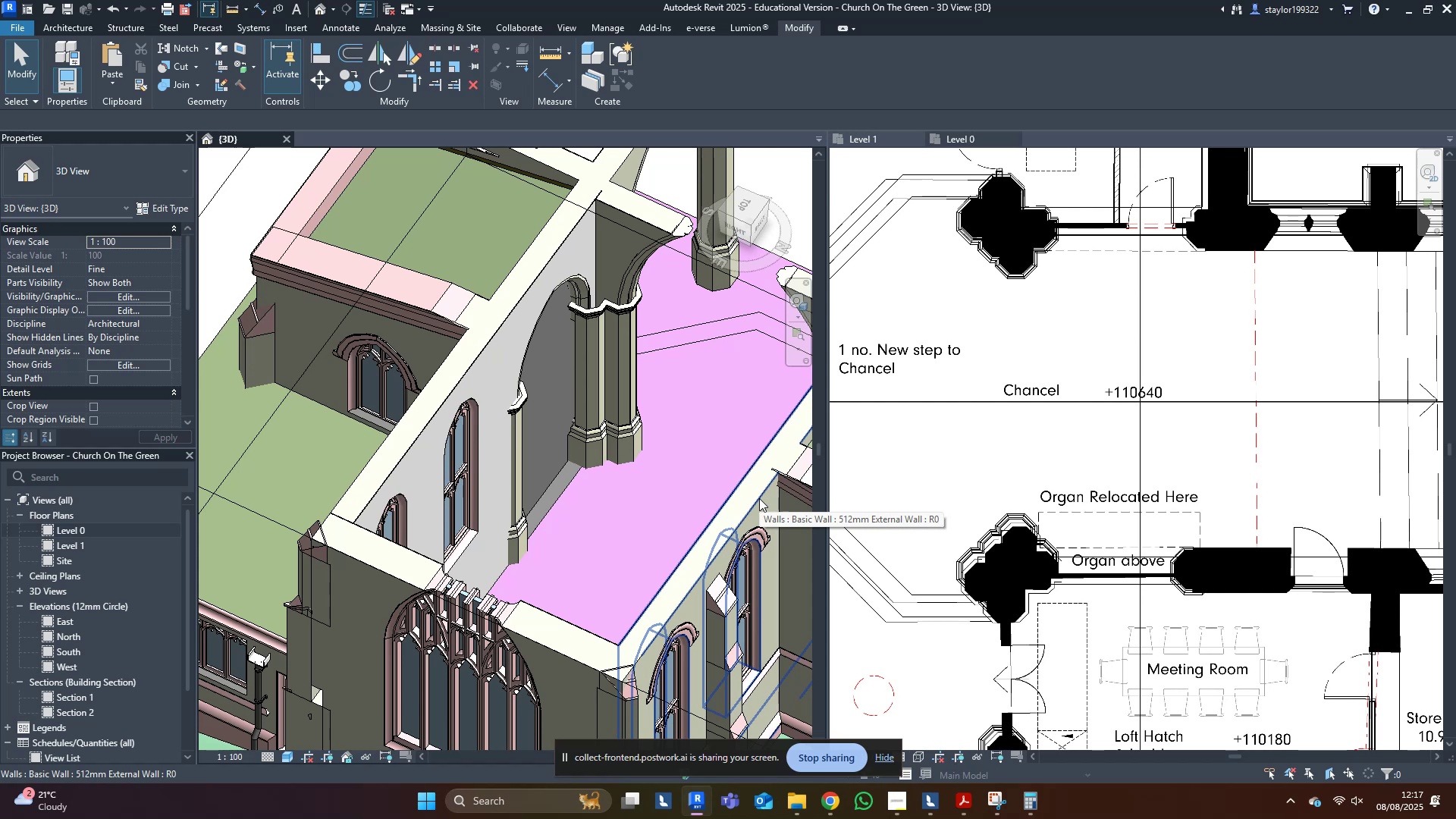 
wait(11.18)
 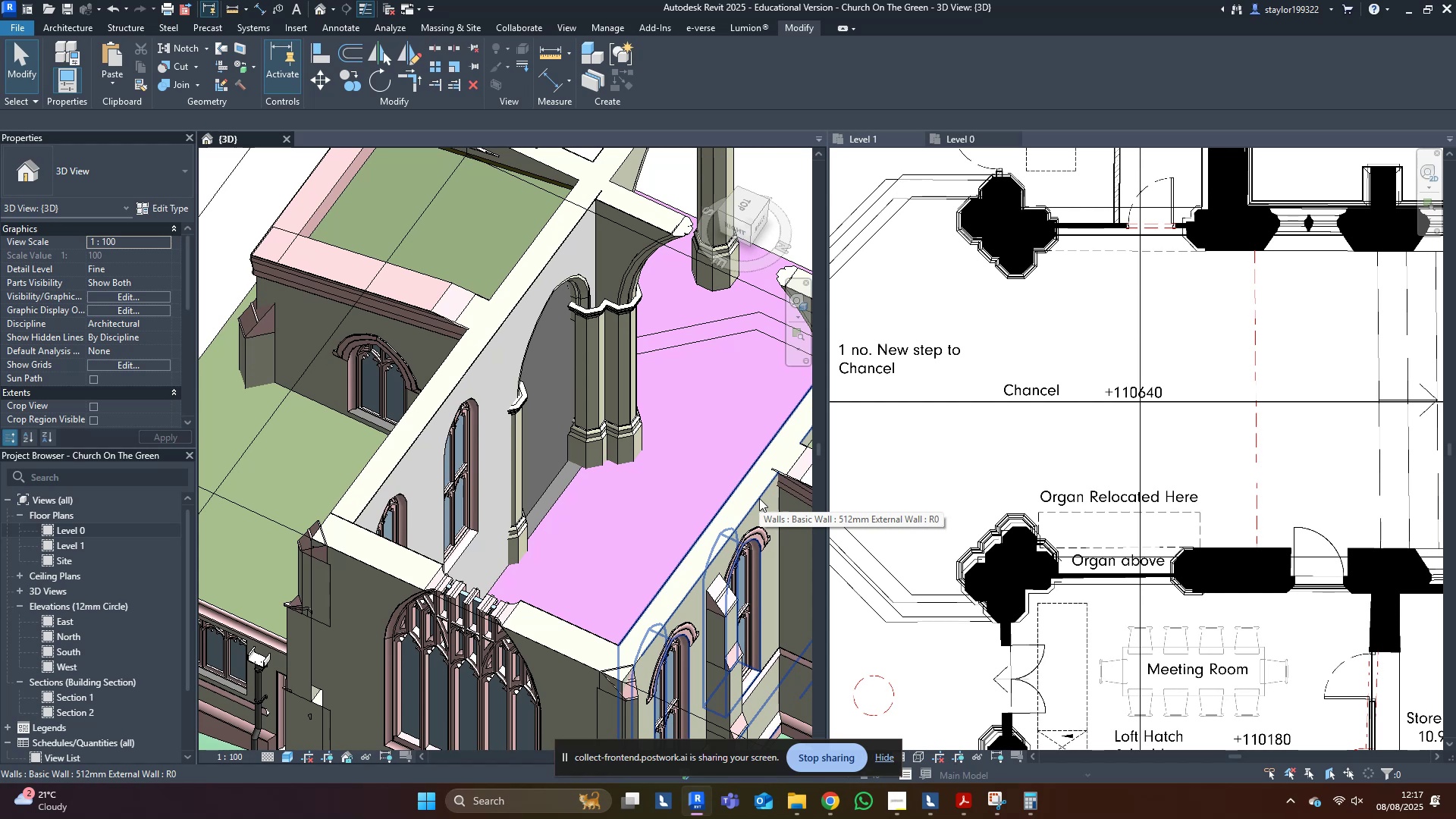 
scroll: coordinate [365, 487], scroll_direction: down, amount: 3.0
 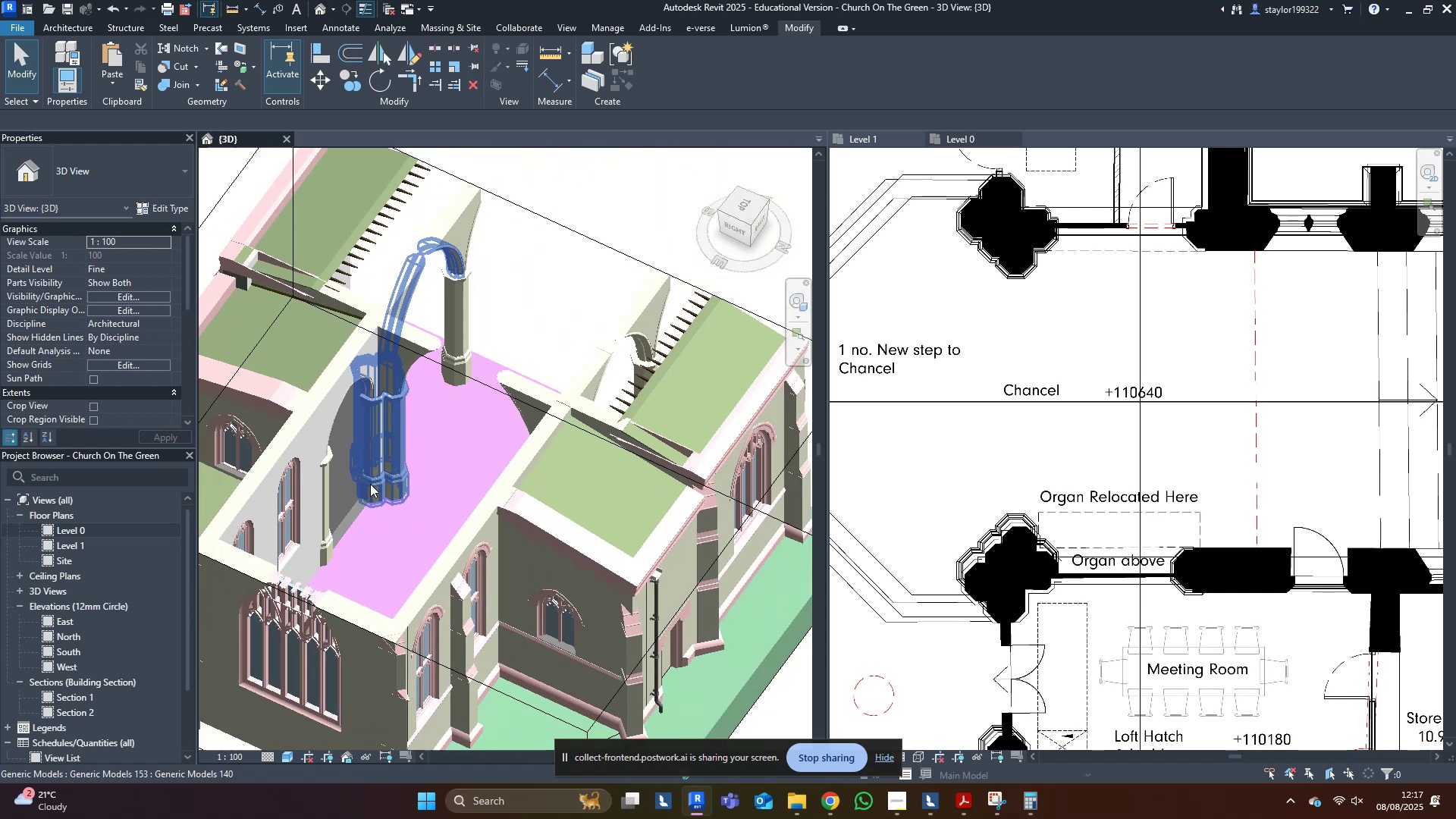 
hold_key(key=ShiftLeft, duration=0.8)
 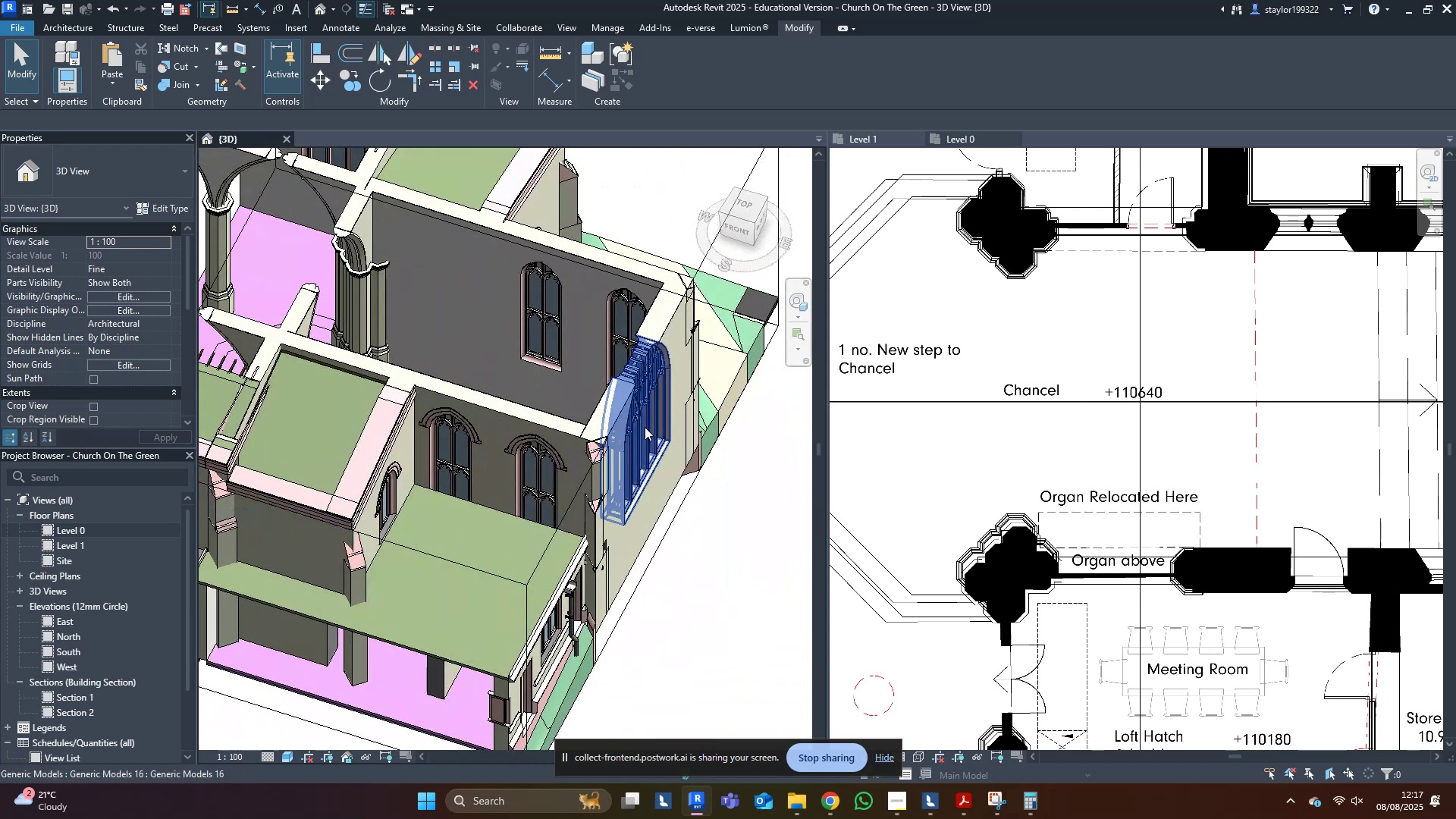 
hold_key(key=ShiftLeft, duration=5.98)
middle_click([1269, 629])
 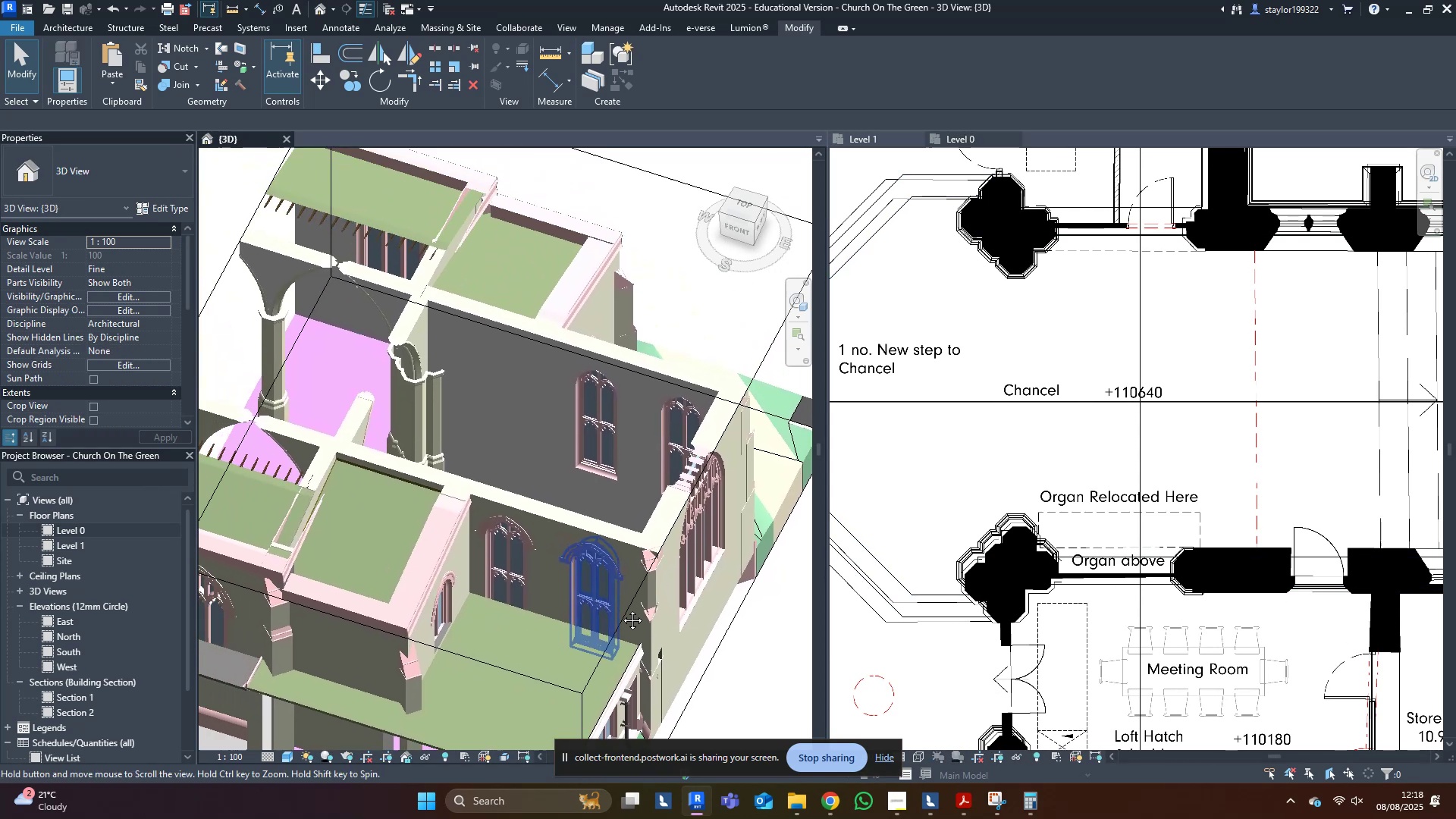 
hold_key(key=ShiftLeft, duration=0.99)
 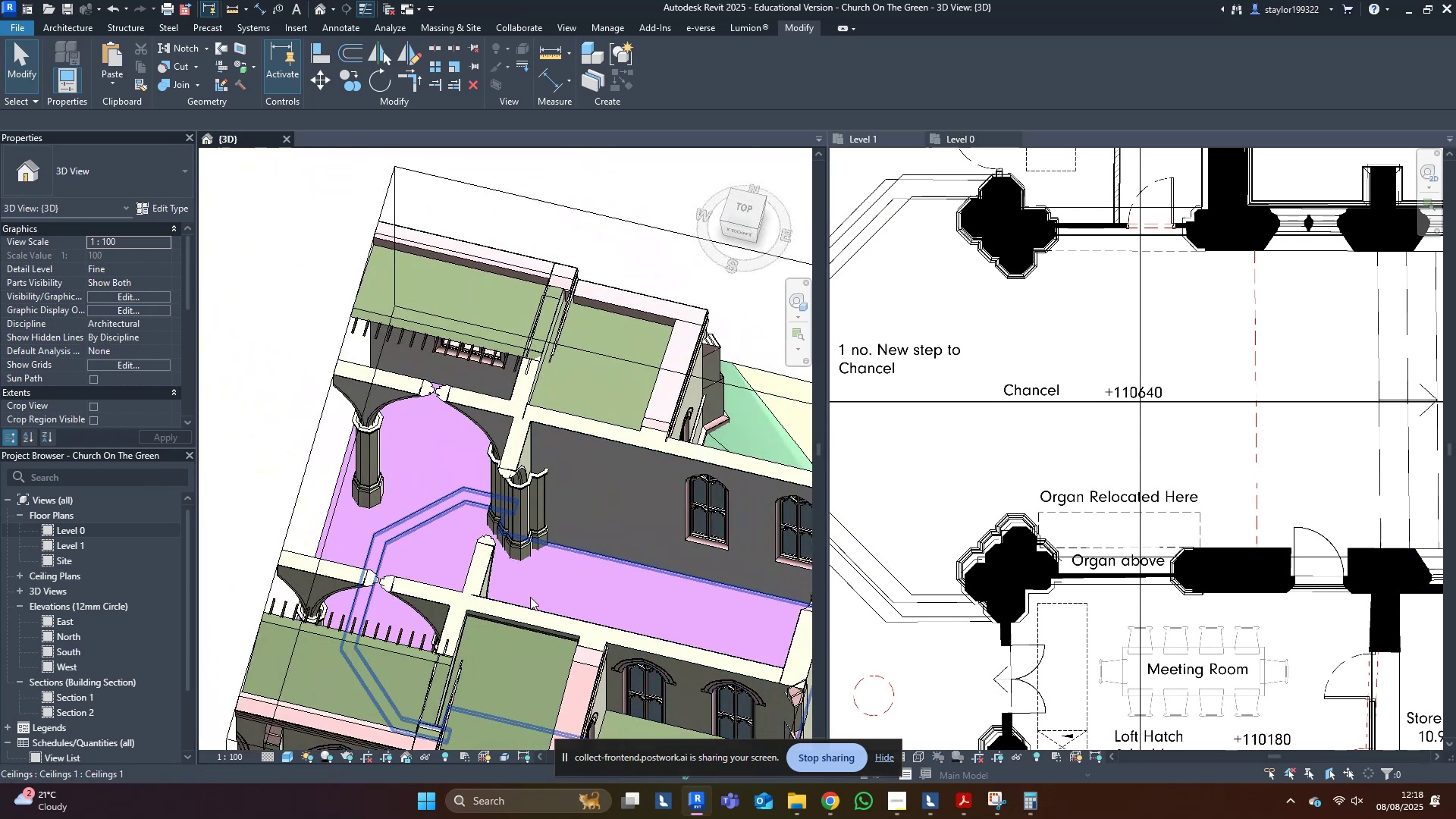 
left_click([607, 465])
 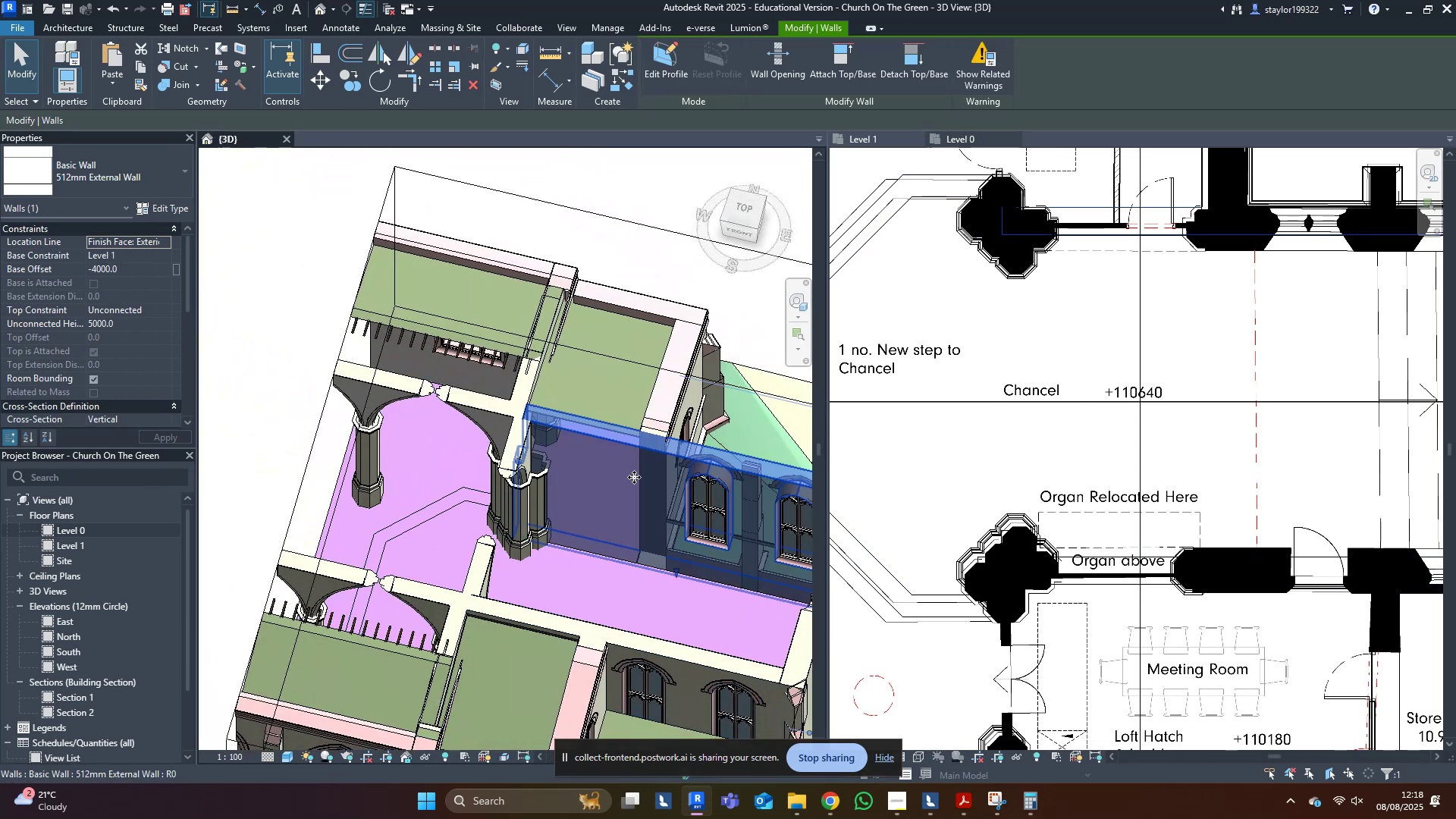 
hold_key(key=ShiftLeft, duration=0.48)
 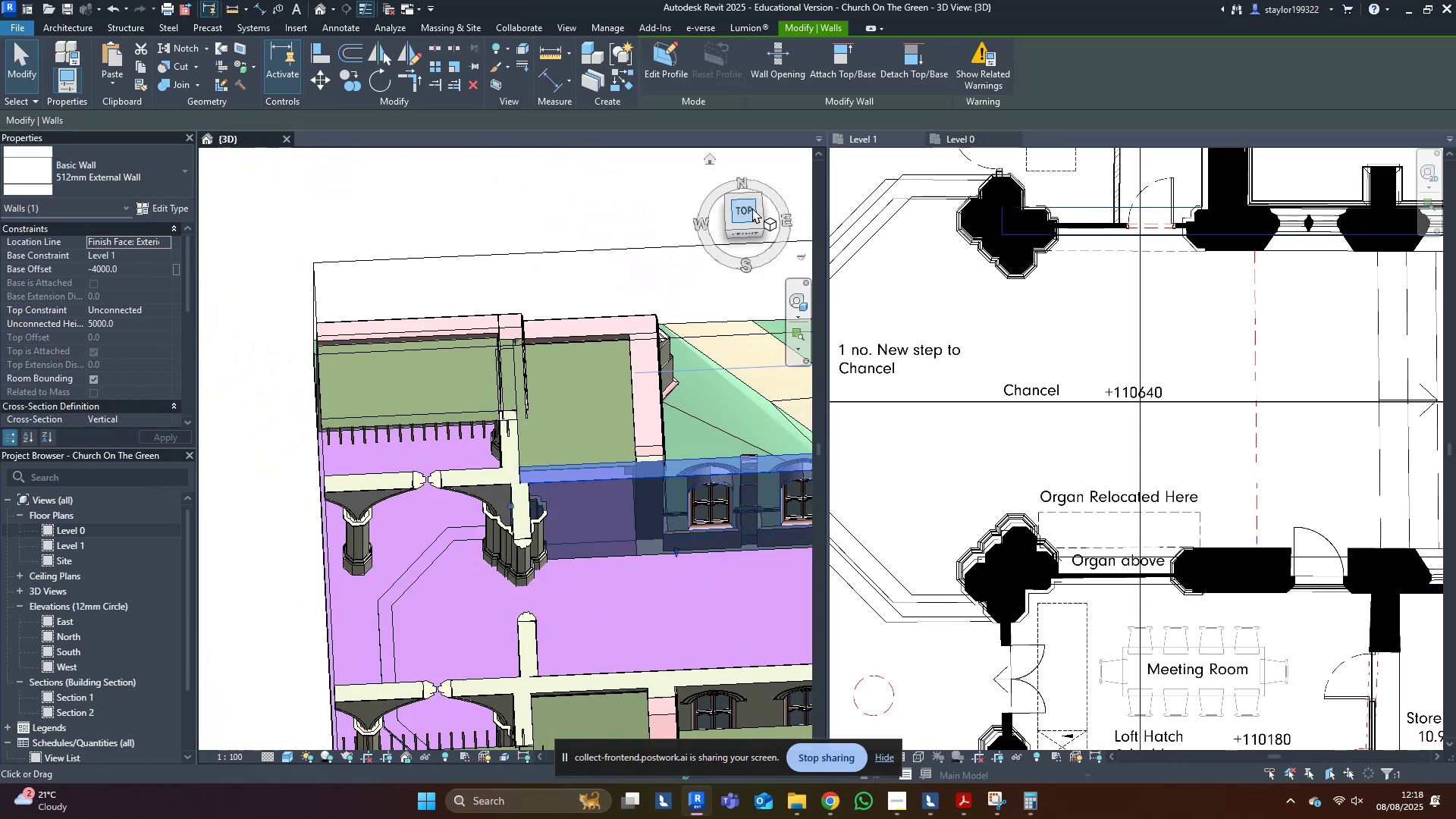 
left_click([752, 208])
 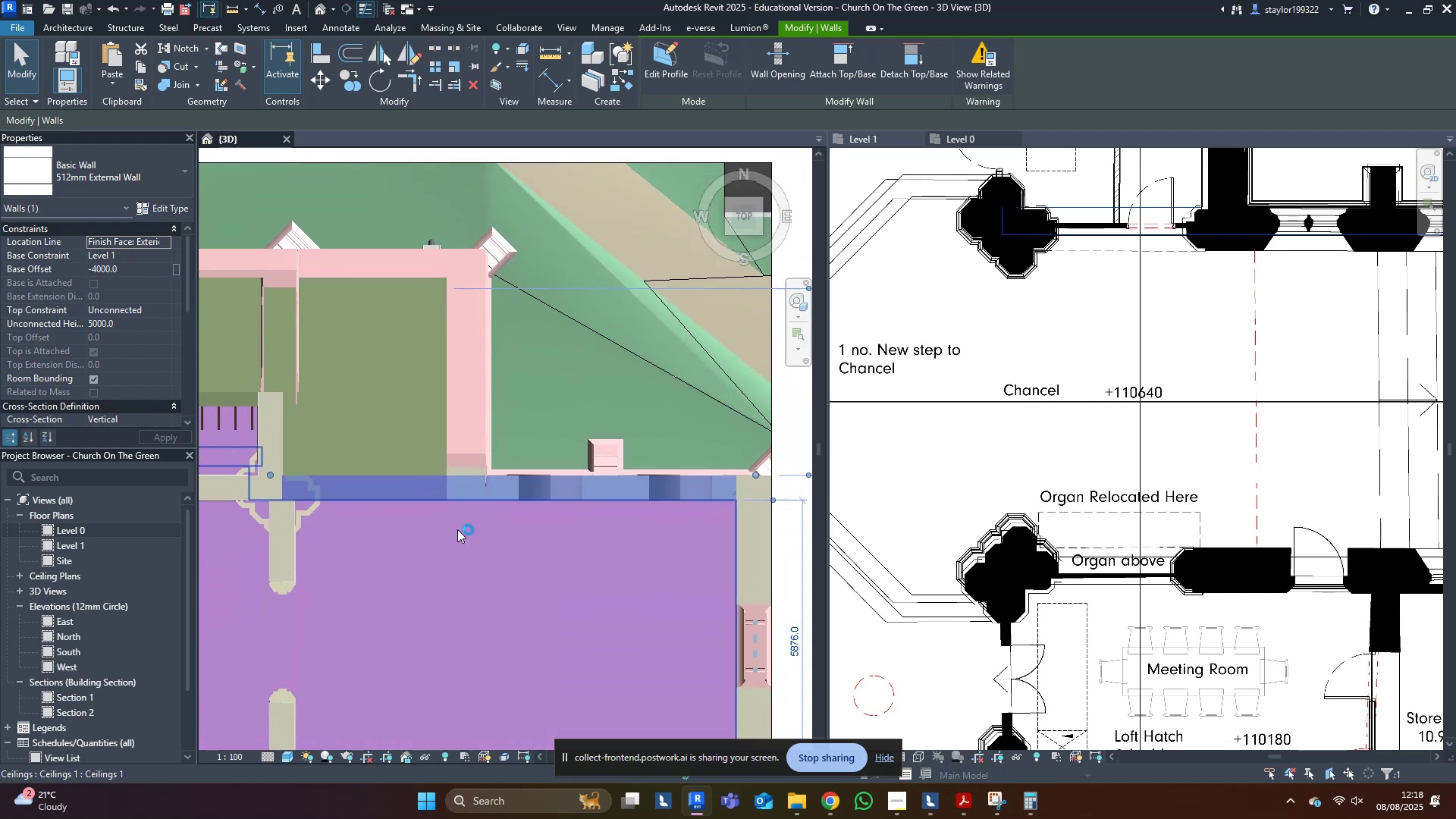 
scroll: coordinate [467, 536], scroll_direction: down, amount: 3.0
 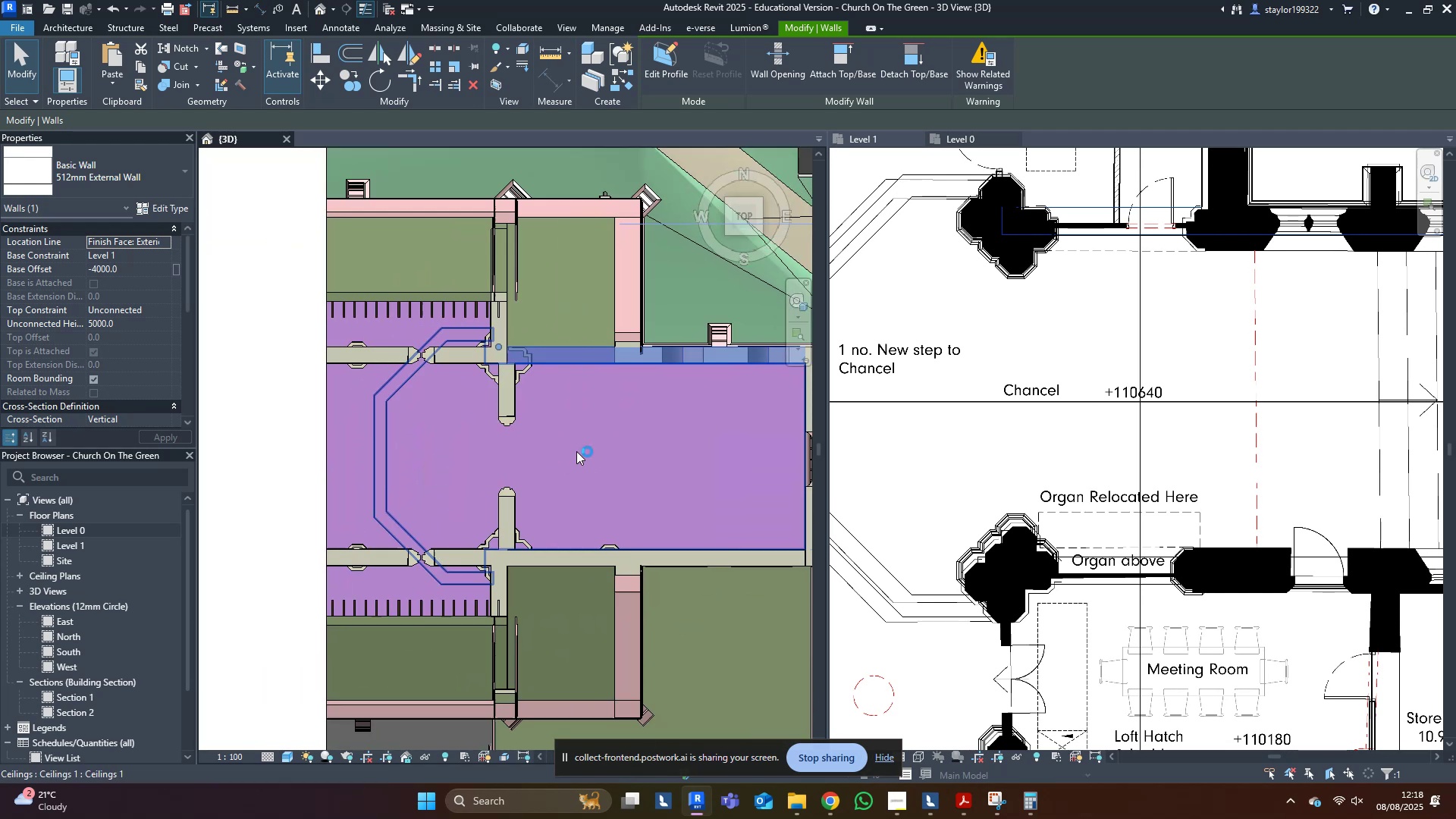 
scroll: coordinate [604, 553], scroll_direction: up, amount: 2.0
 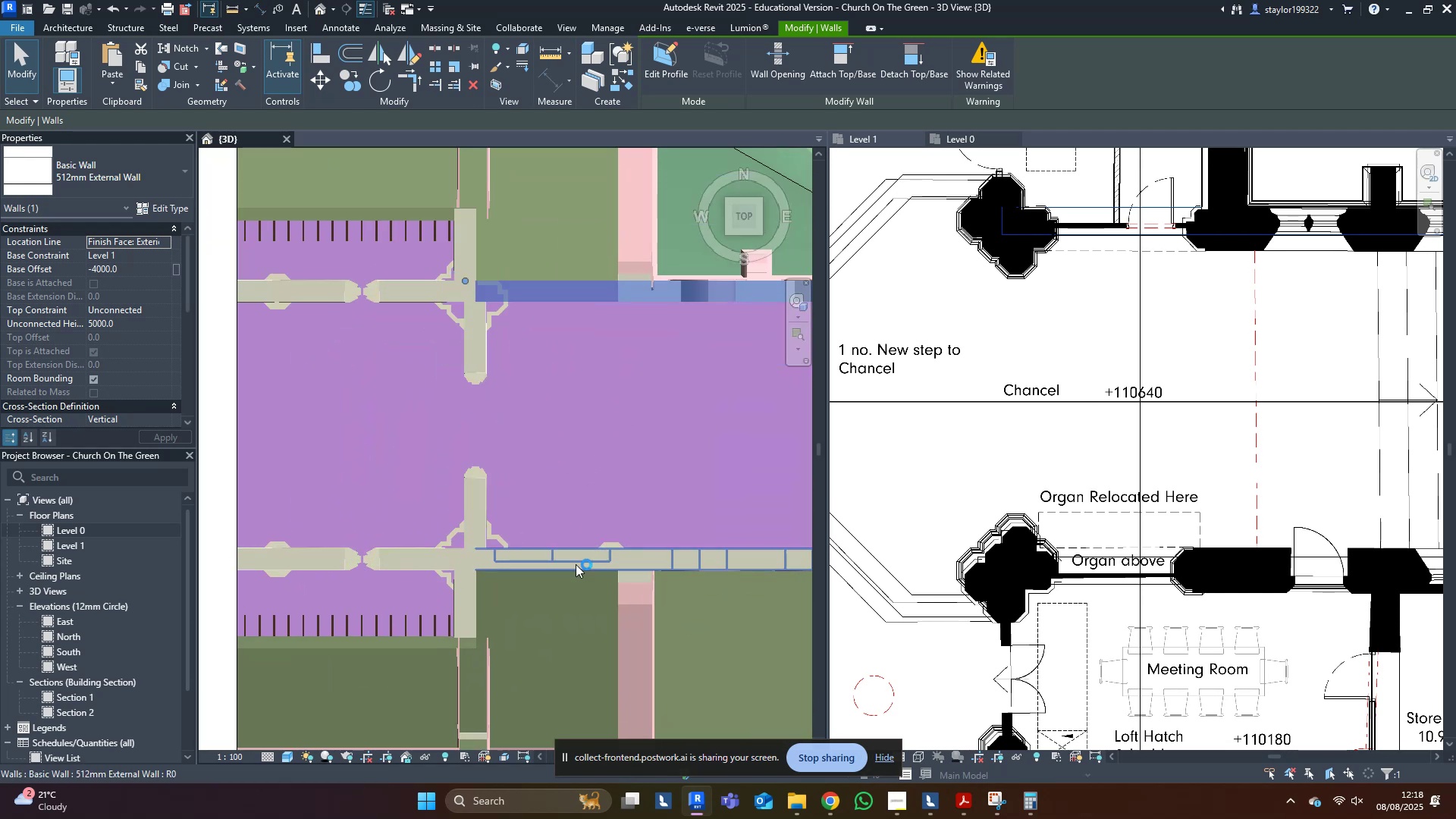 
hold_key(key=ControlLeft, duration=1.1)
left_click([548, 568])
 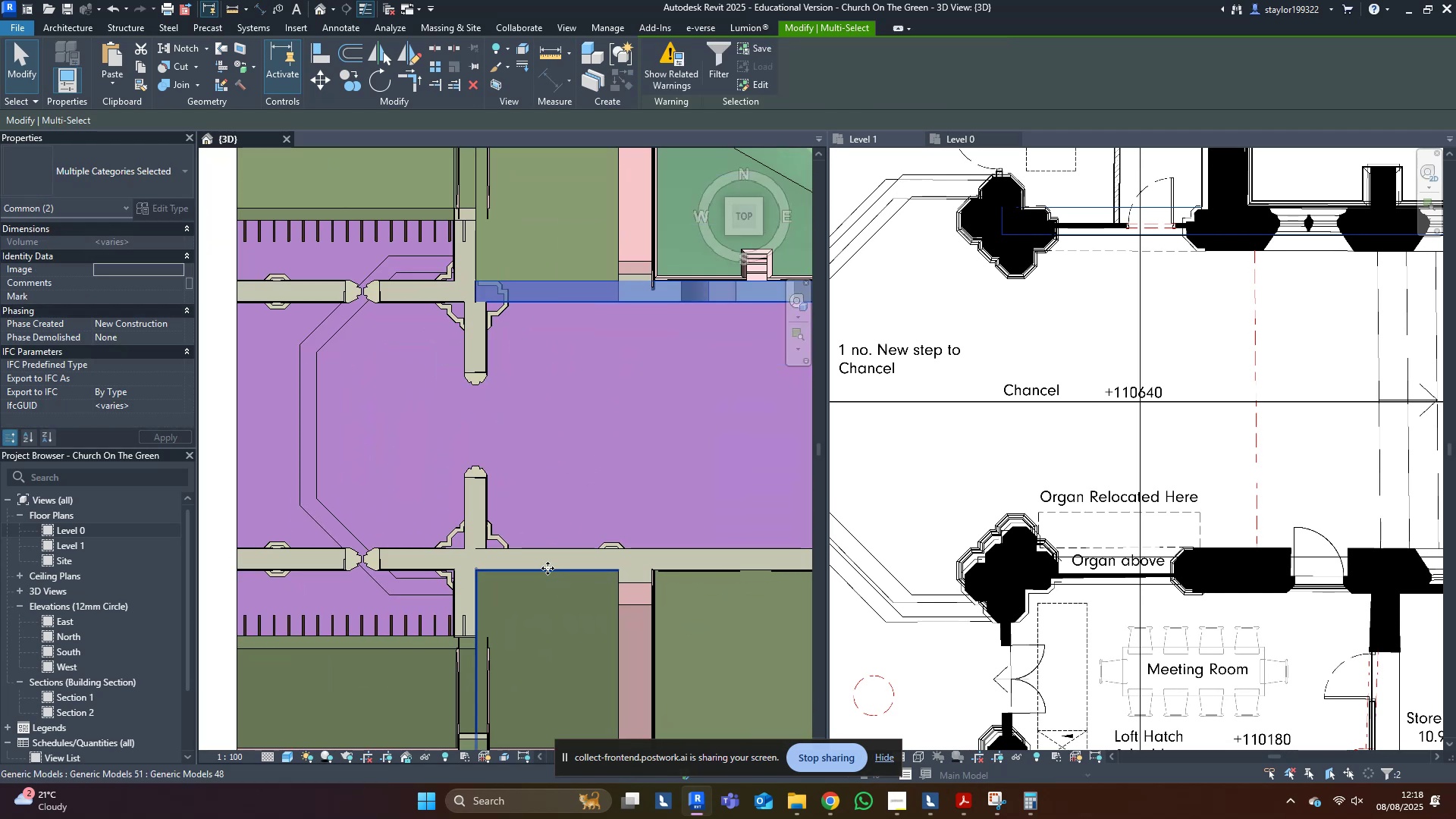 
key(Escape)
 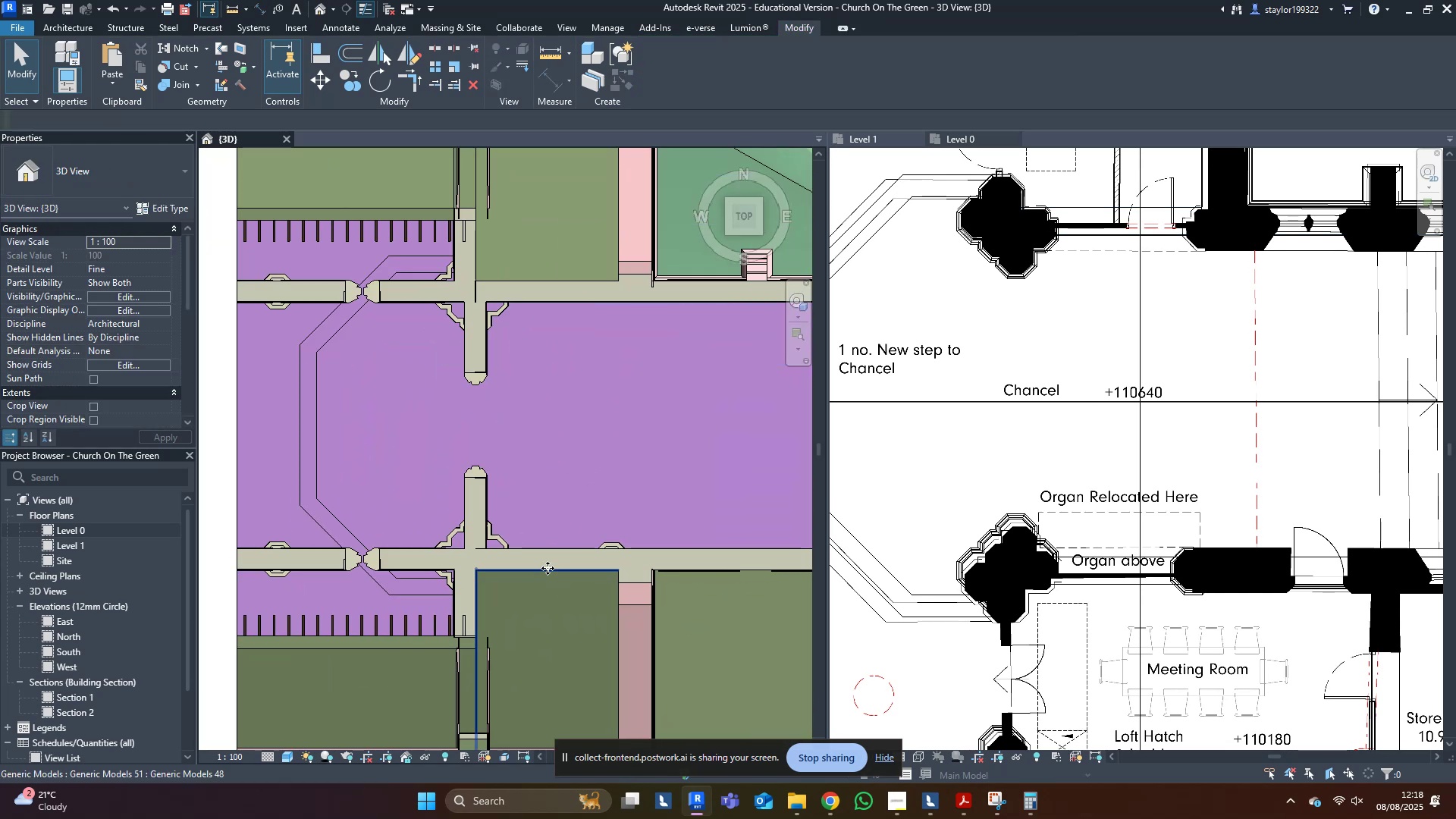 
scroll: coordinate [588, 541], scroll_direction: up, amount: 4.0
 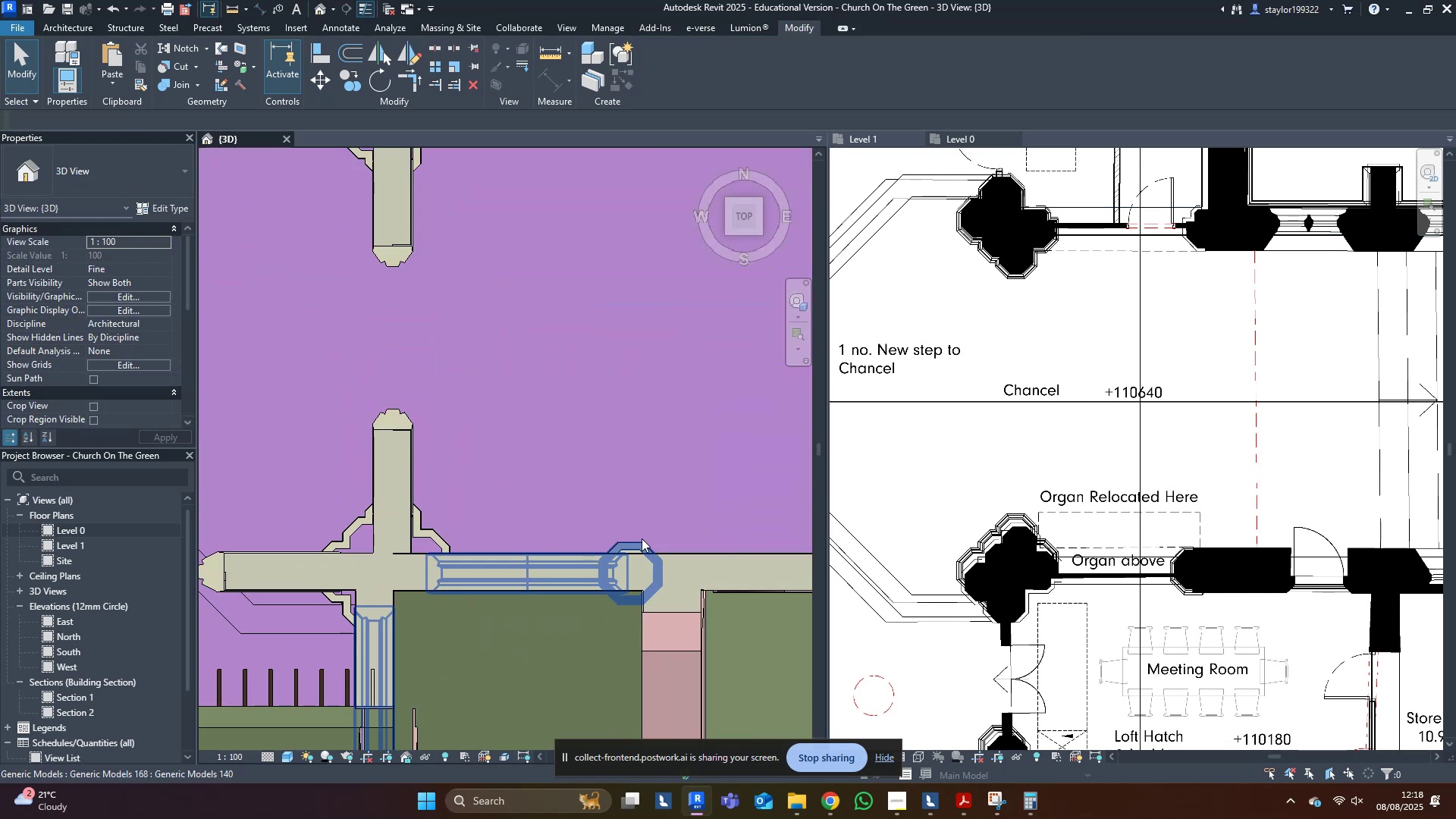 
left_click([642, 538])
 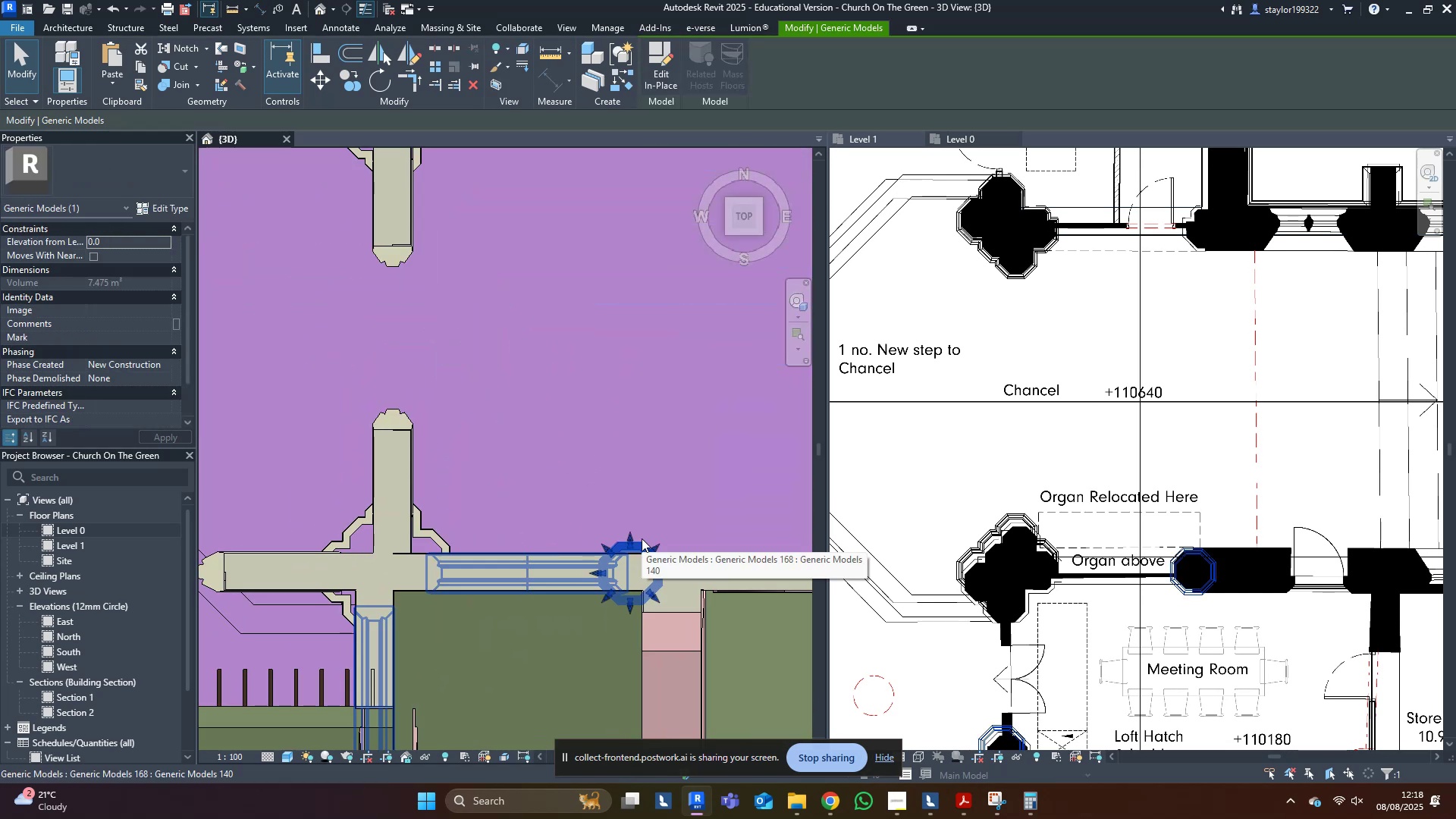 
scroll: coordinate [642, 538], scroll_direction: down, amount: 5.0
 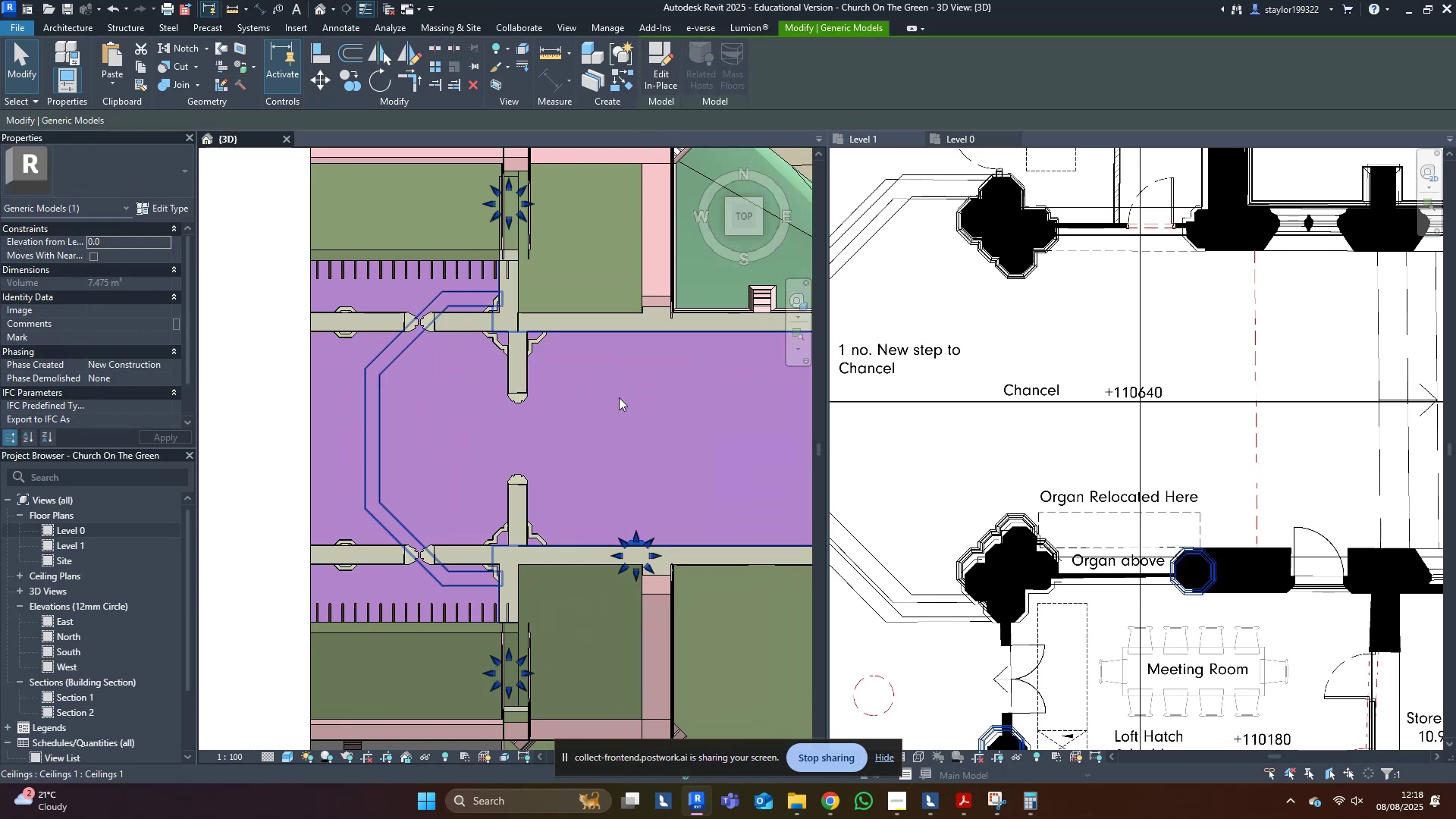 
left_click([668, 83])
 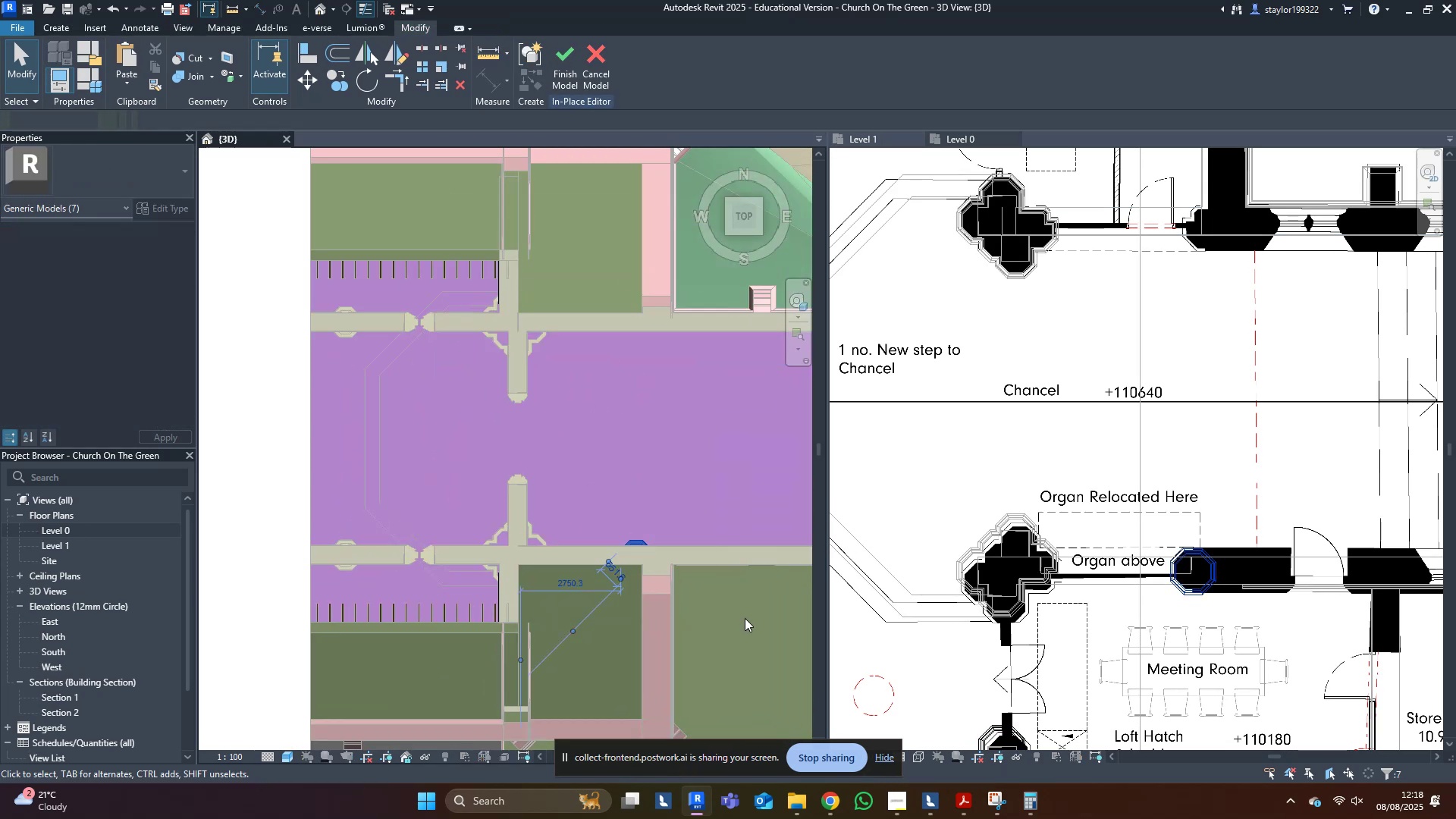 
scroll: coordinate [586, 529], scroll_direction: up, amount: 11.0
 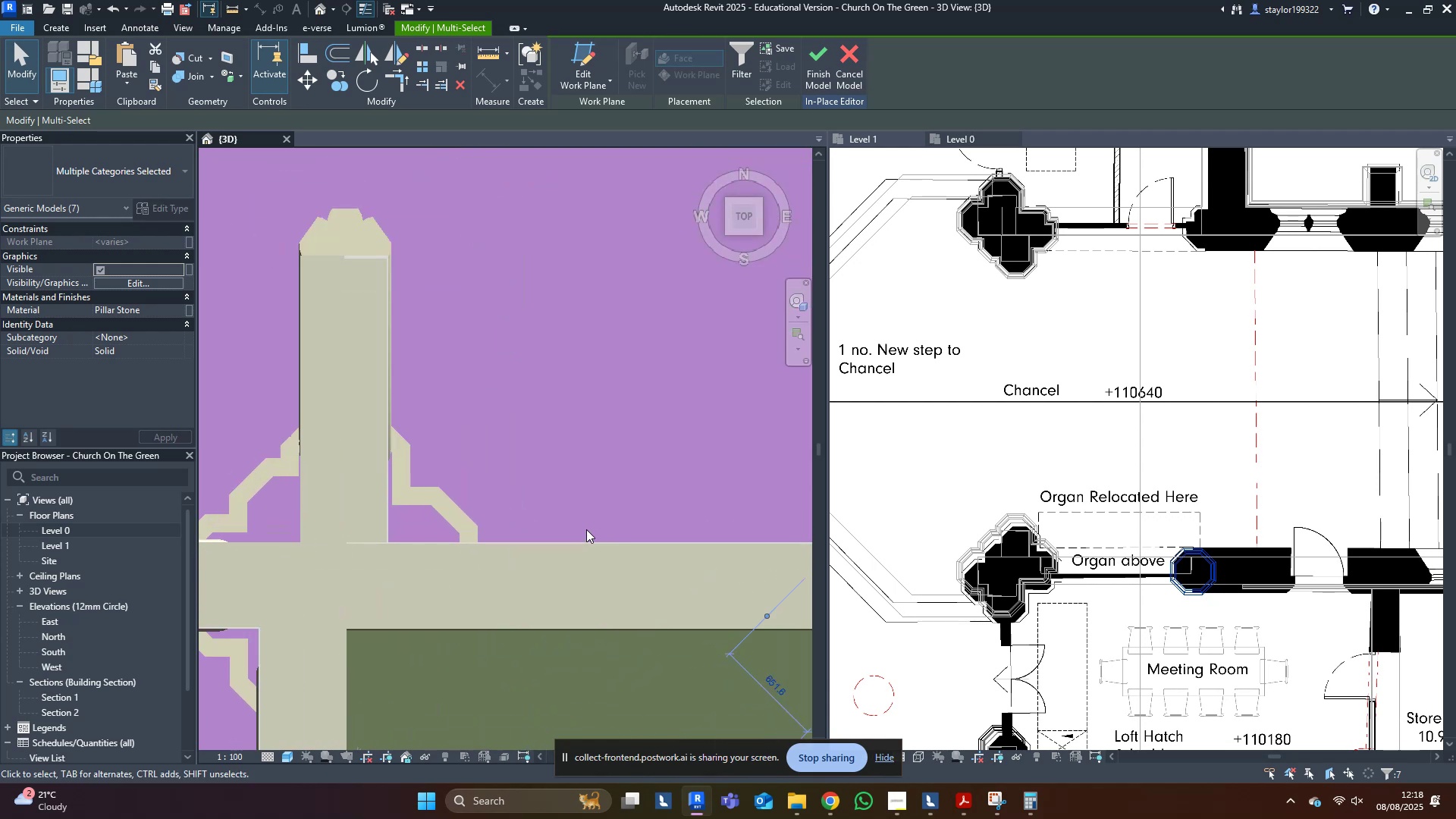 
type(mv)
 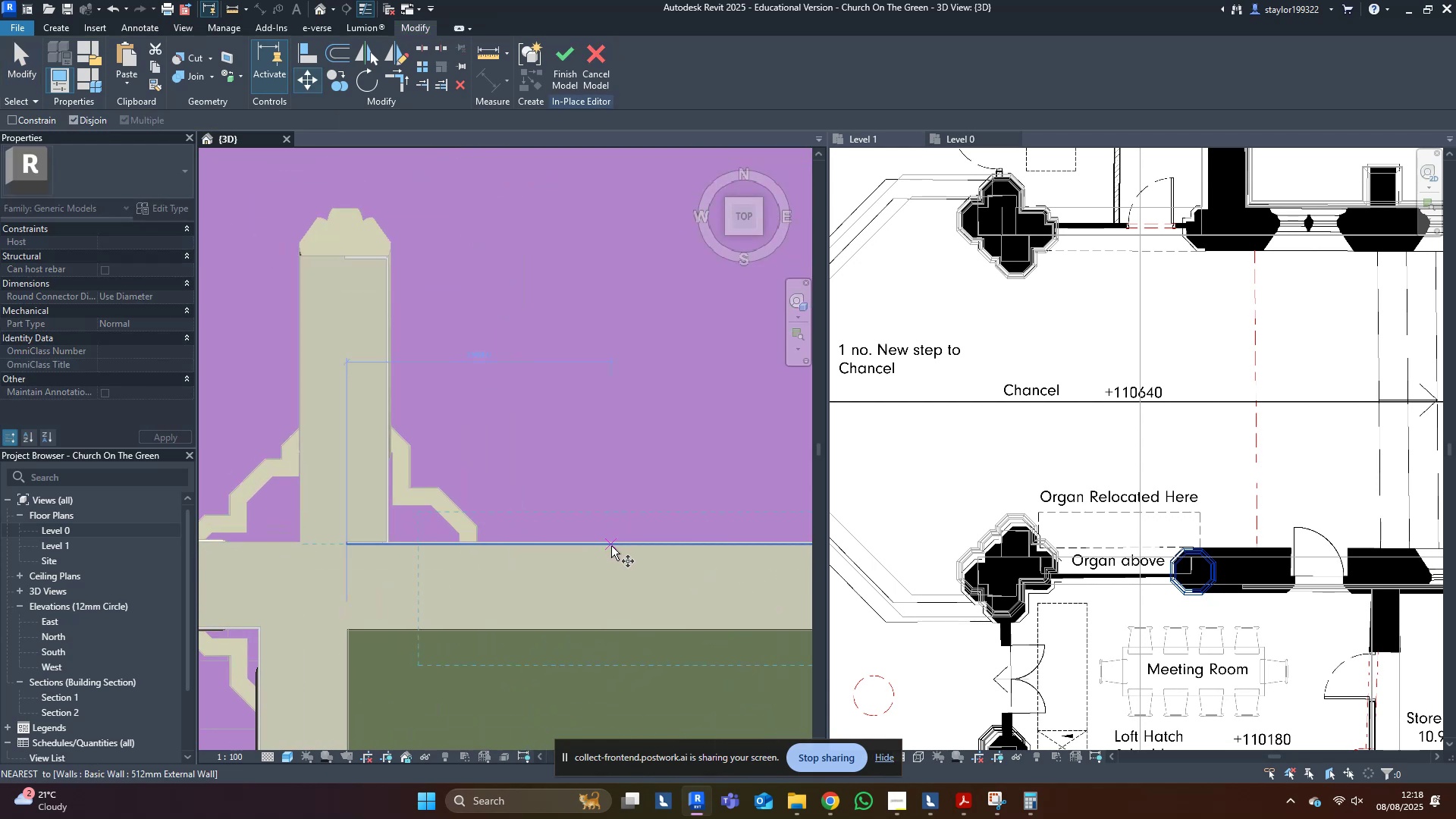 
left_click([611, 546])
 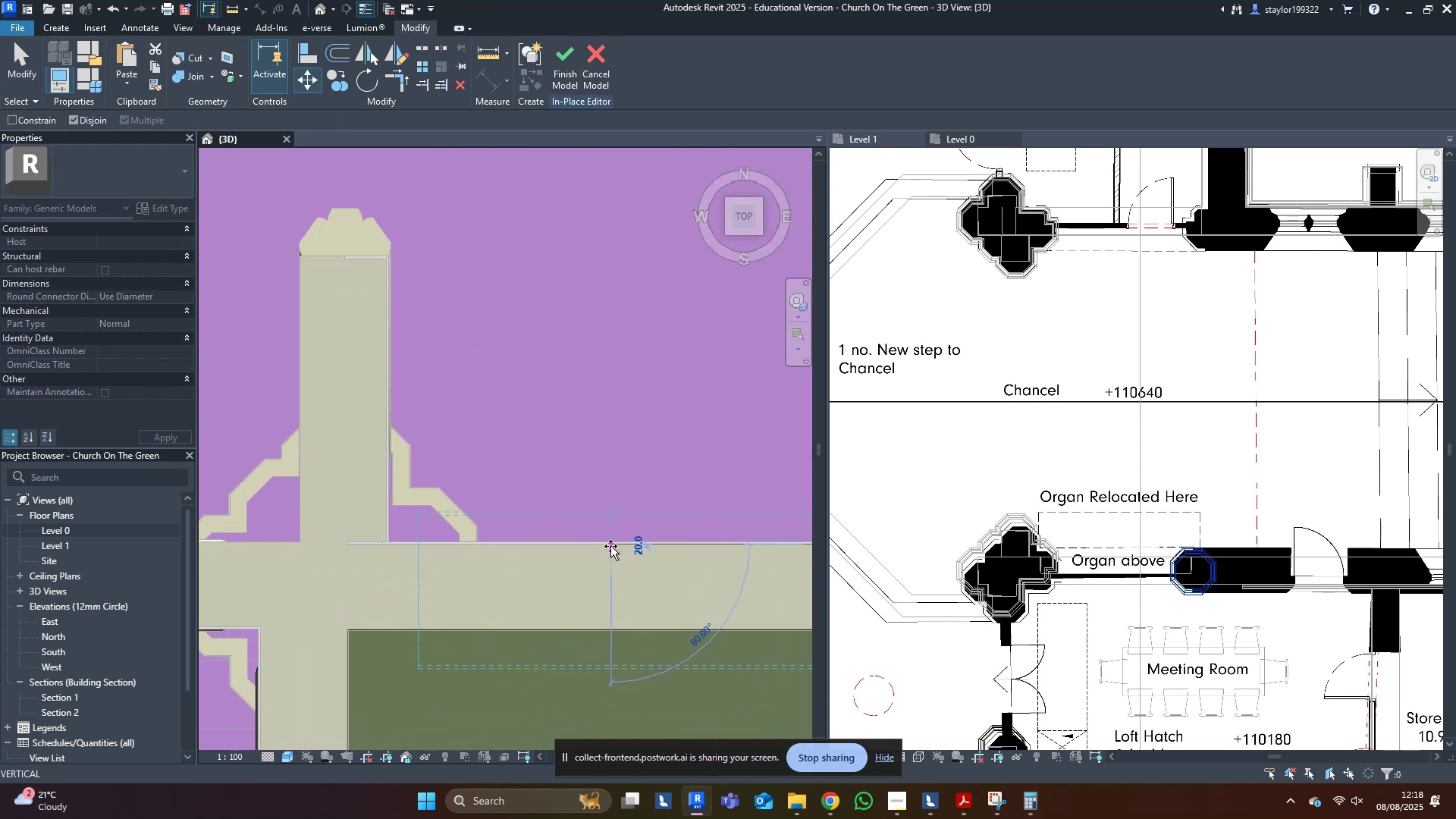 
scroll: coordinate [610, 546], scroll_direction: down, amount: 4.0
 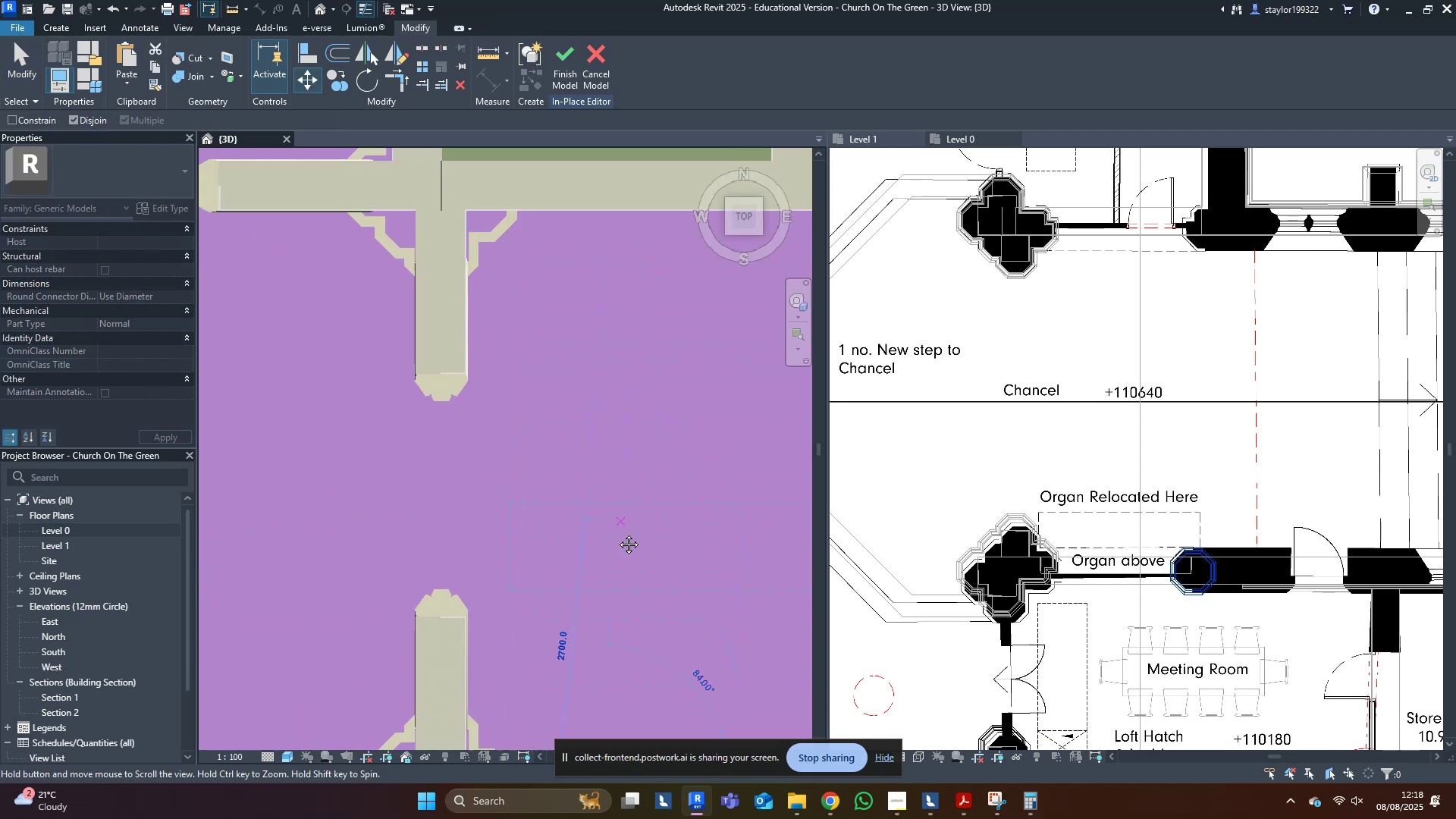 
hold_key(key=ControlLeft, duration=1.5)
 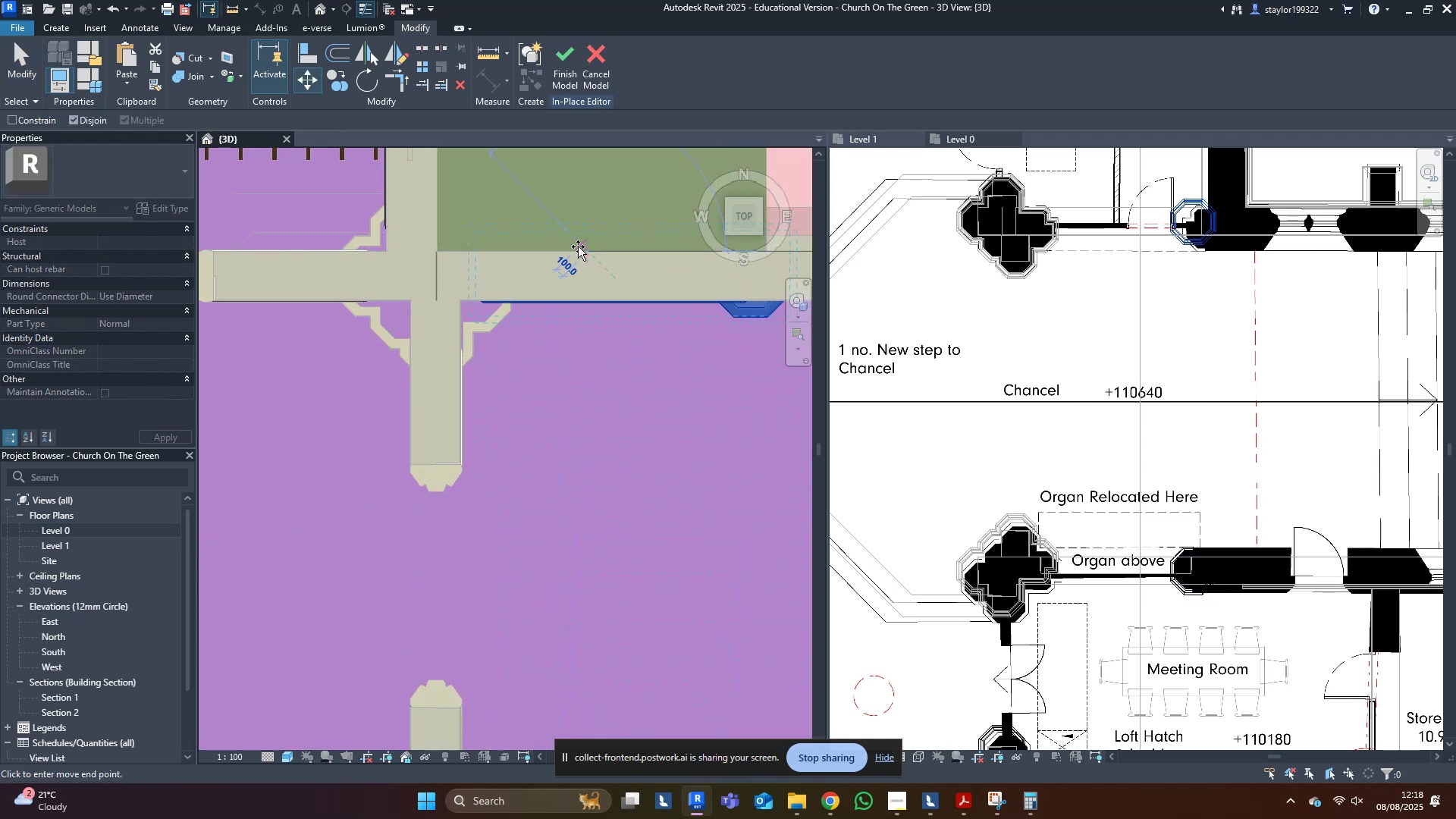 
hold_key(key=ControlLeft, duration=0.34)
left_click([578, 246])
 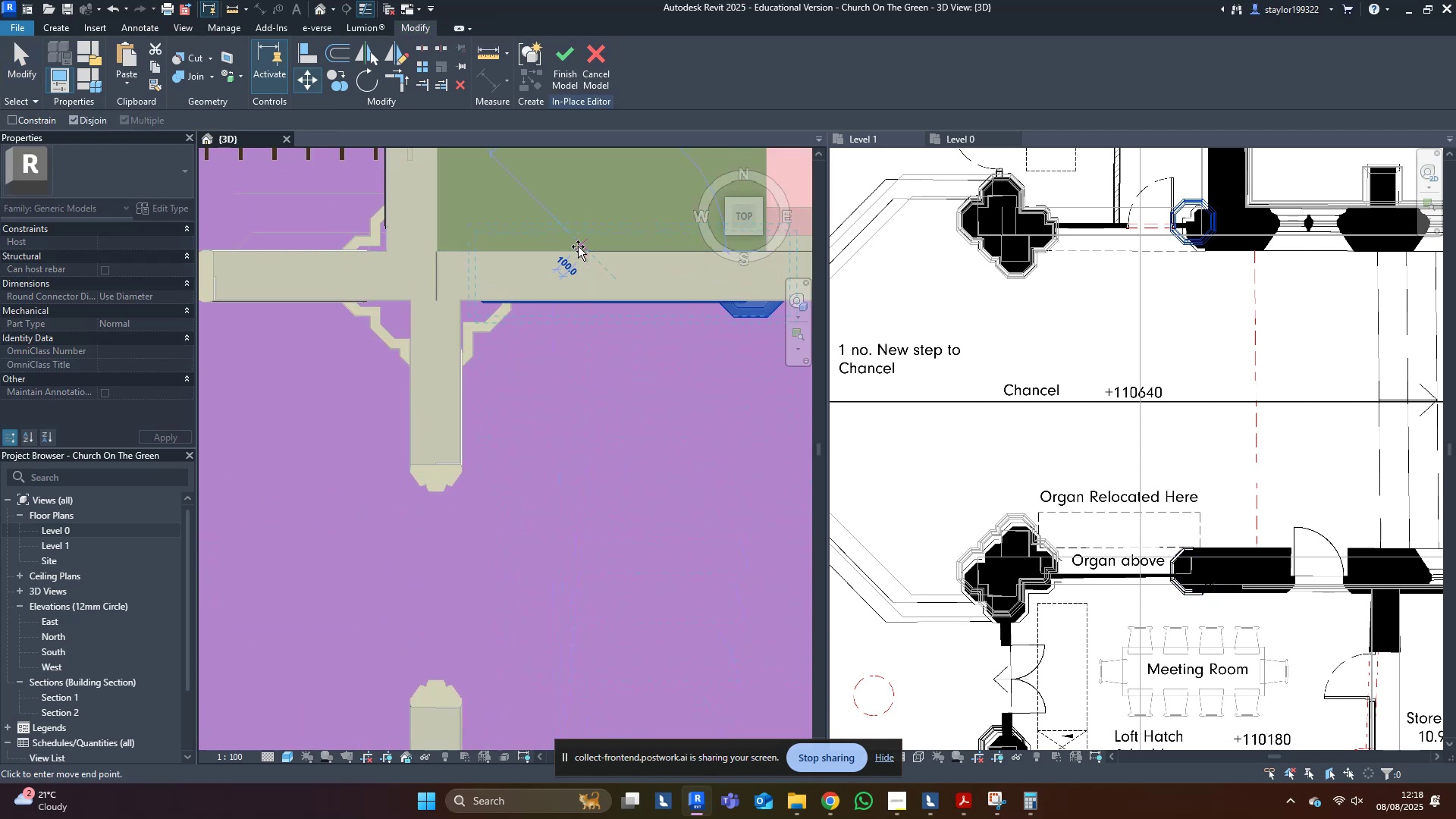 
hold_key(key=Escape, duration=3.79)
 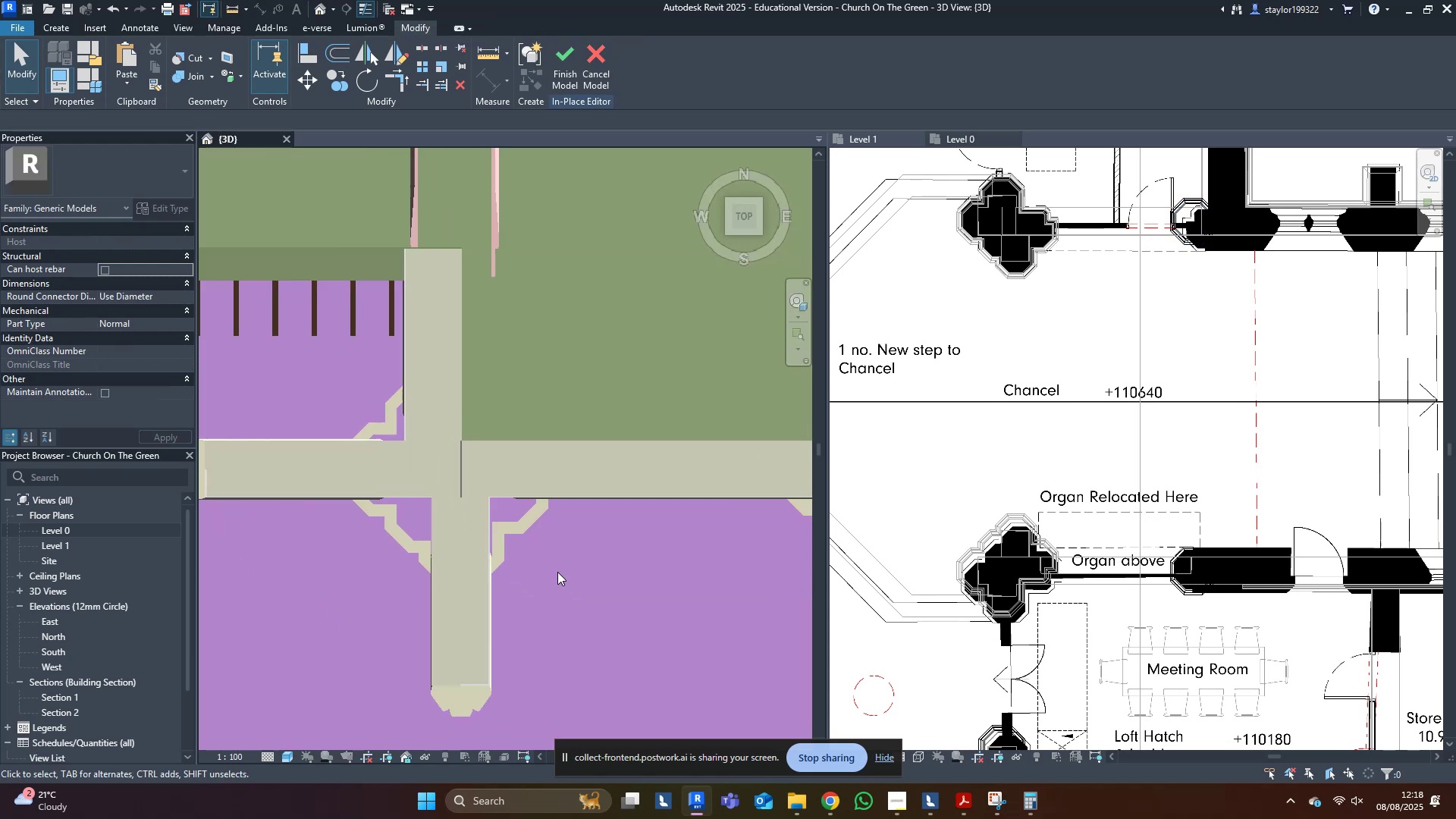 
scroll: coordinate [441, 253], scroll_direction: up, amount: 11.0
 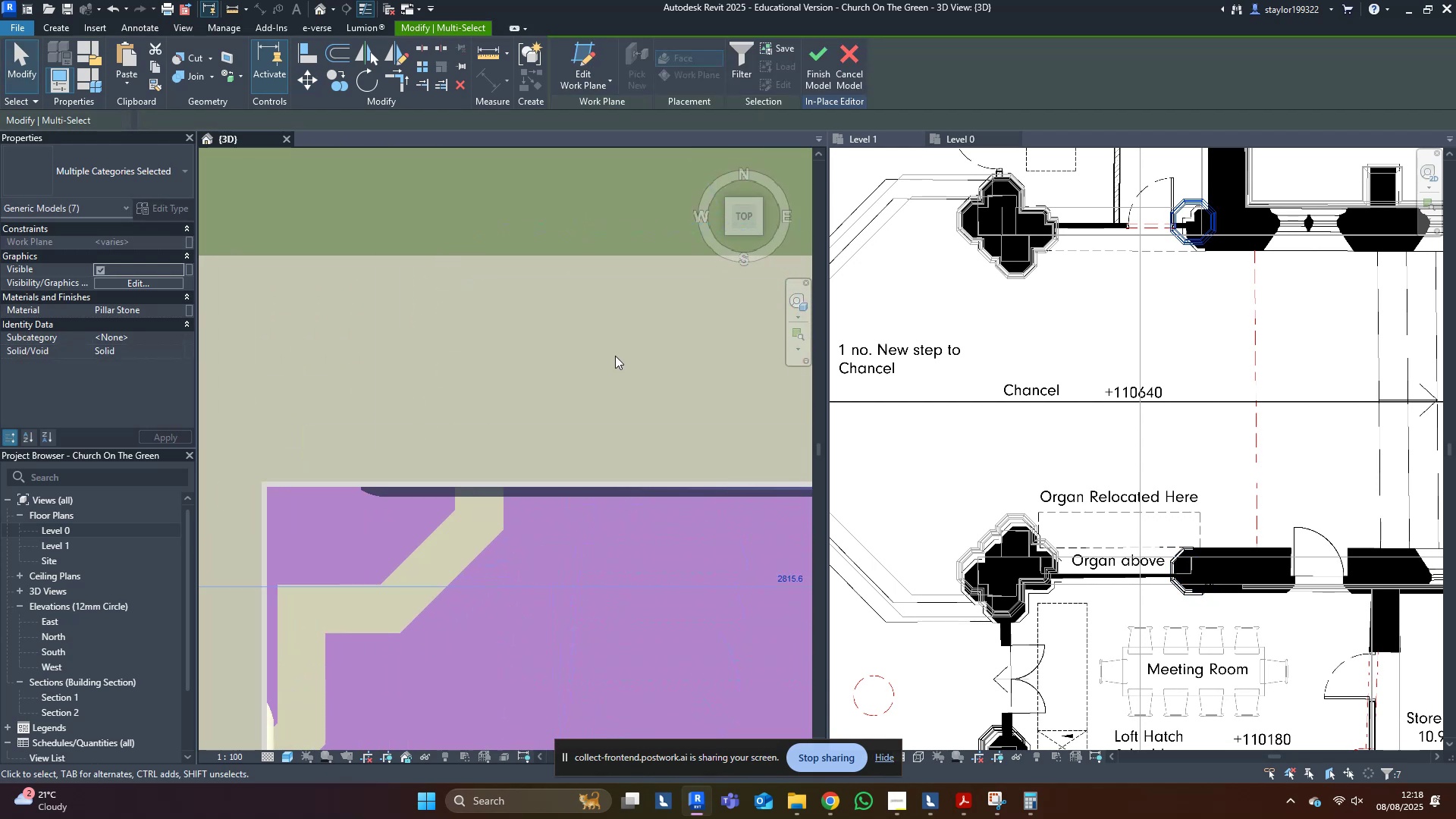 
type(wf)
 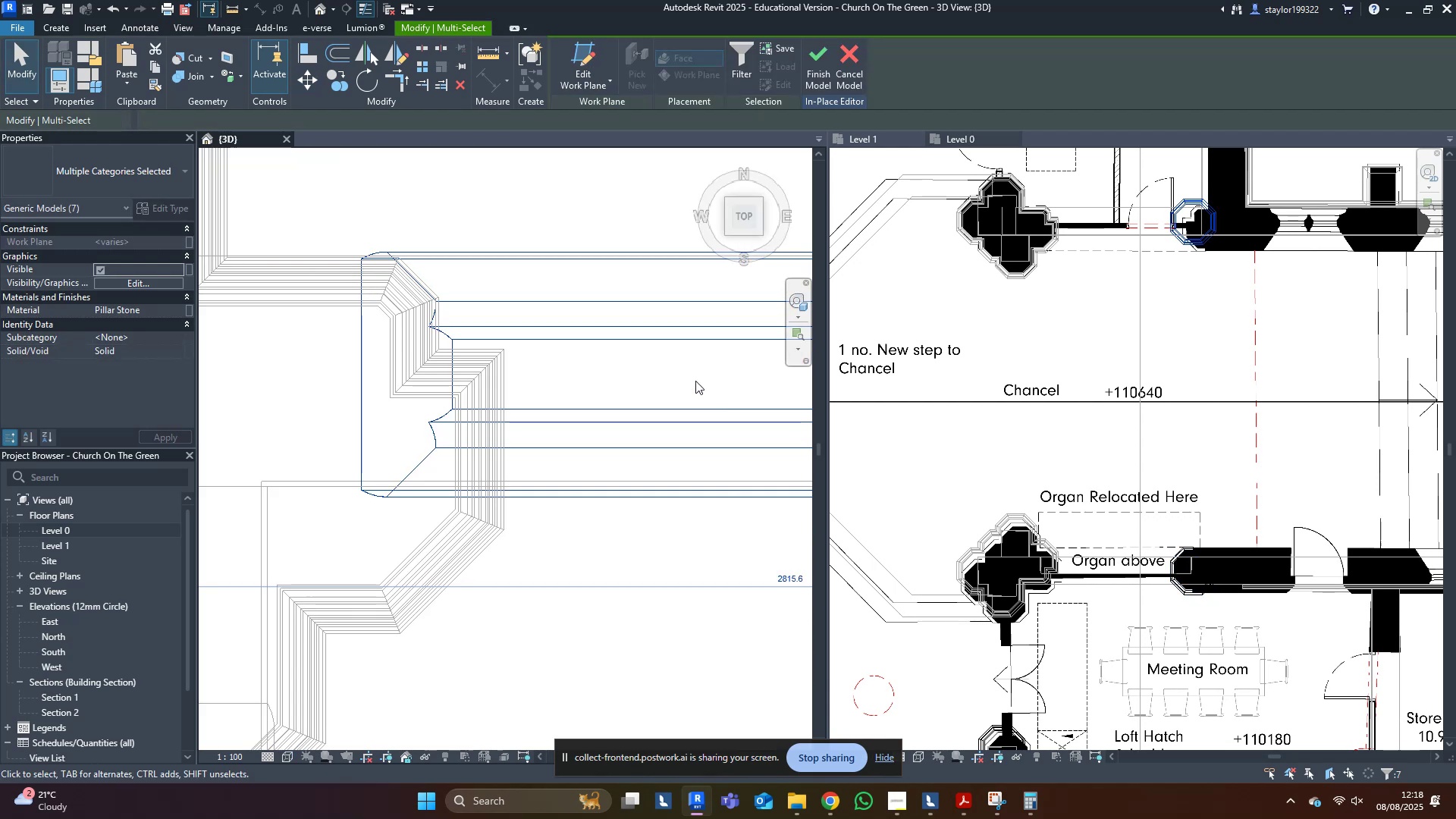 
key(ArrowUp)
 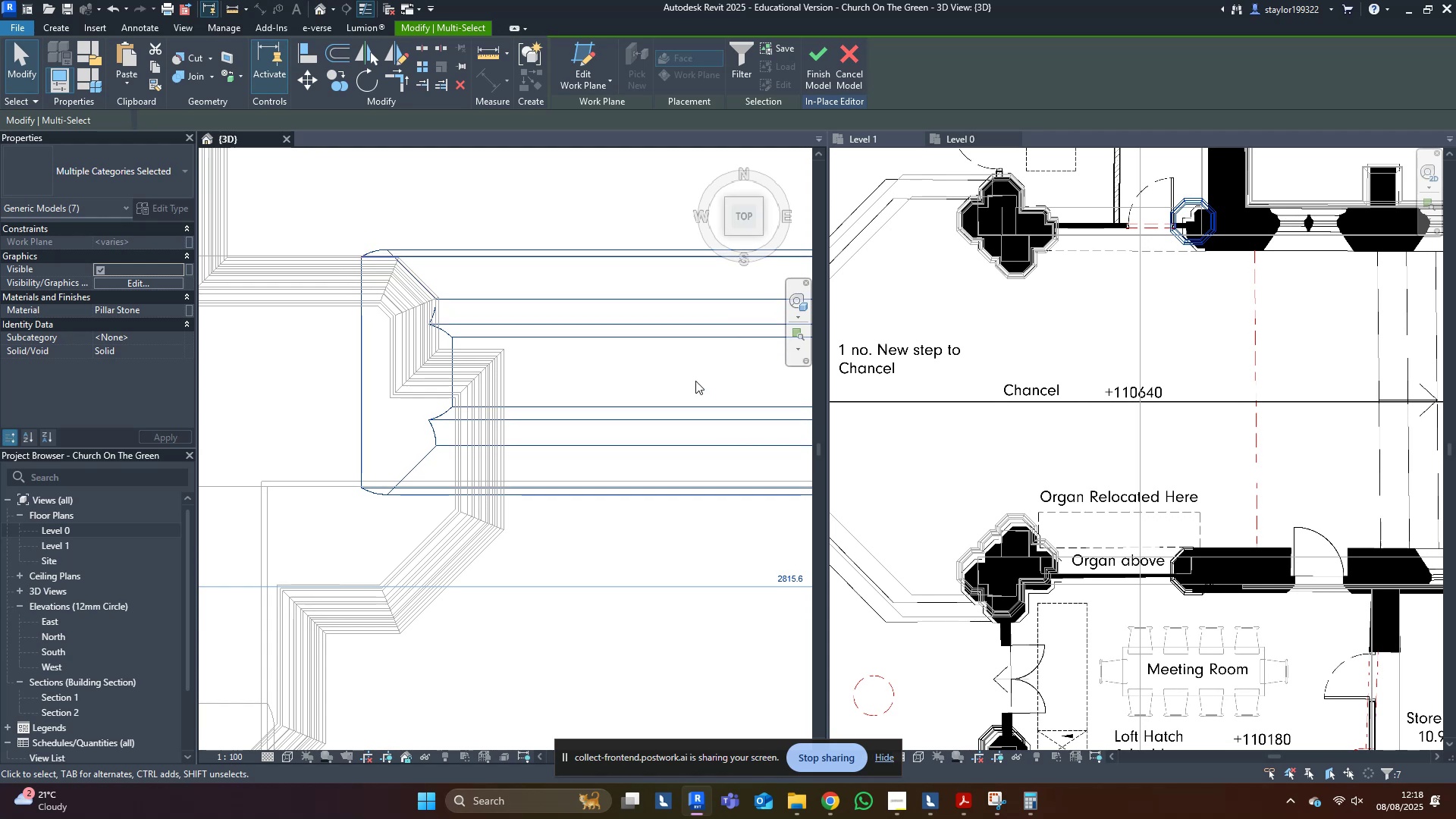 
key(ArrowUp)
 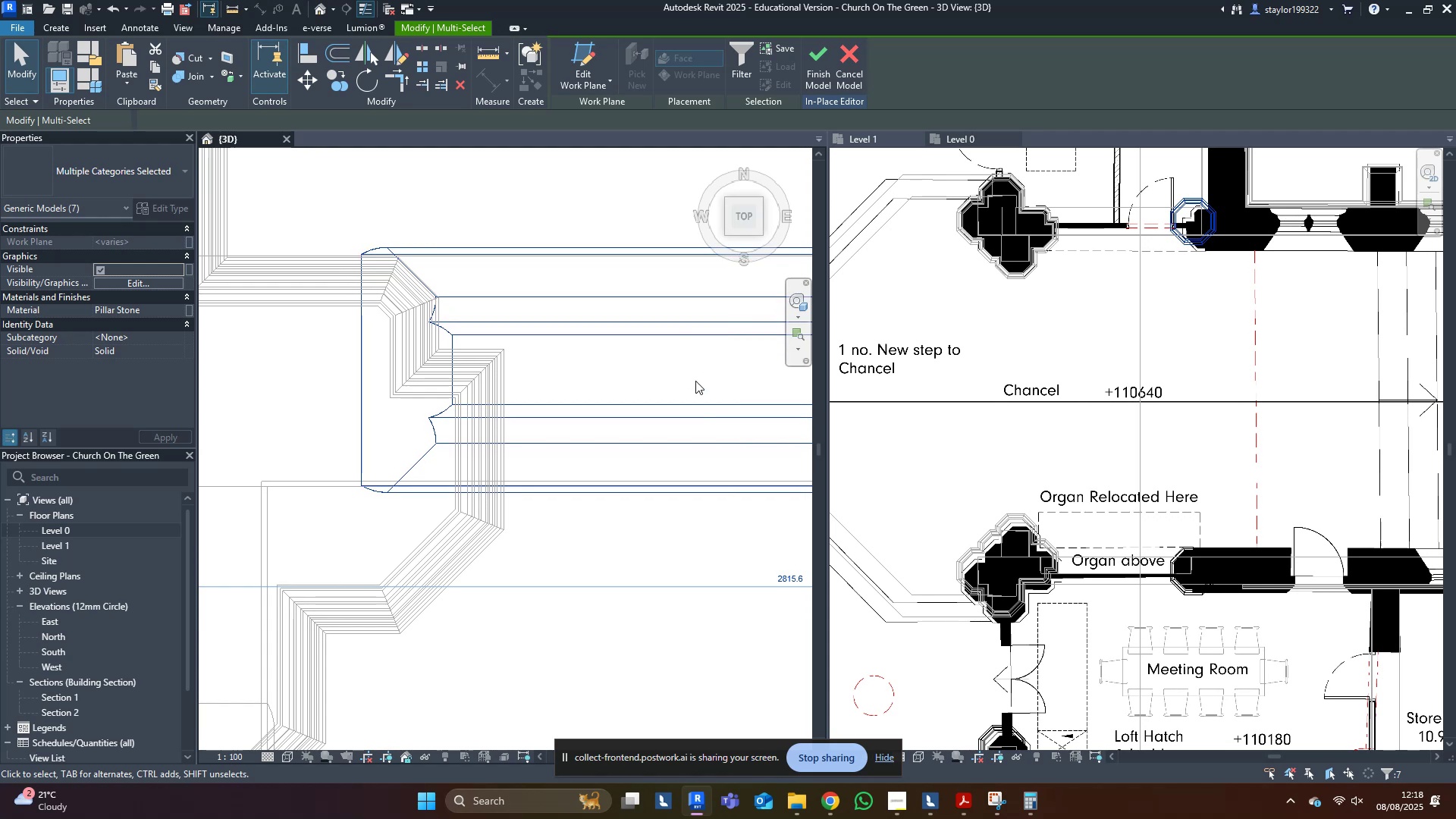 
key(ArrowUp)
 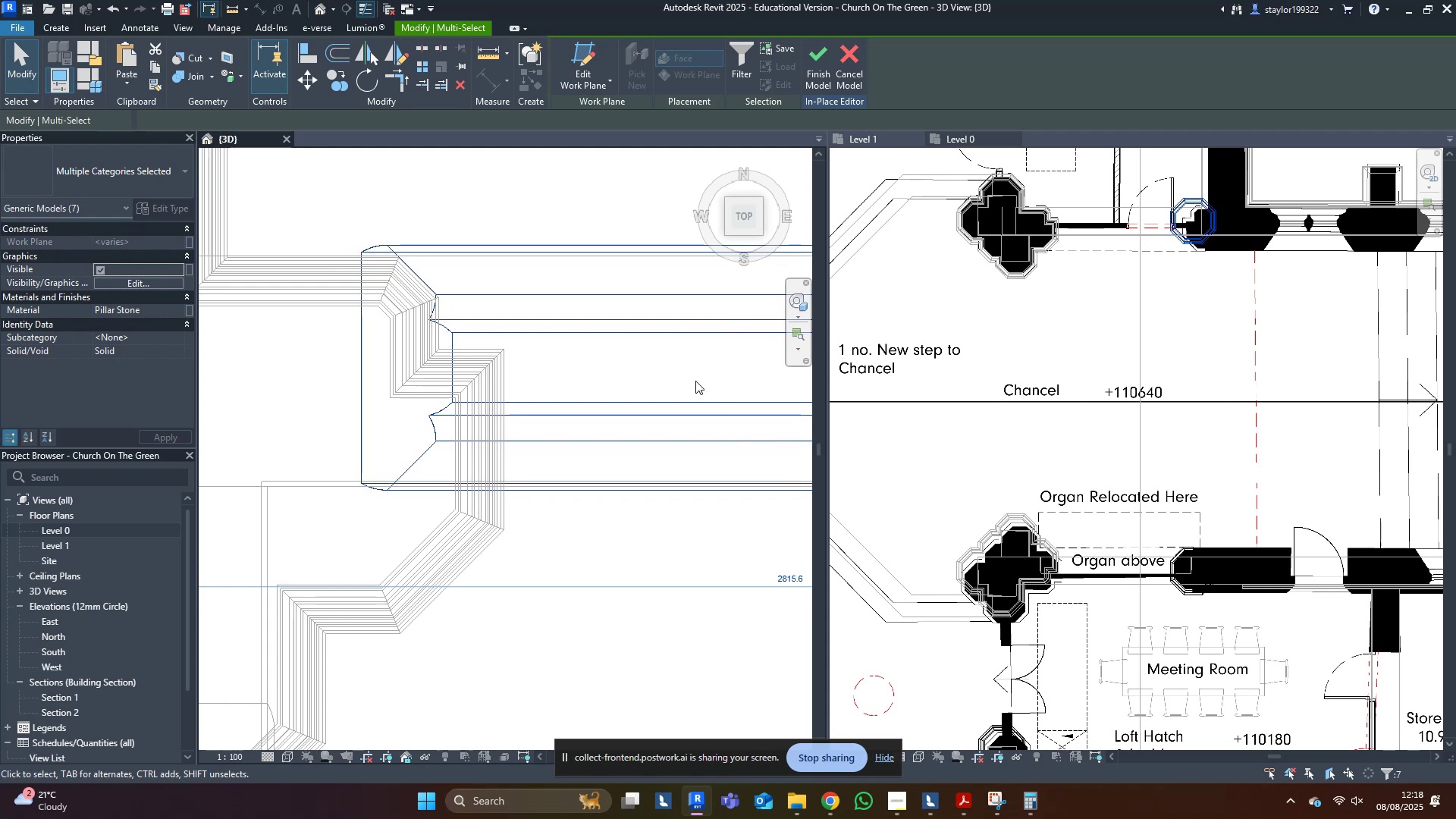 
key(ArrowDown)
 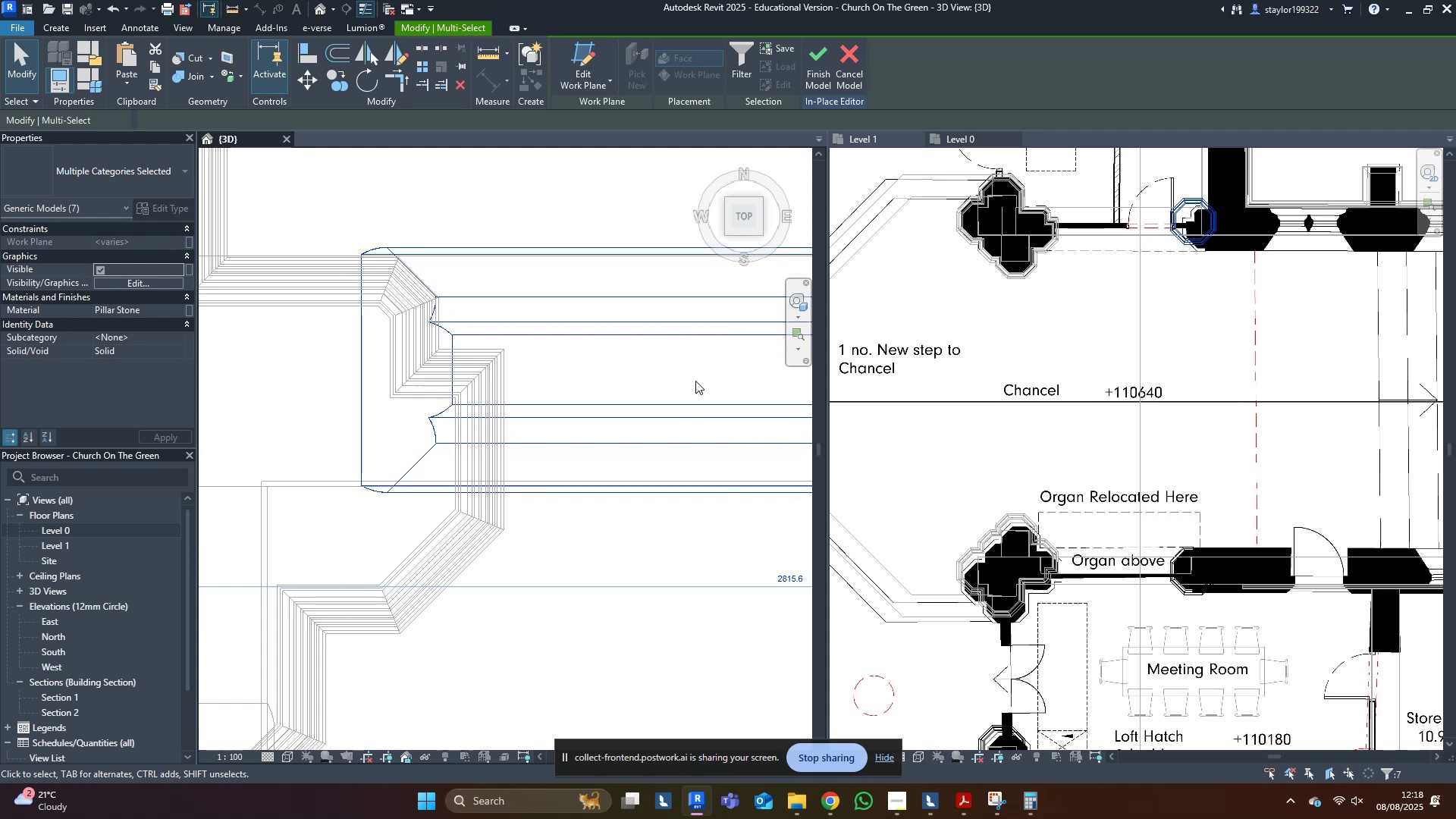 
type(sd)
 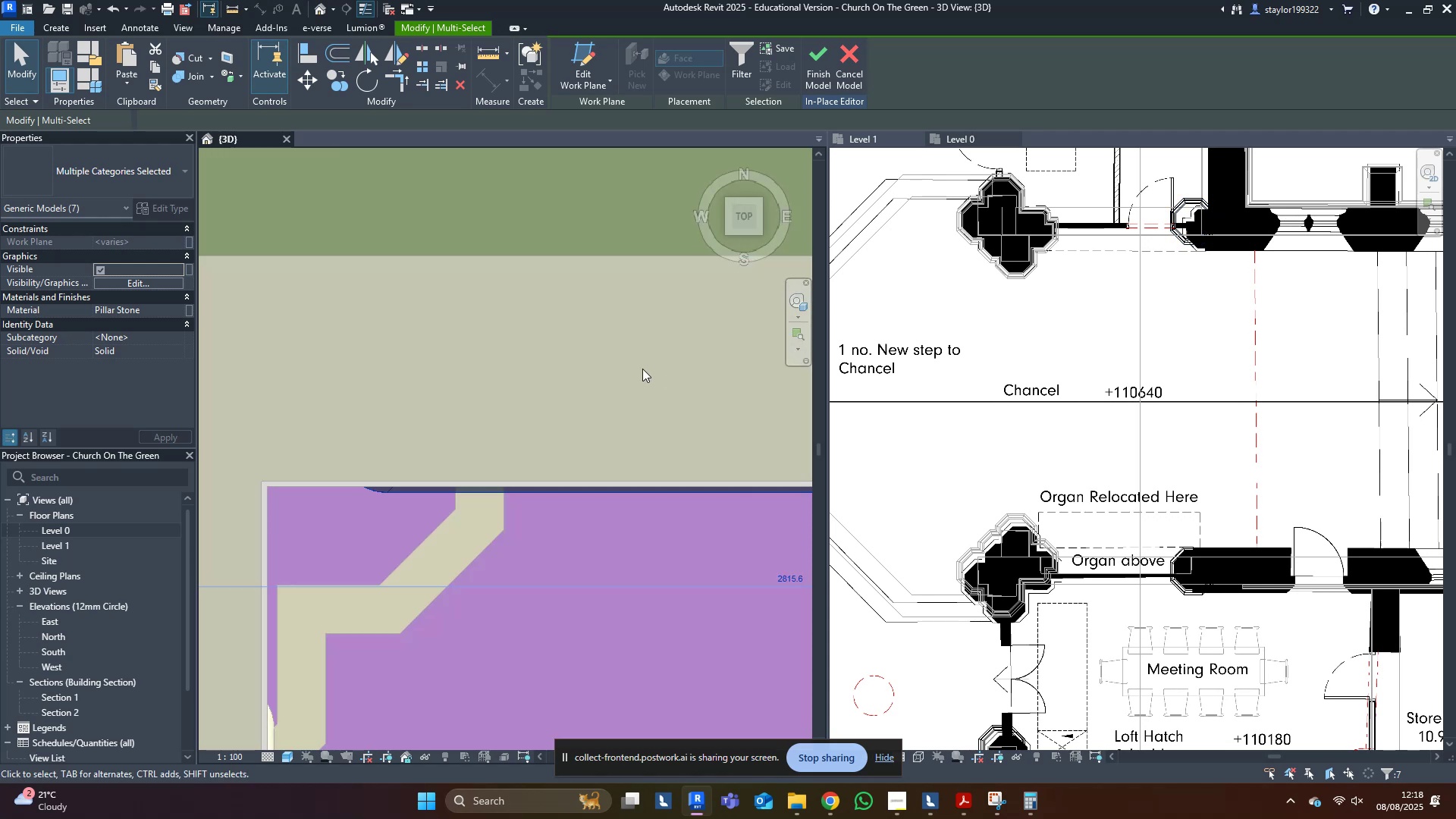 
scroll: coordinate [551, 535], scroll_direction: down, amount: 10.0
 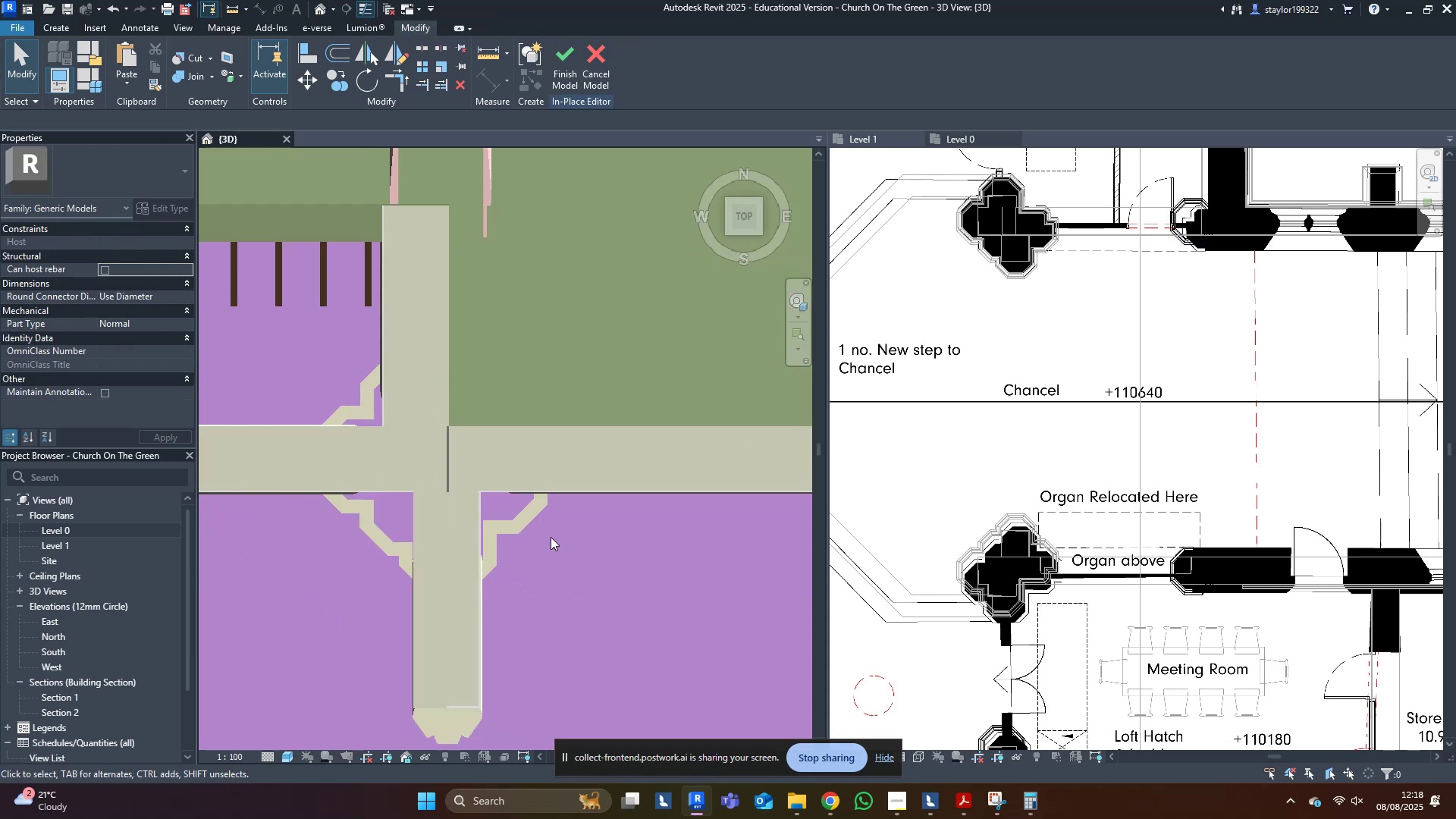 
hold_key(key=ShiftLeft, duration=0.5)
 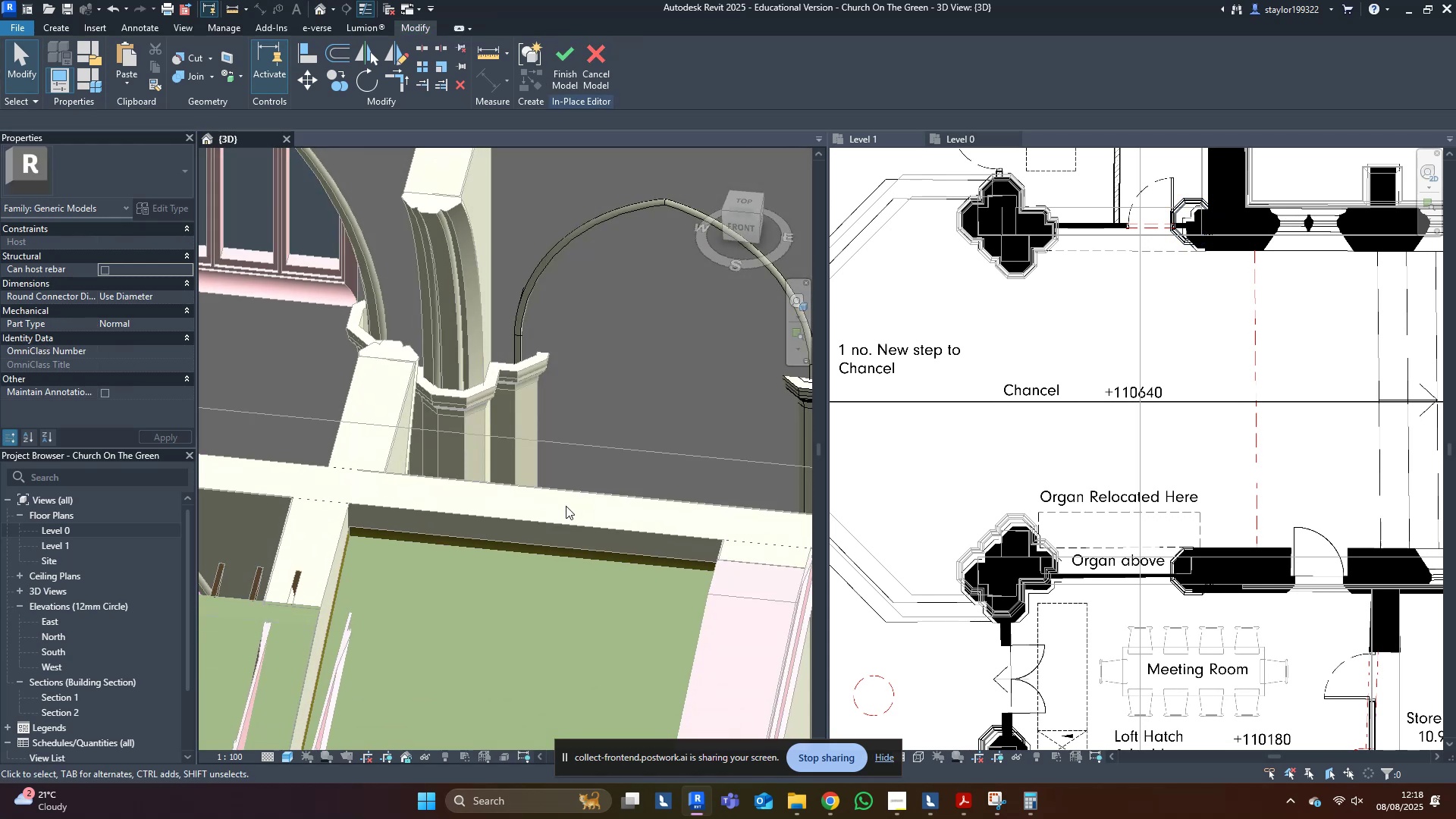 
scroll: coordinate [559, 516], scroll_direction: down, amount: 5.0
 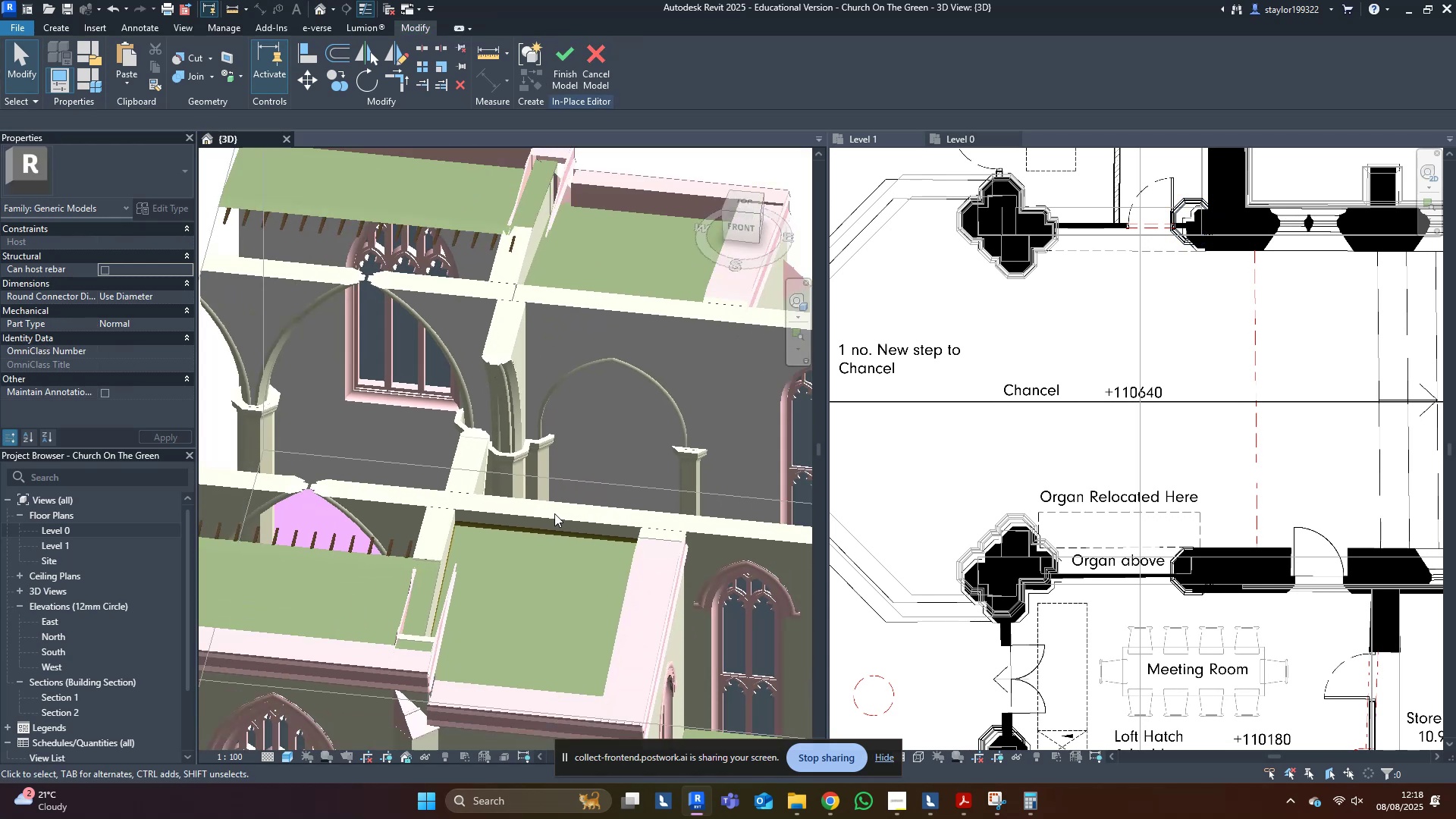 
hold_key(key=ShiftLeft, duration=0.74)
 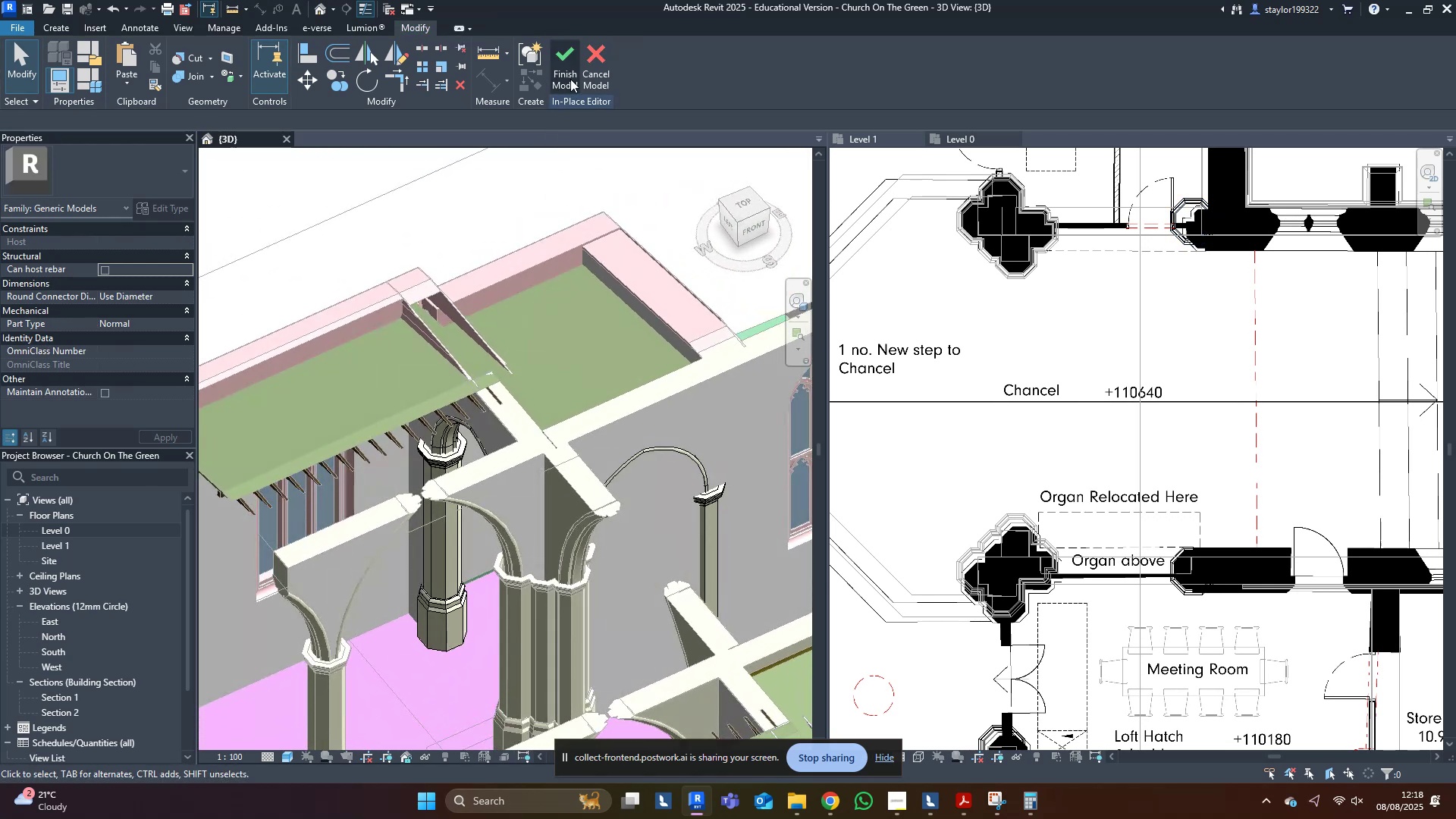 
left_click([571, 78])
 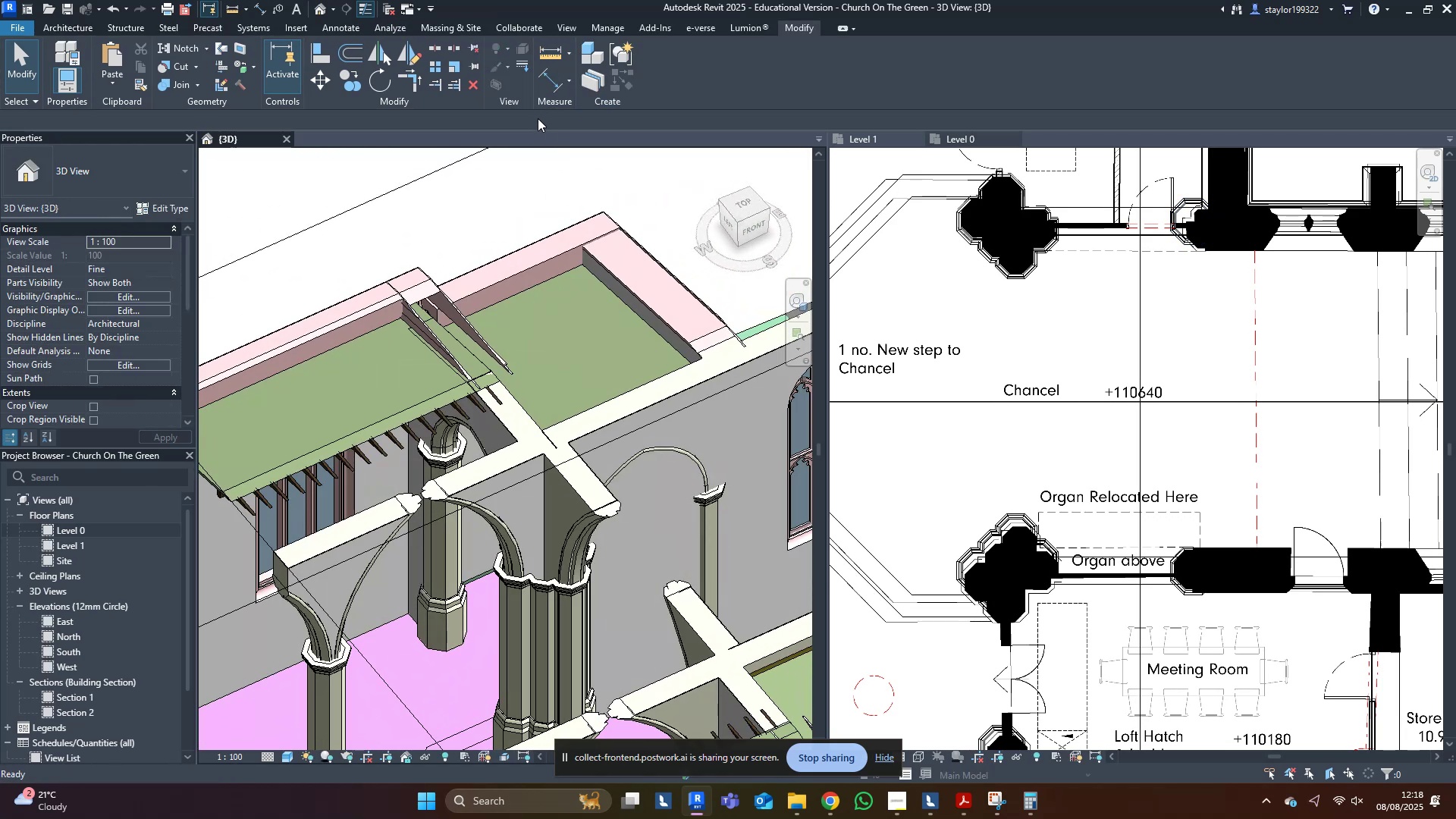 
hold_key(key=ShiftLeft, duration=1.13)
 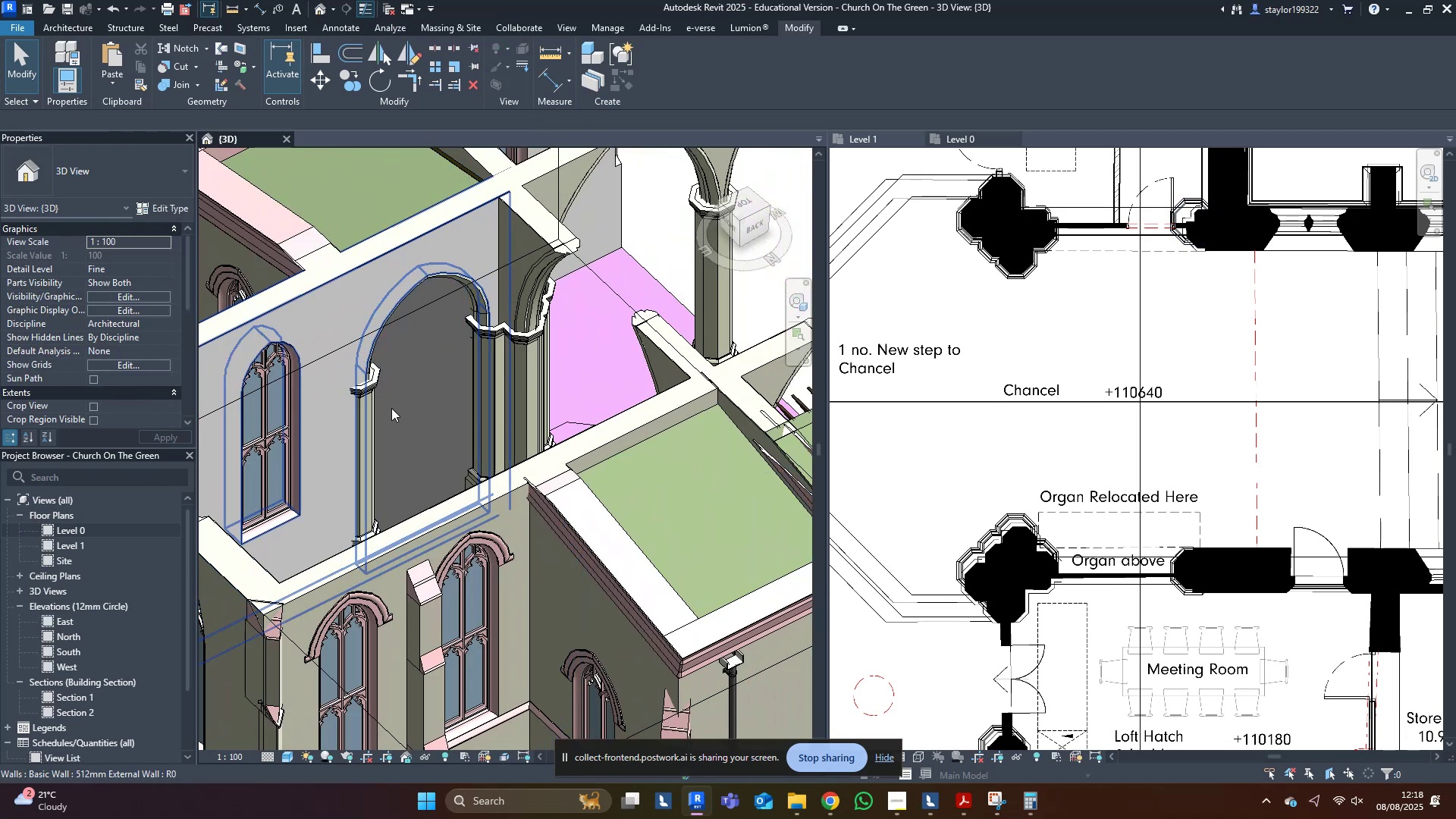 
hold_key(key=ShiftLeft, duration=0.31)
 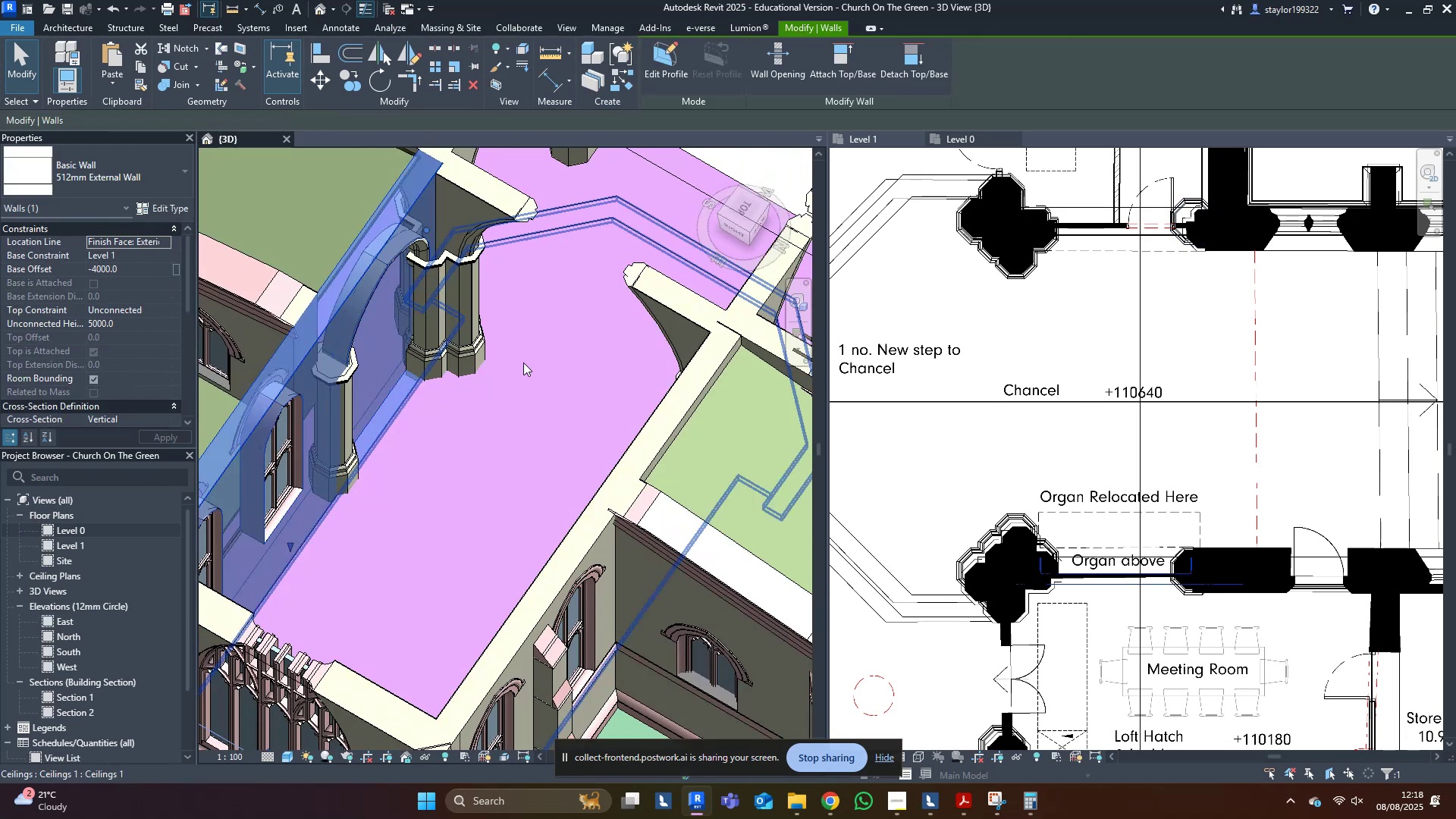 
key(Escape)
 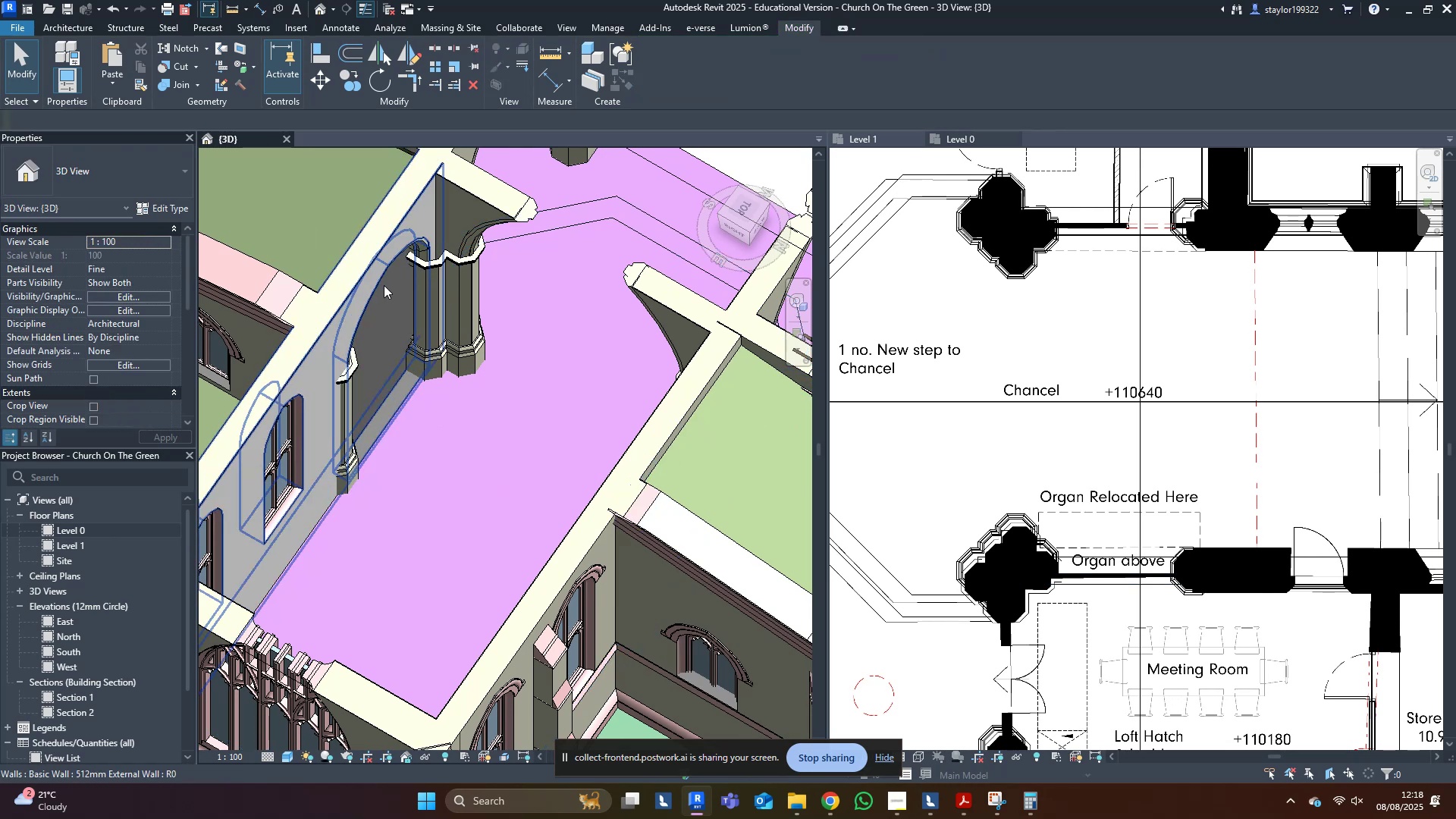 
left_click([384, 285])
 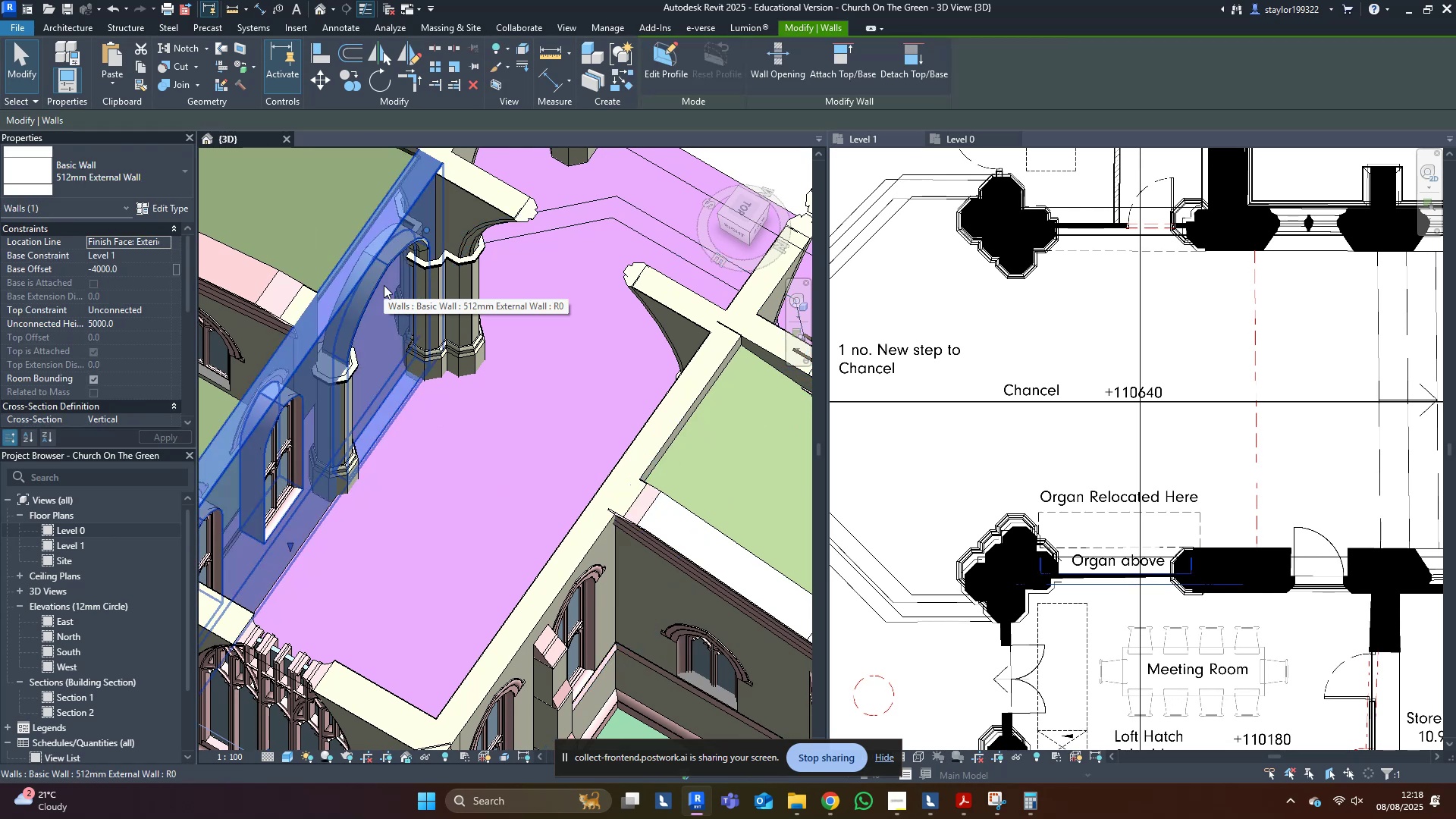 
key(Escape)
 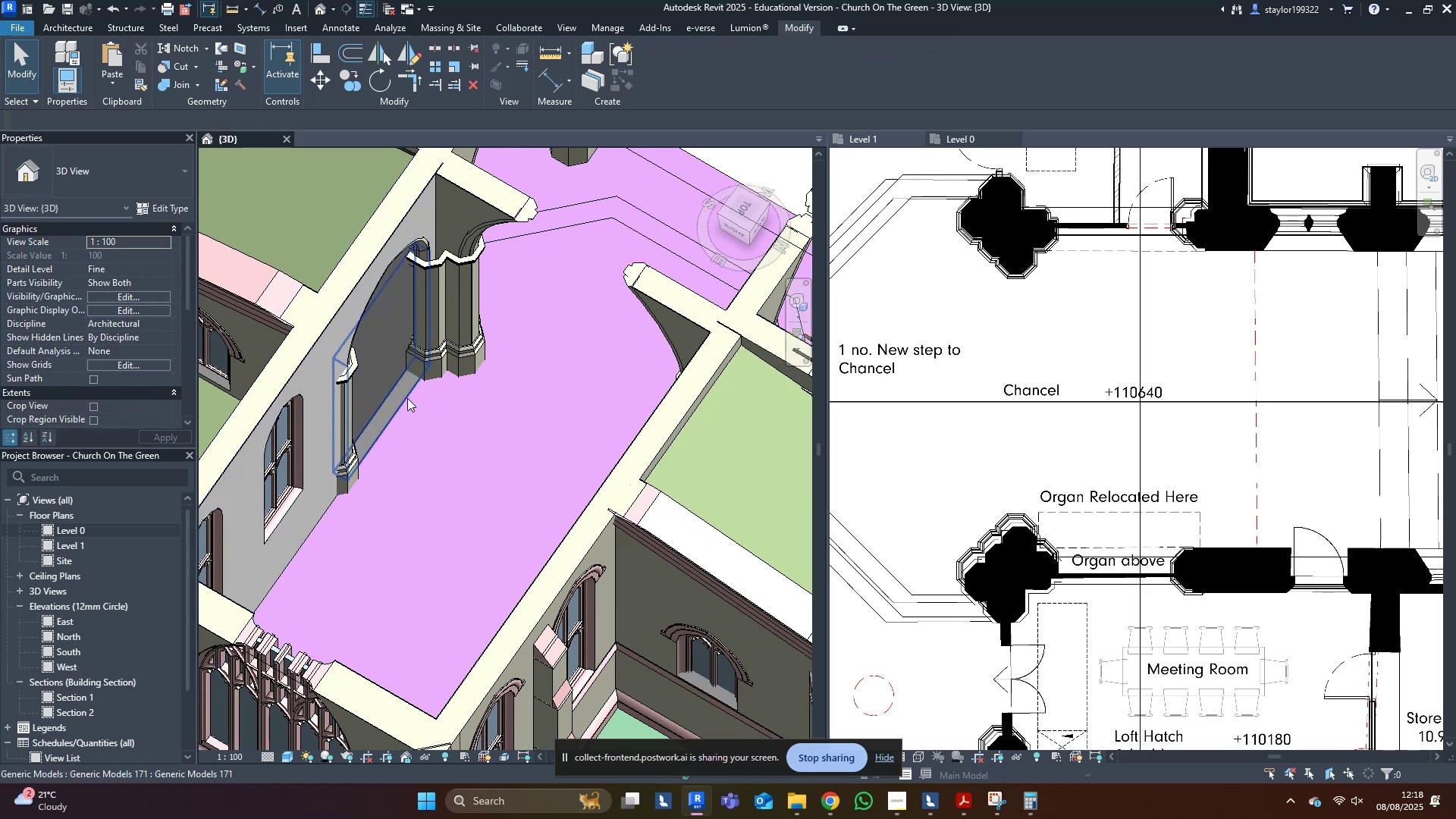 
left_click([407, 398])
 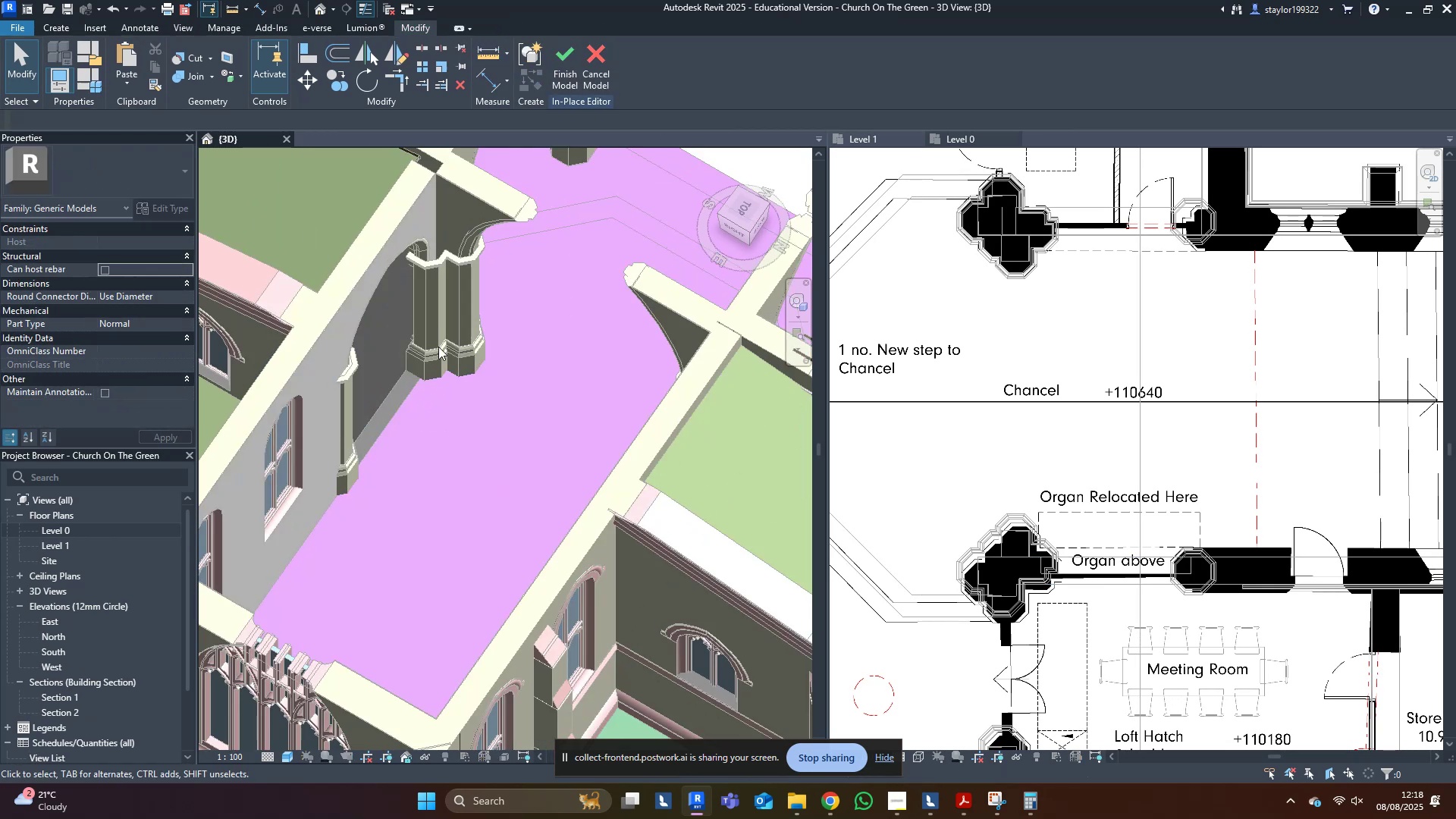 
left_click([394, 392])
 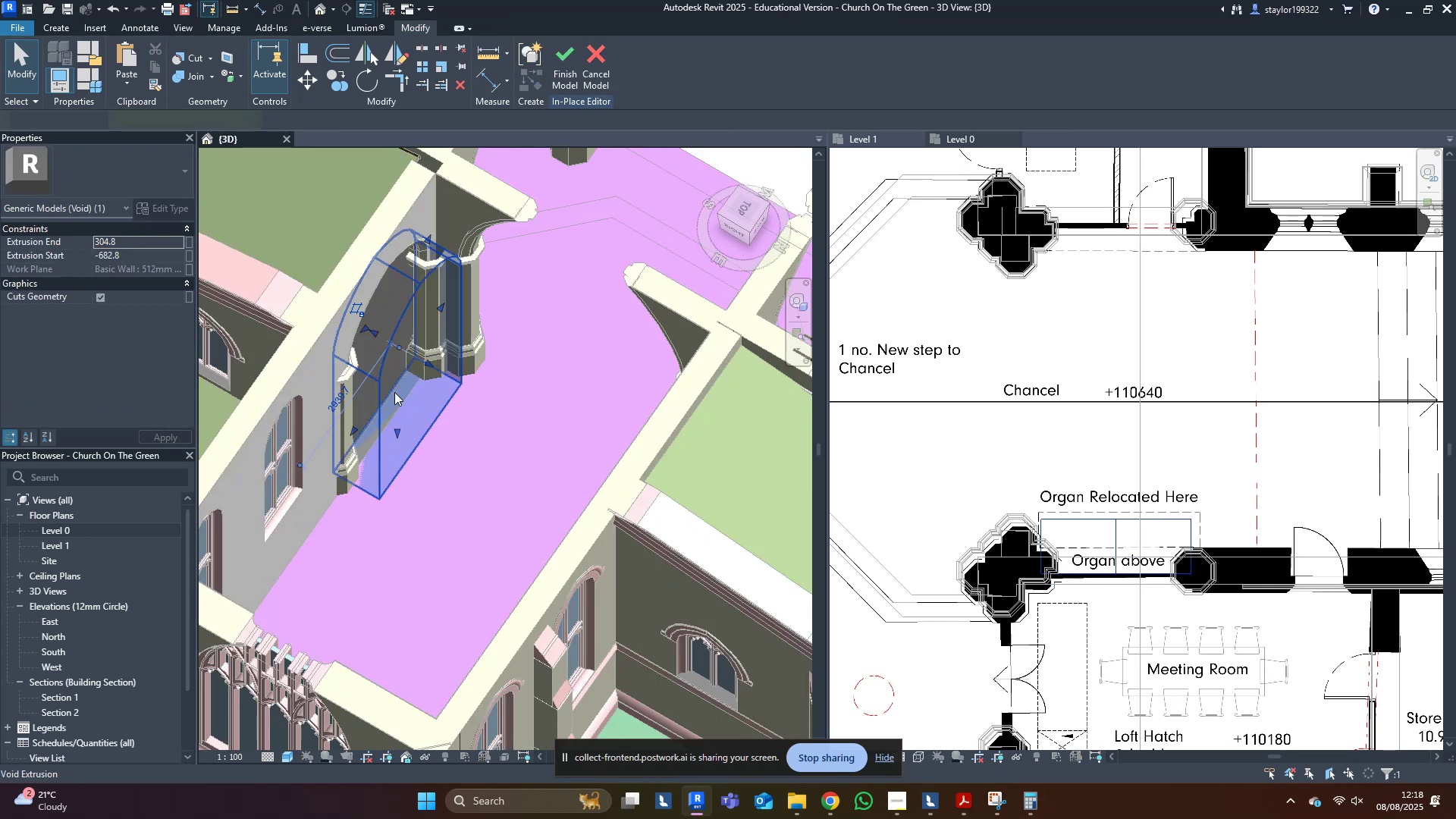 
hold_key(key=ShiftLeft, duration=0.32)
 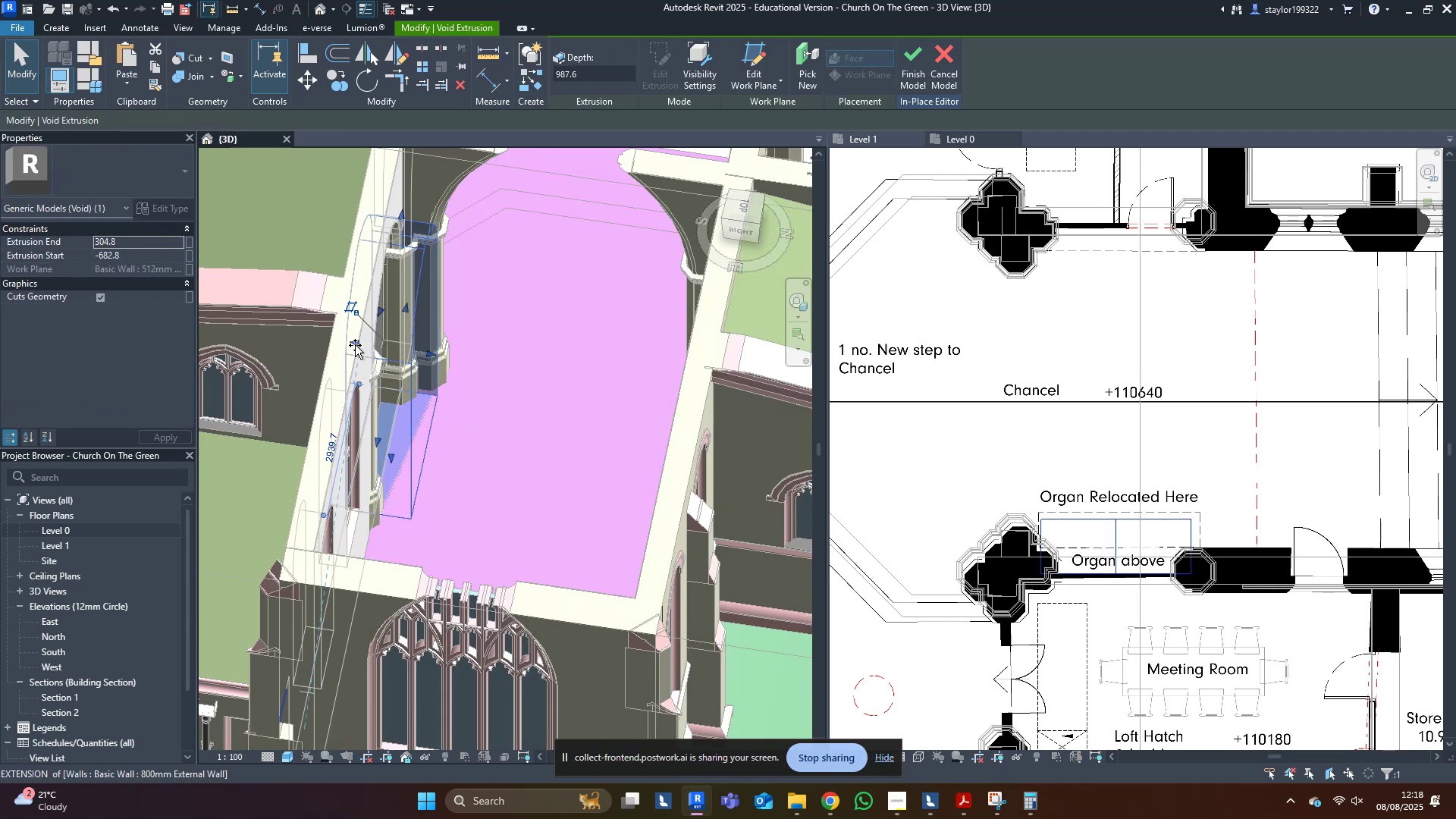 
key(Shift+ShiftLeft)
 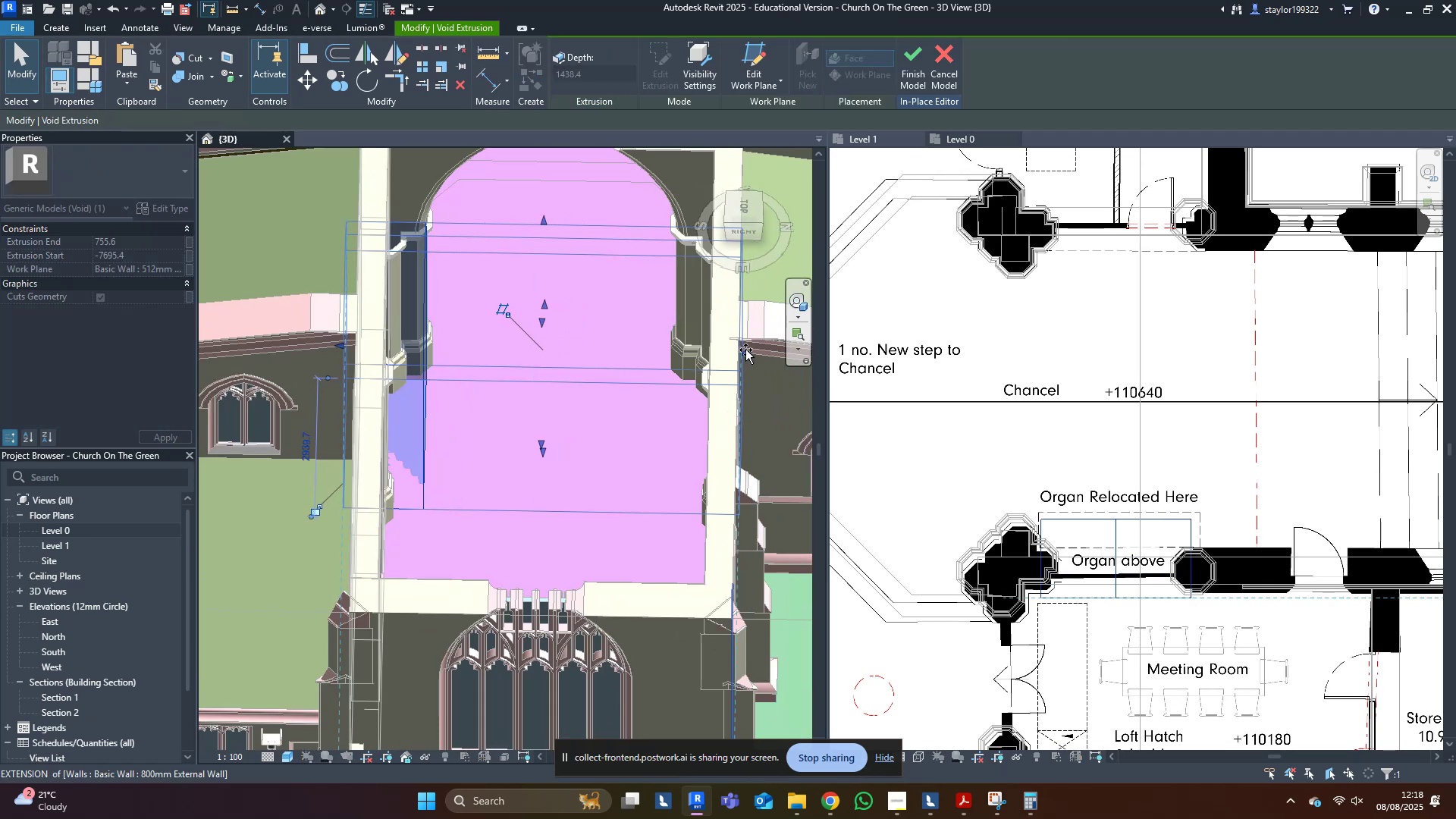 
hold_key(key=ShiftLeft, duration=0.38)
 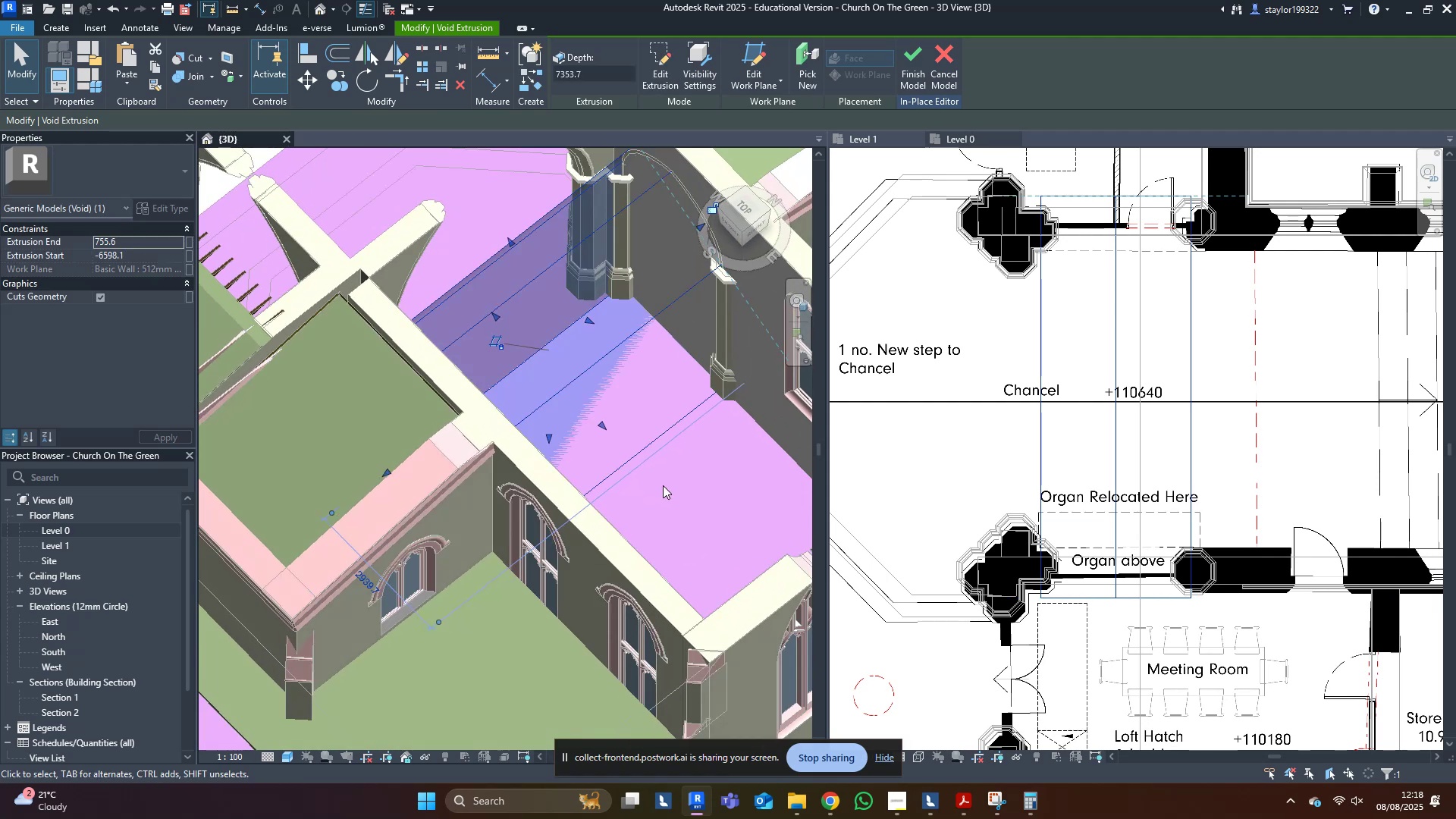 
key(Escape)
 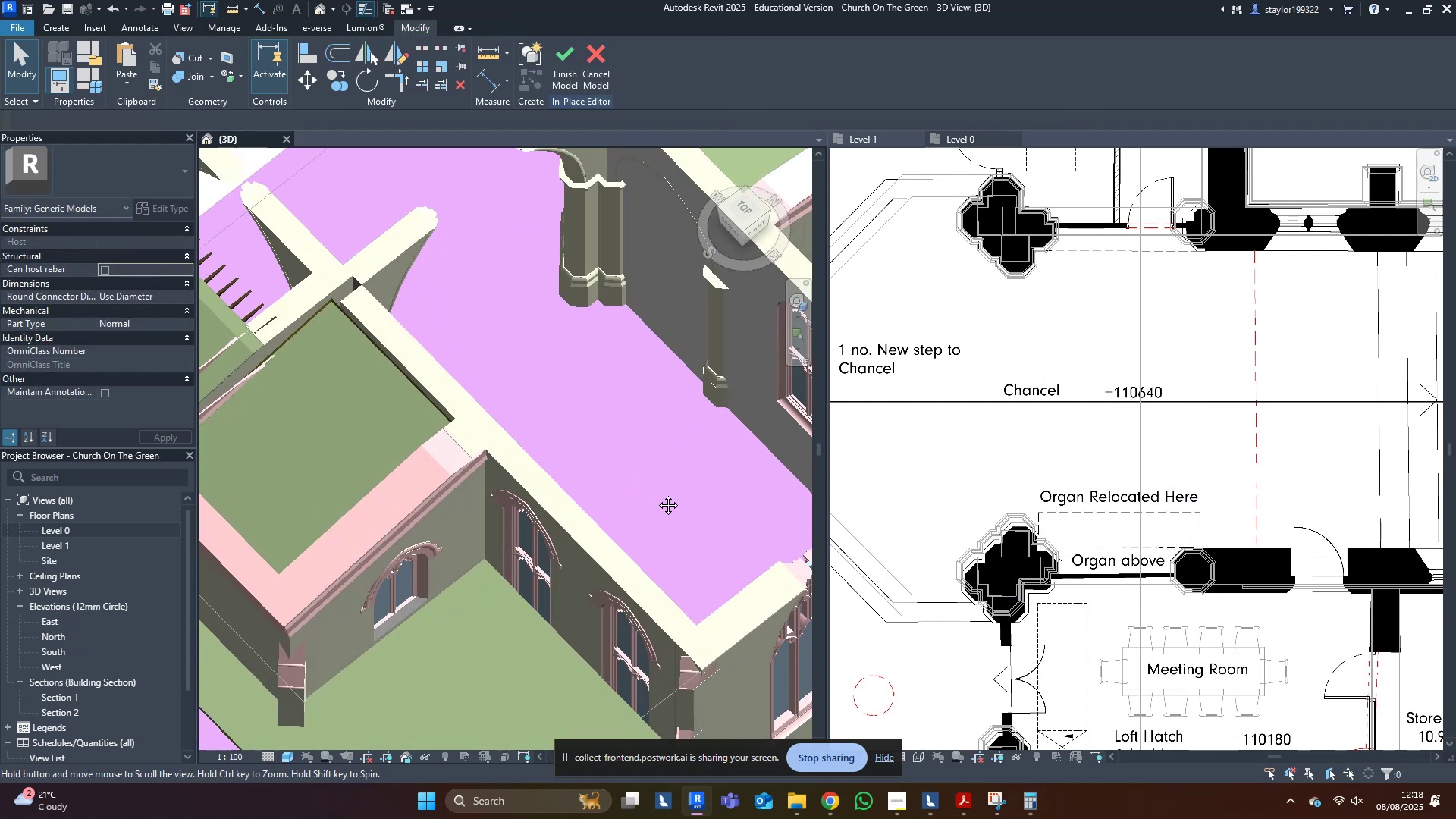 
key(Shift+ShiftLeft)
 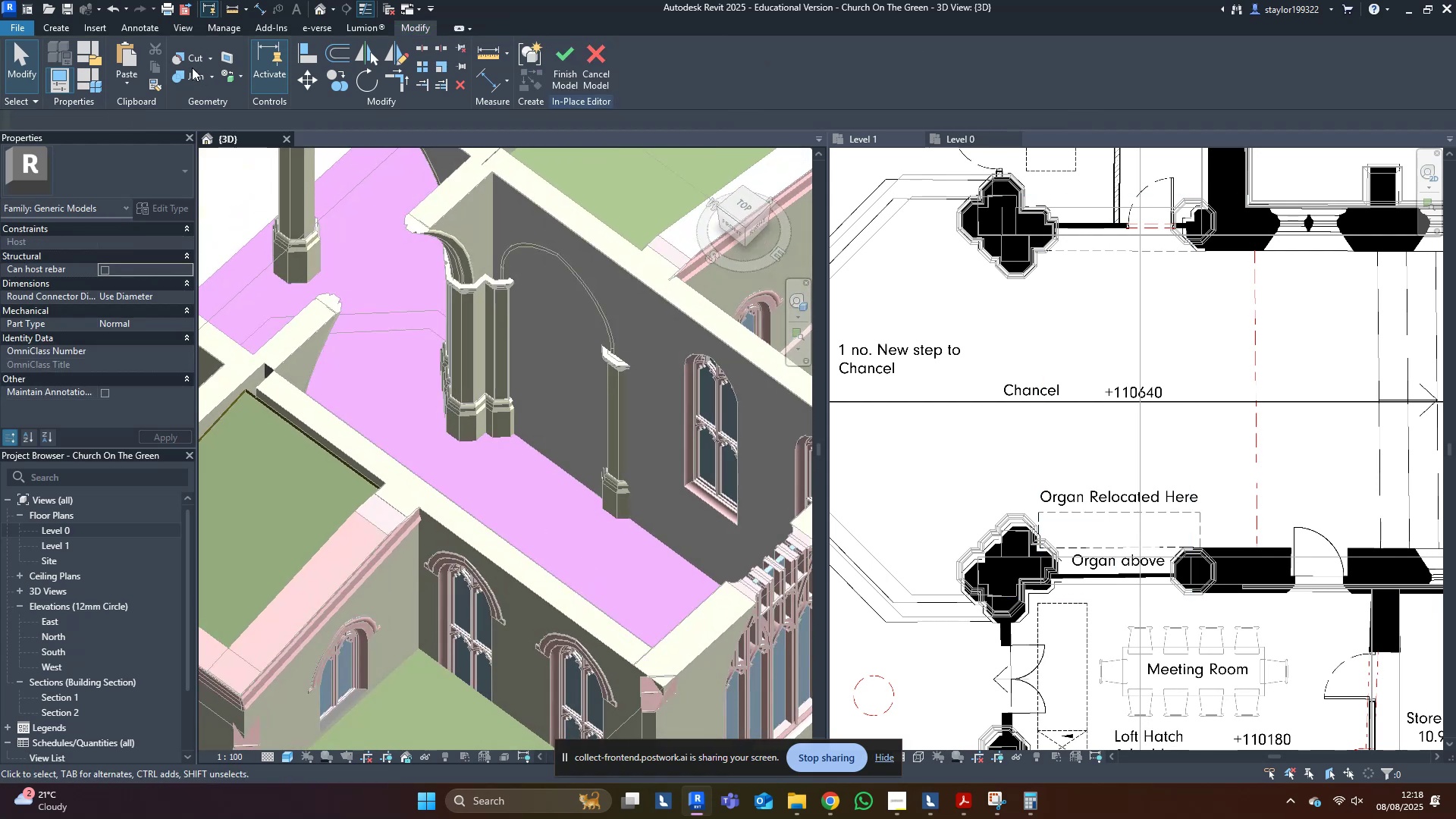 
left_click([189, 55])
 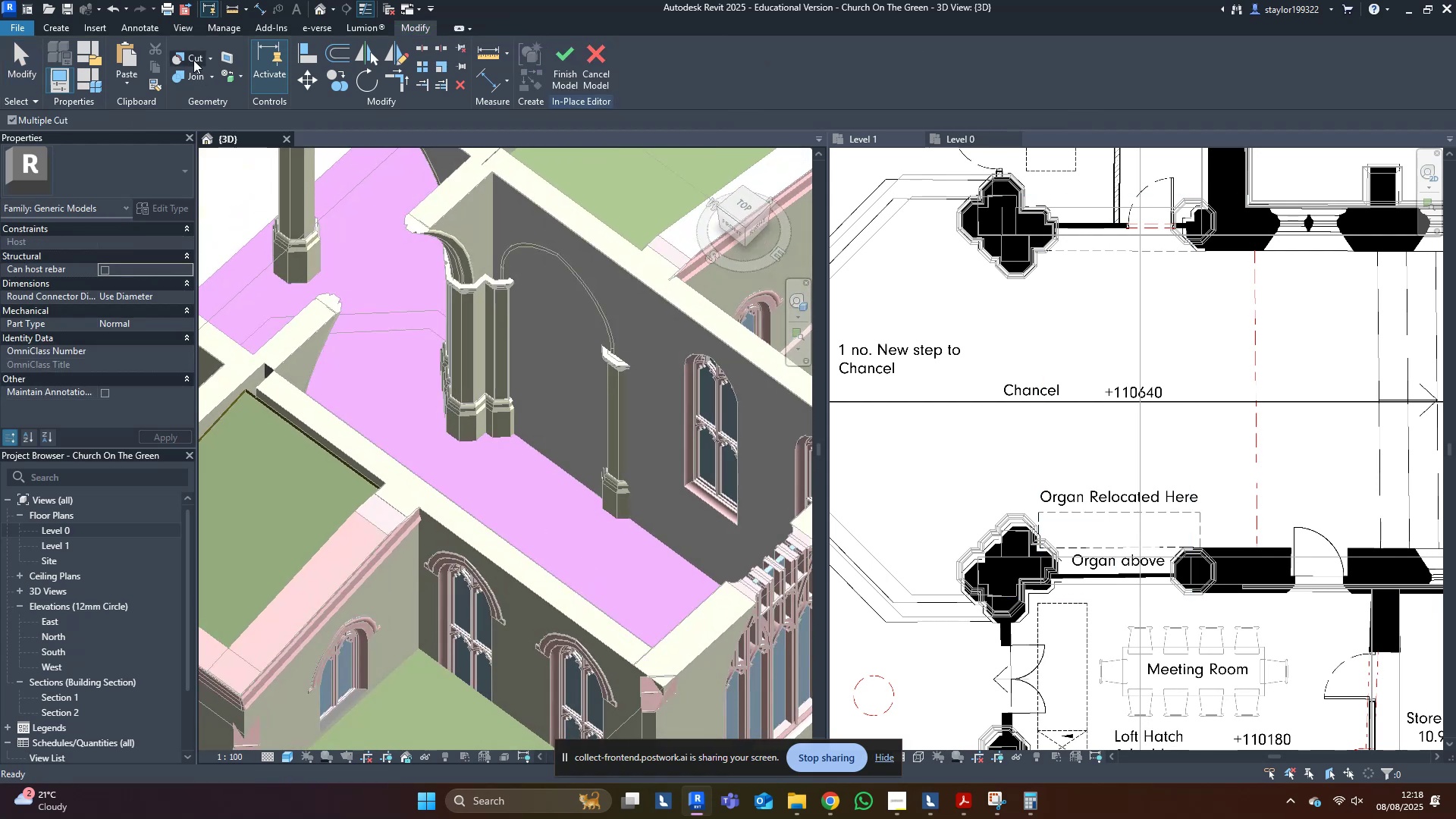 
hold_key(key=ShiftLeft, duration=1.06)
 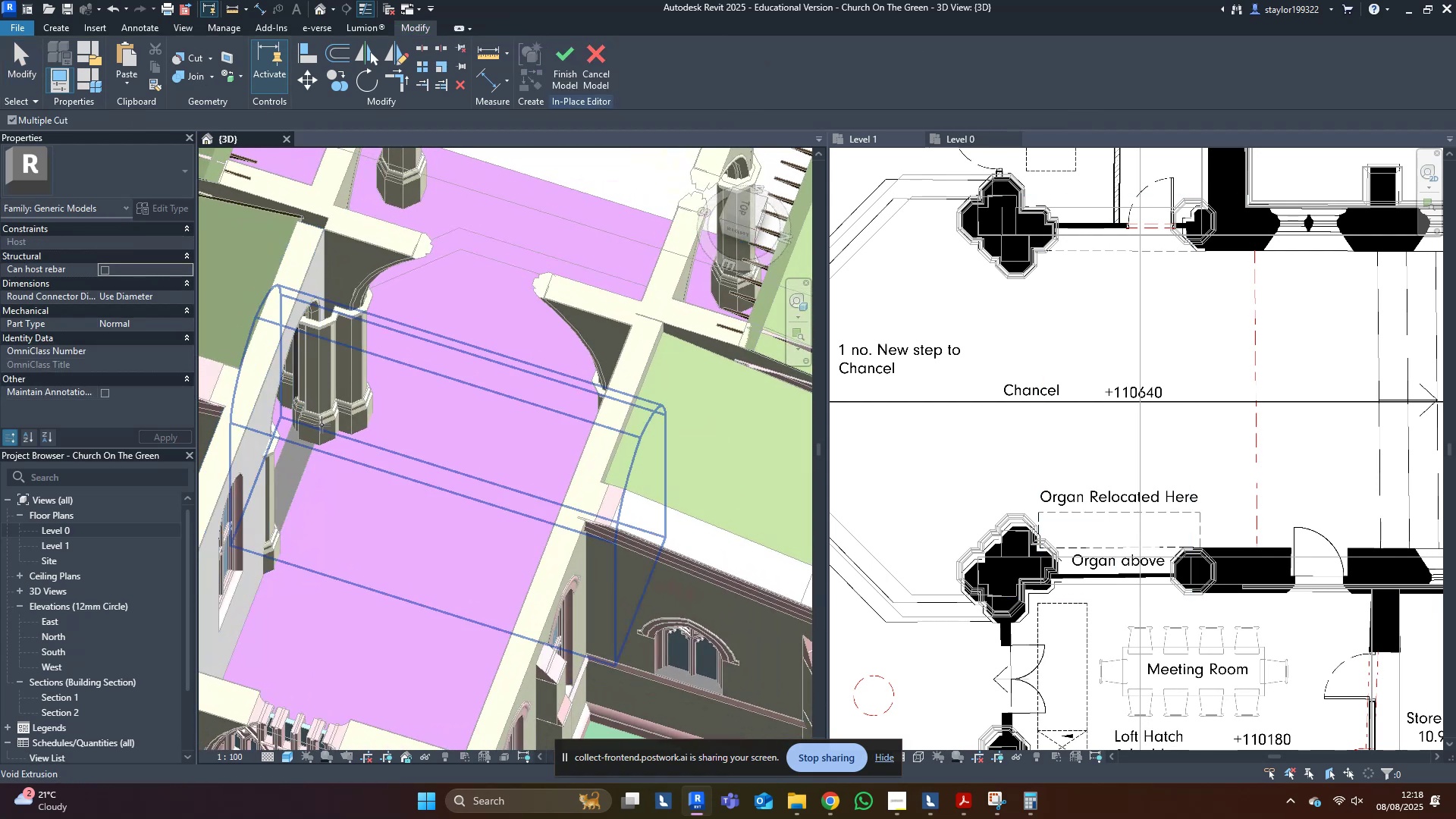 
left_click([322, 425])
 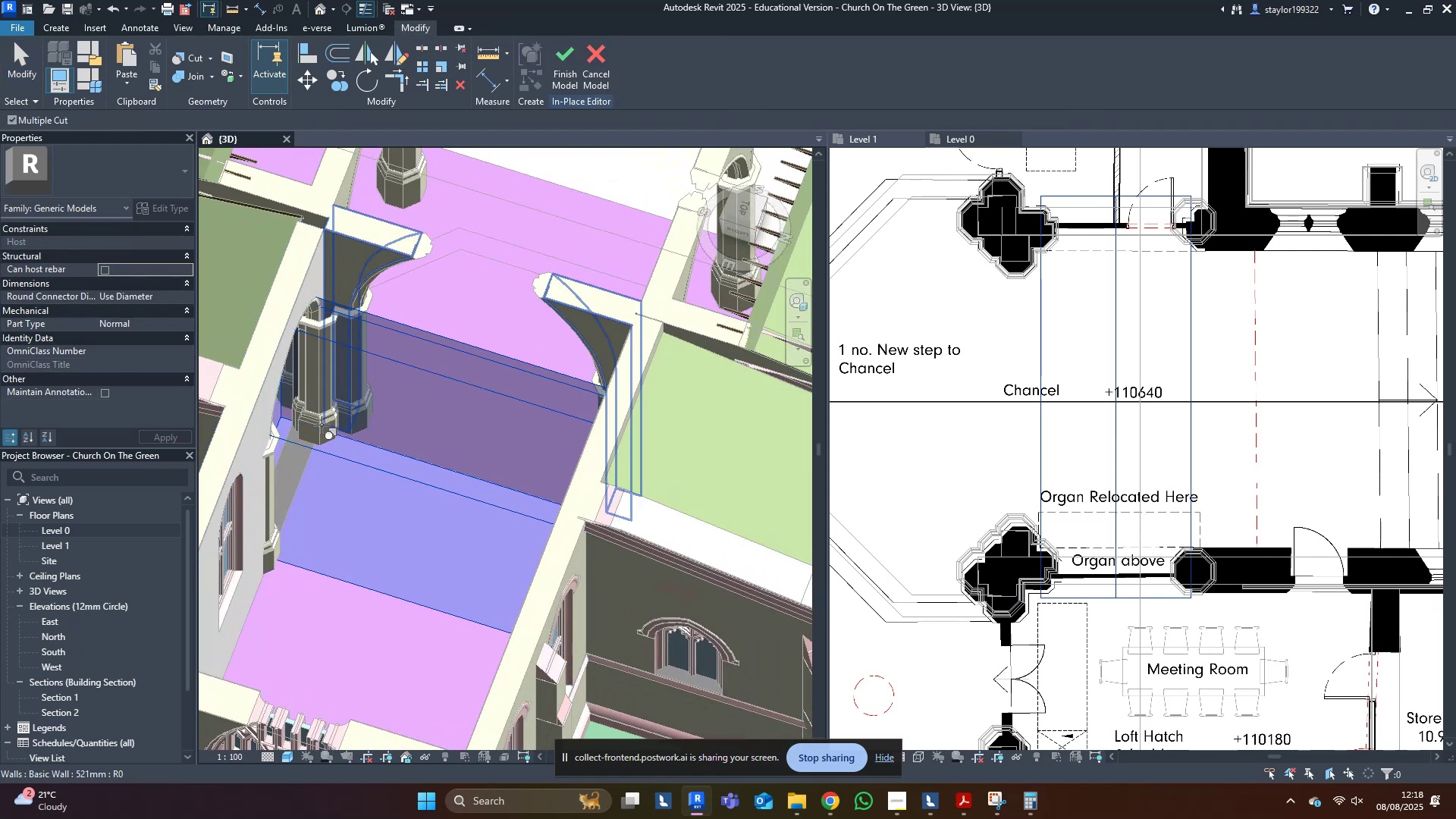 
hold_key(key=ShiftLeft, duration=0.64)
 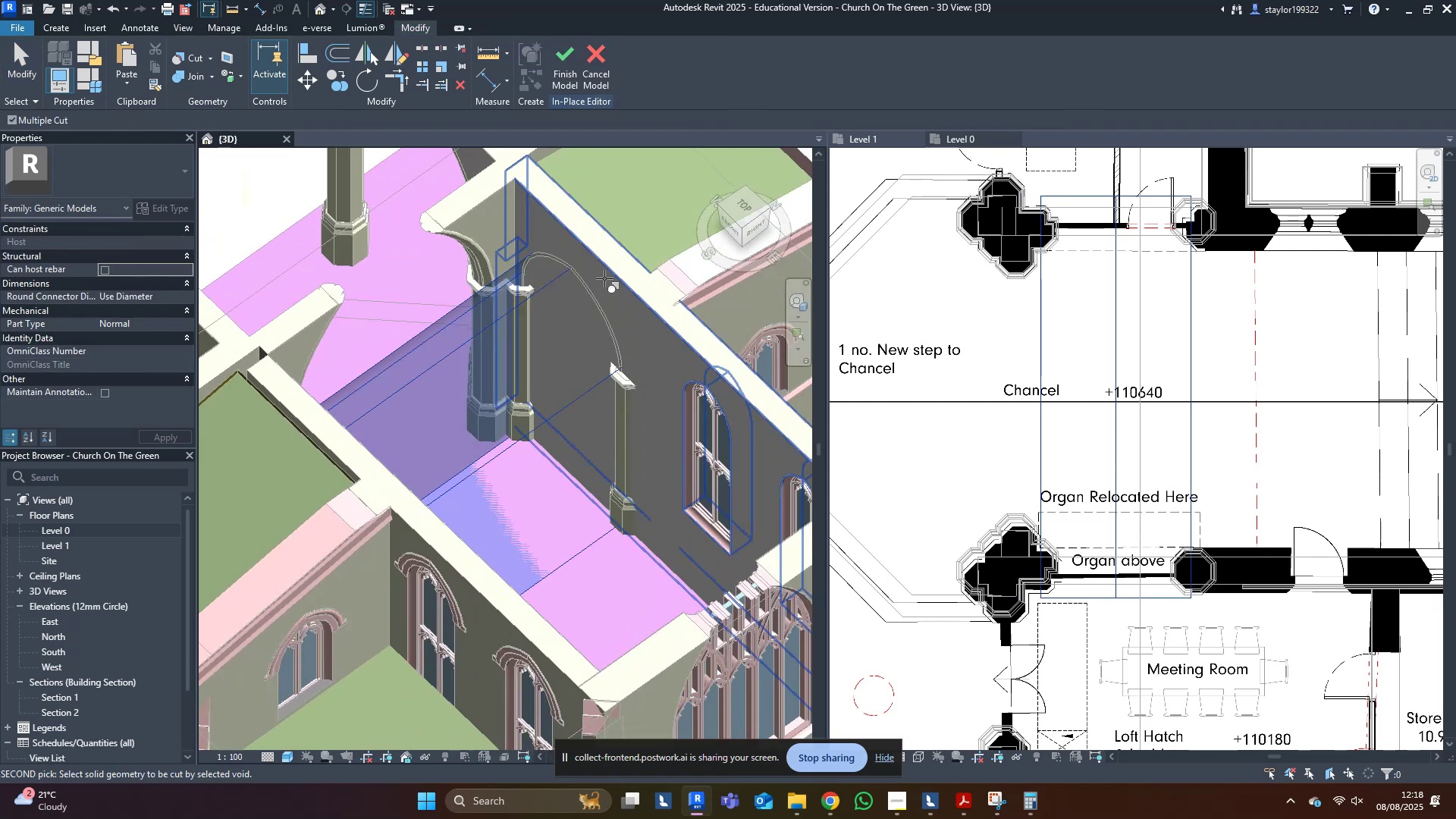 
left_click([604, 278])
 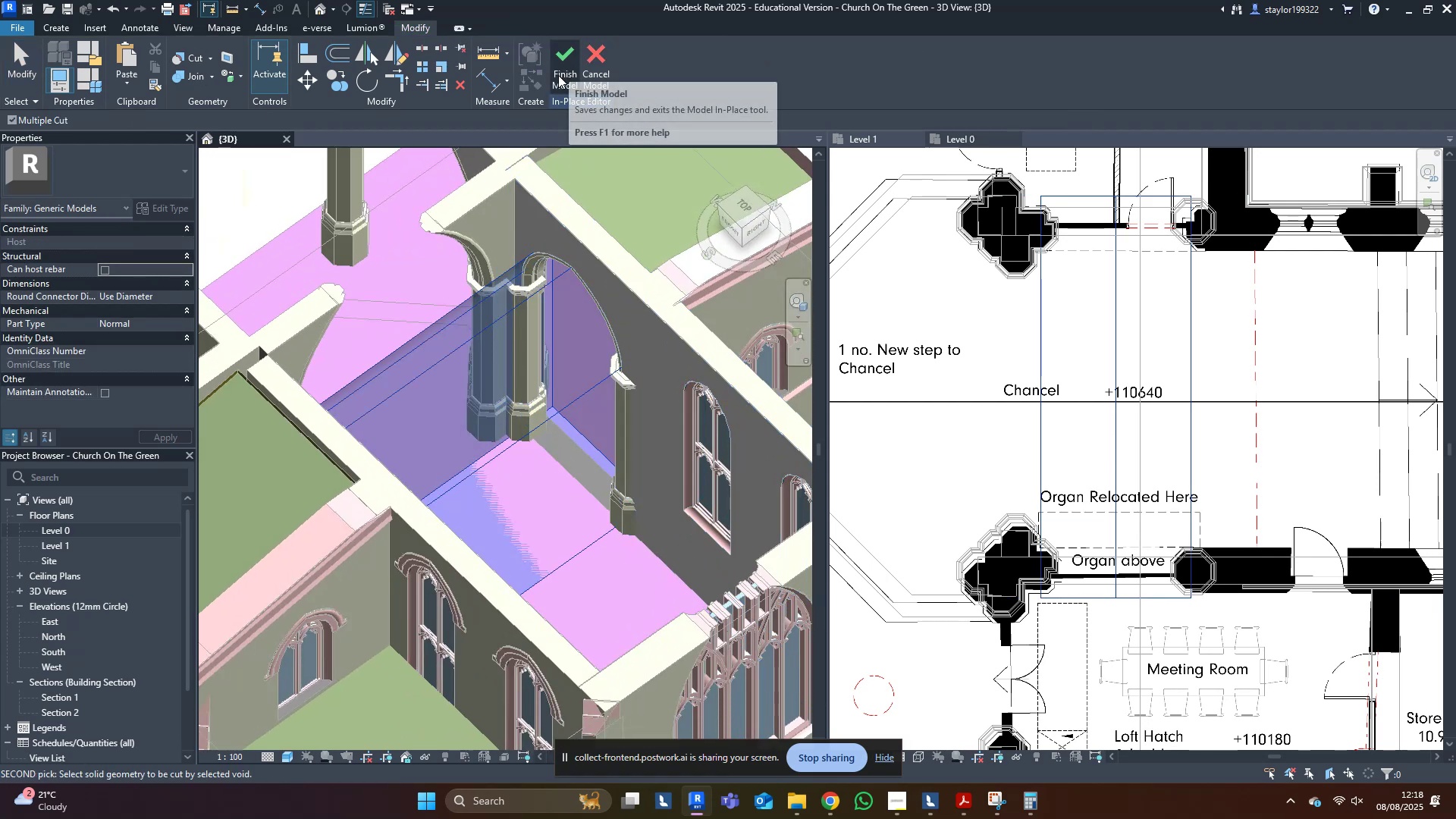 
left_click([557, 75])
 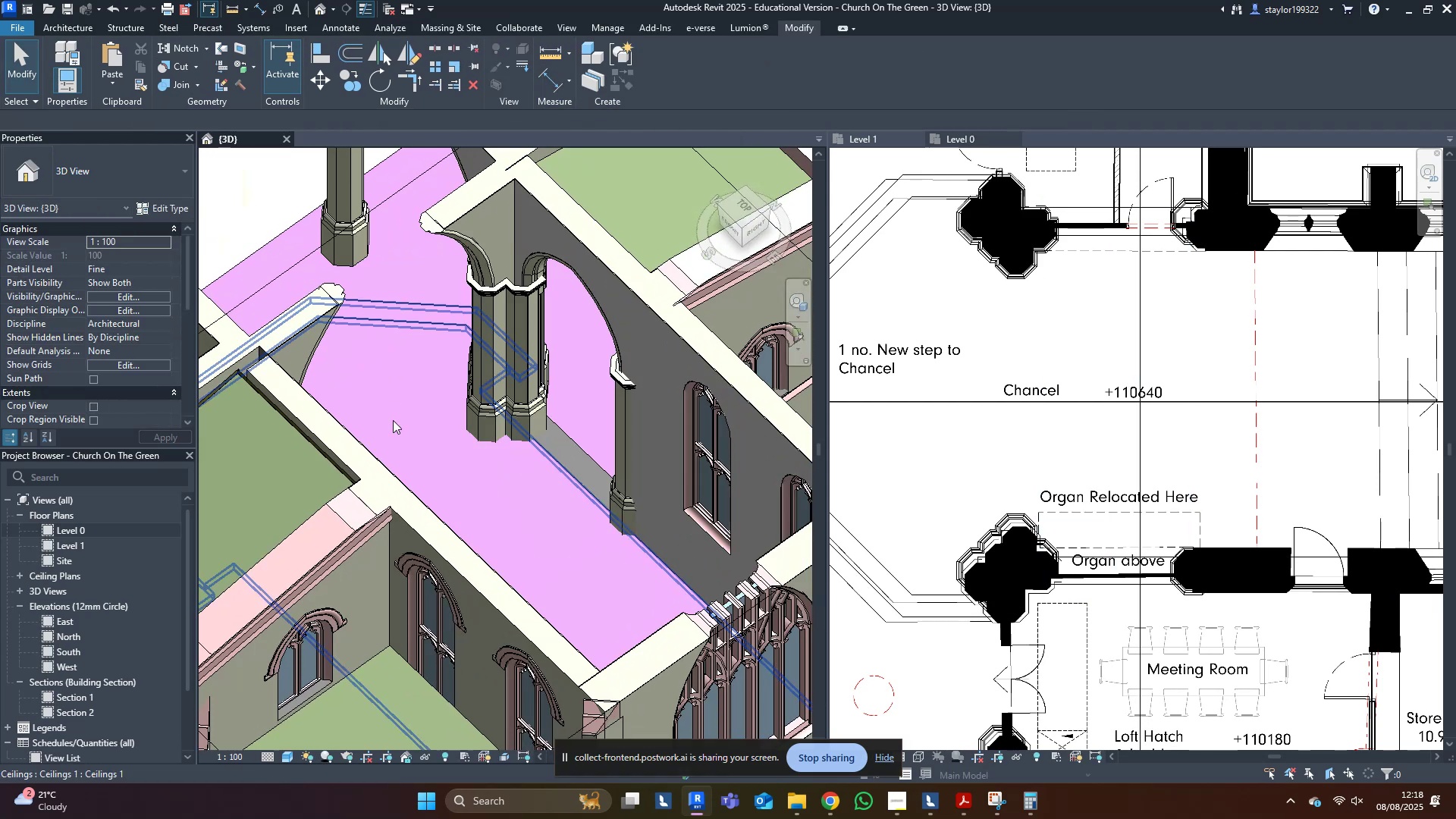 
hold_key(key=ShiftLeft, duration=0.43)
 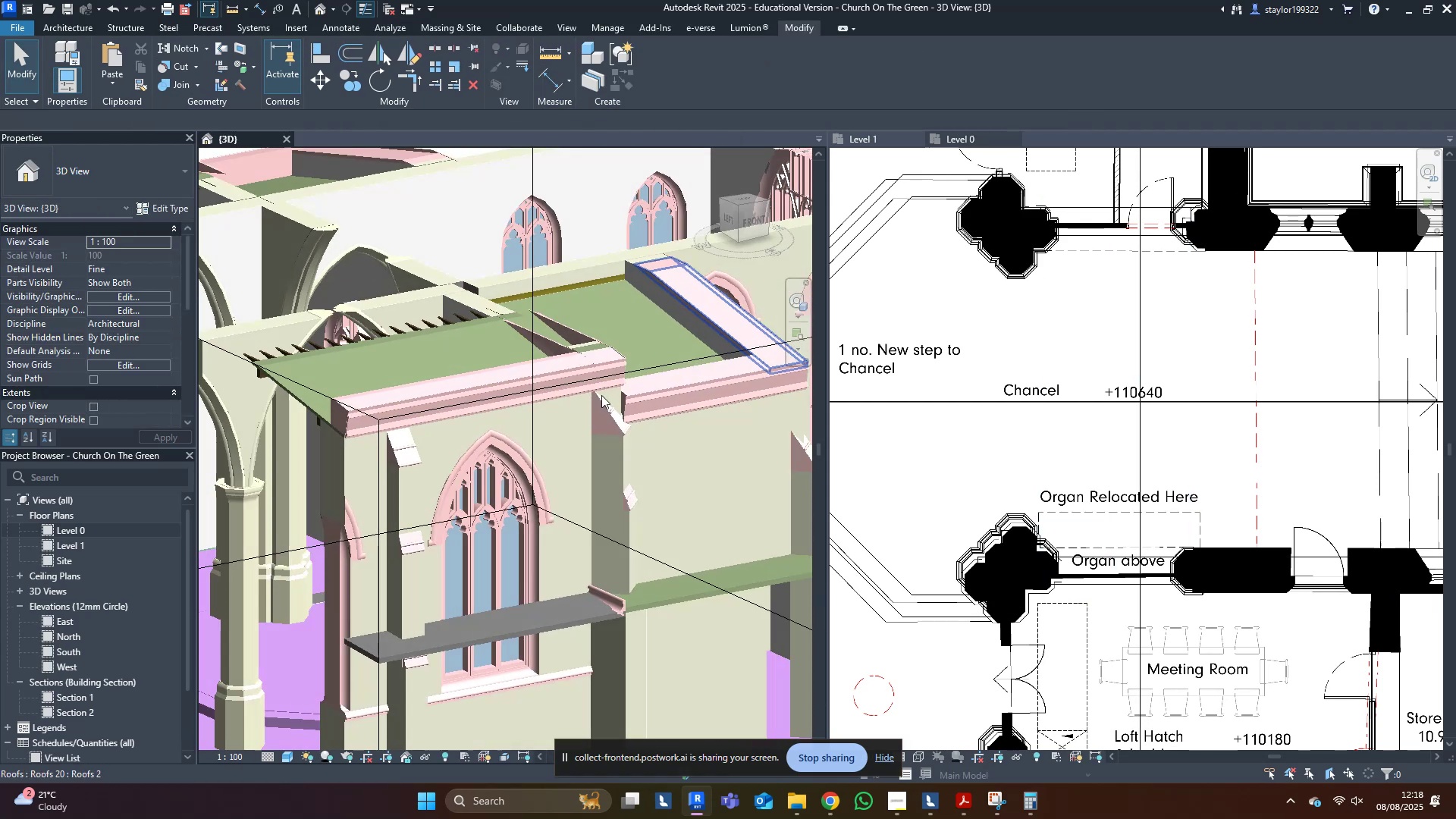 
scroll: coordinate [510, 444], scroll_direction: down, amount: 5.0
 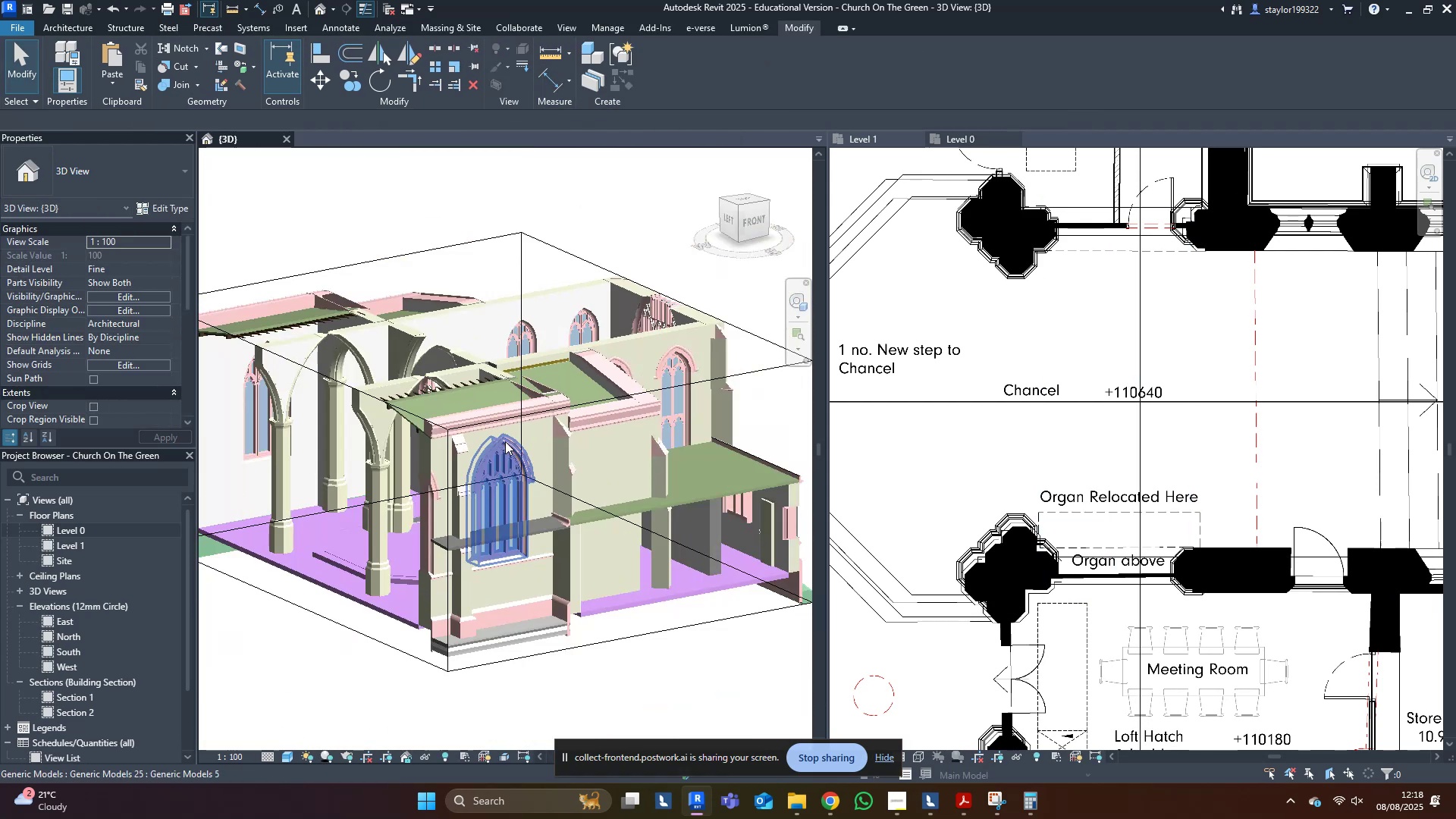 
hold_key(key=ShiftLeft, duration=0.96)
 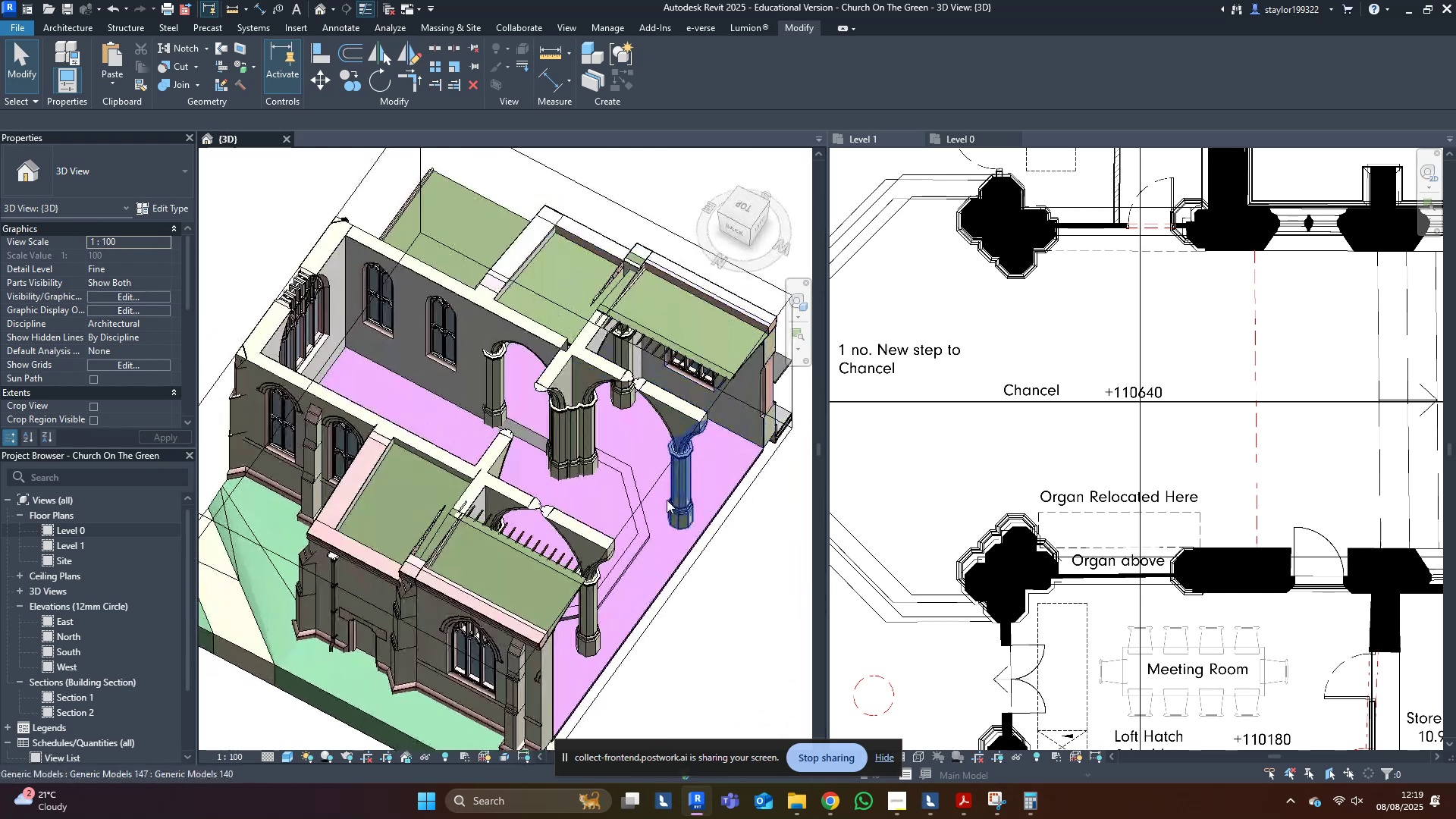 
key(Control+S)
 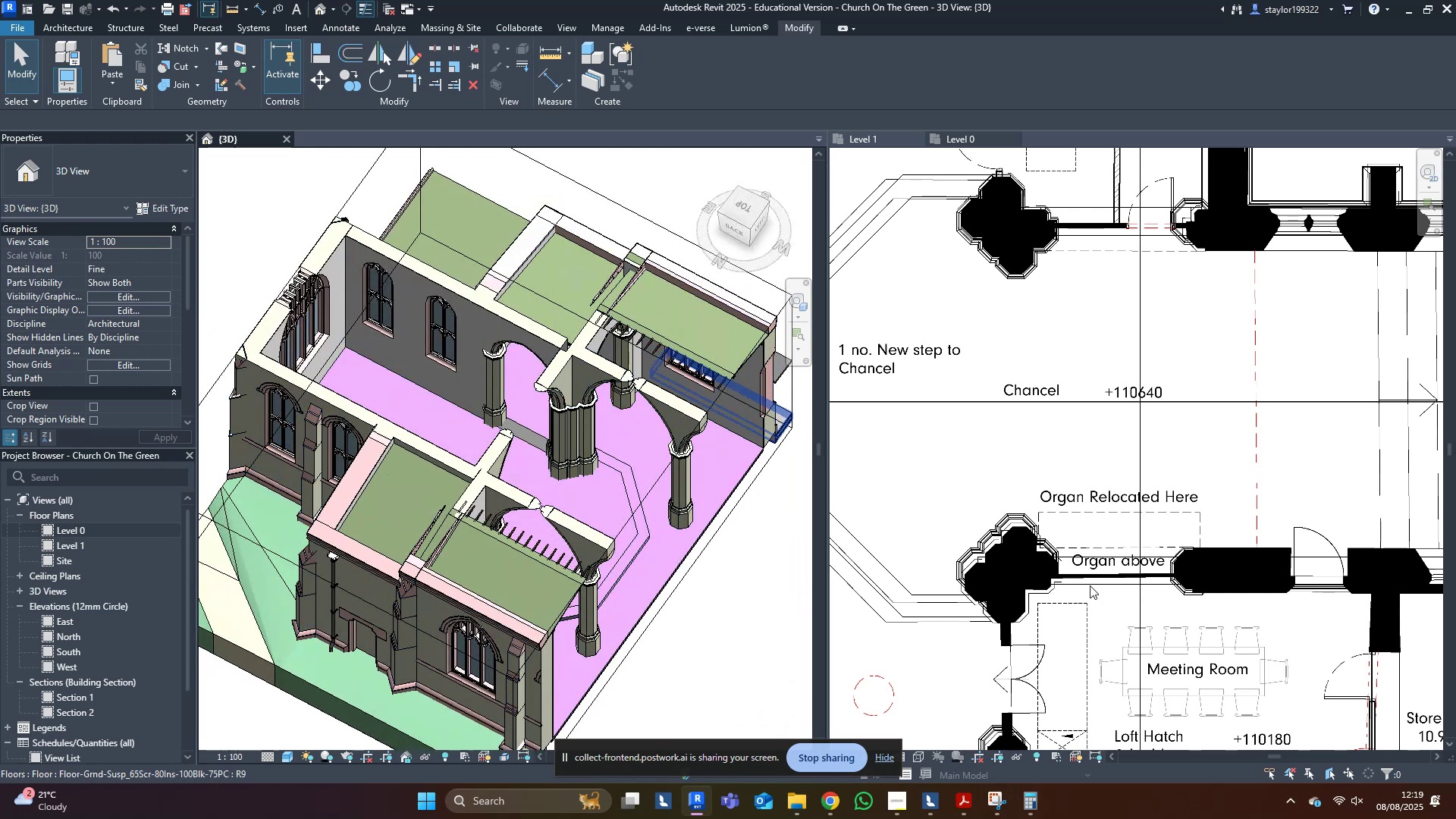 
middle_click([389, 369])
 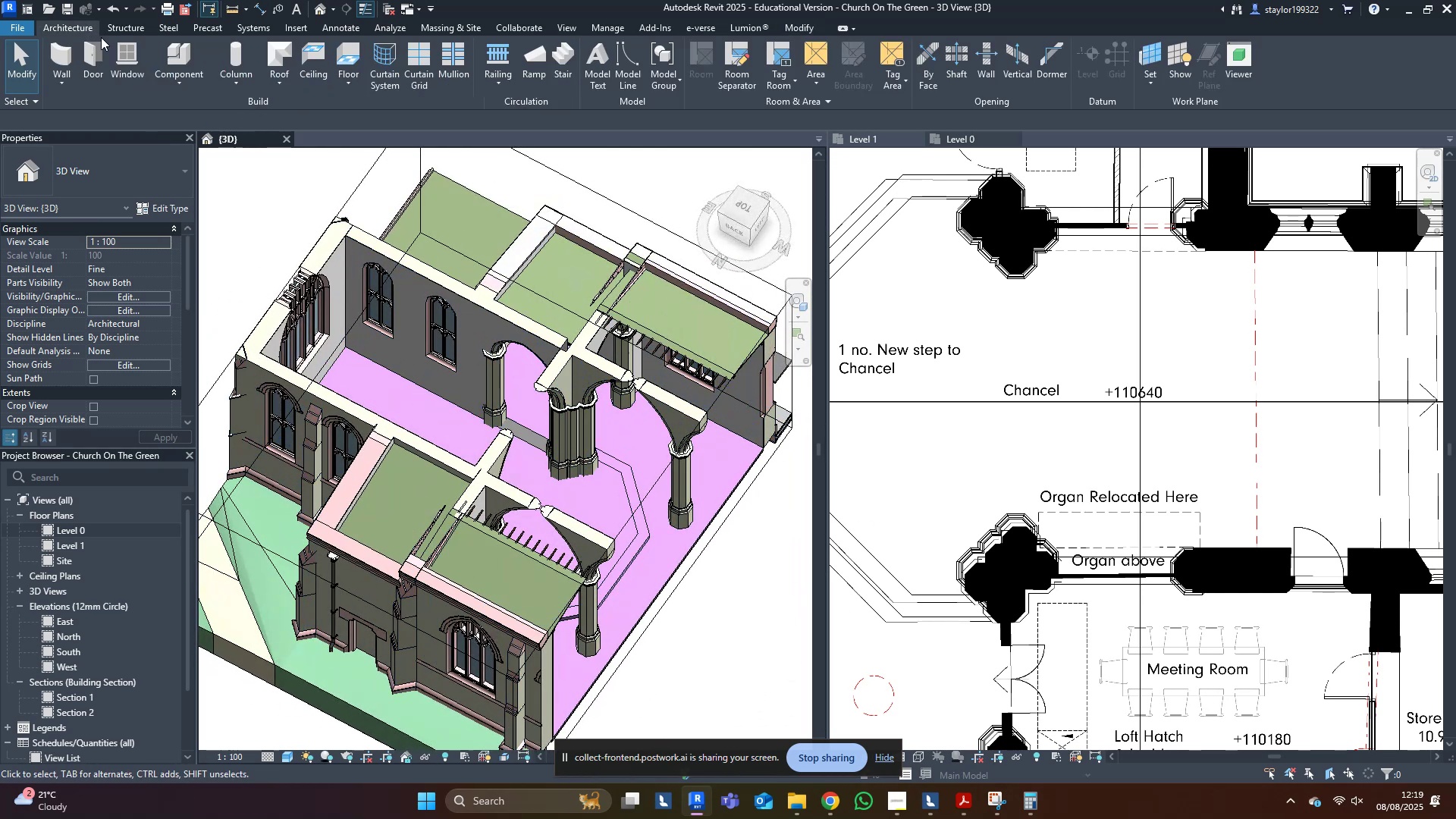 
left_click([174, 93])
 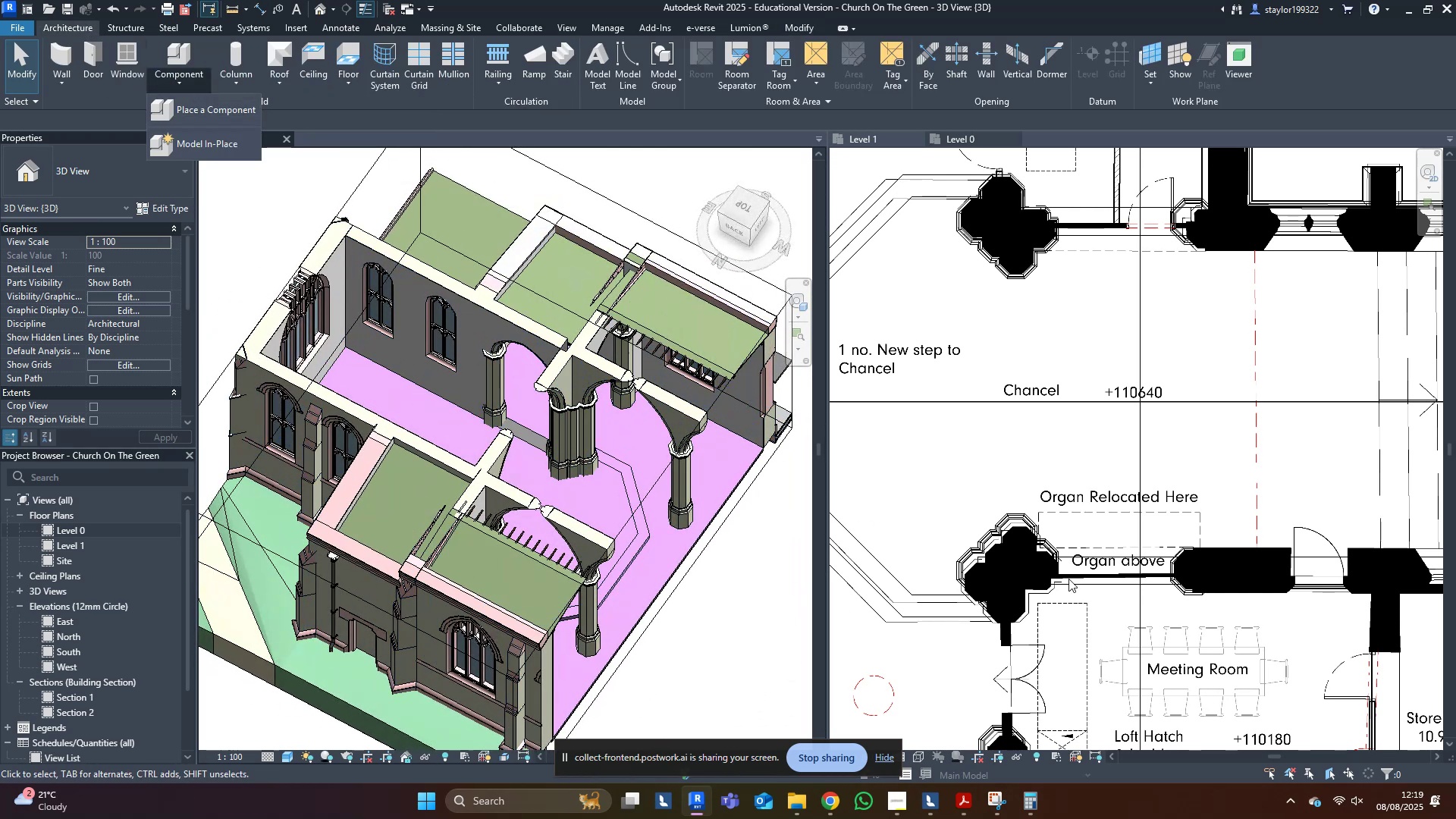 
triple_click([1072, 457])
 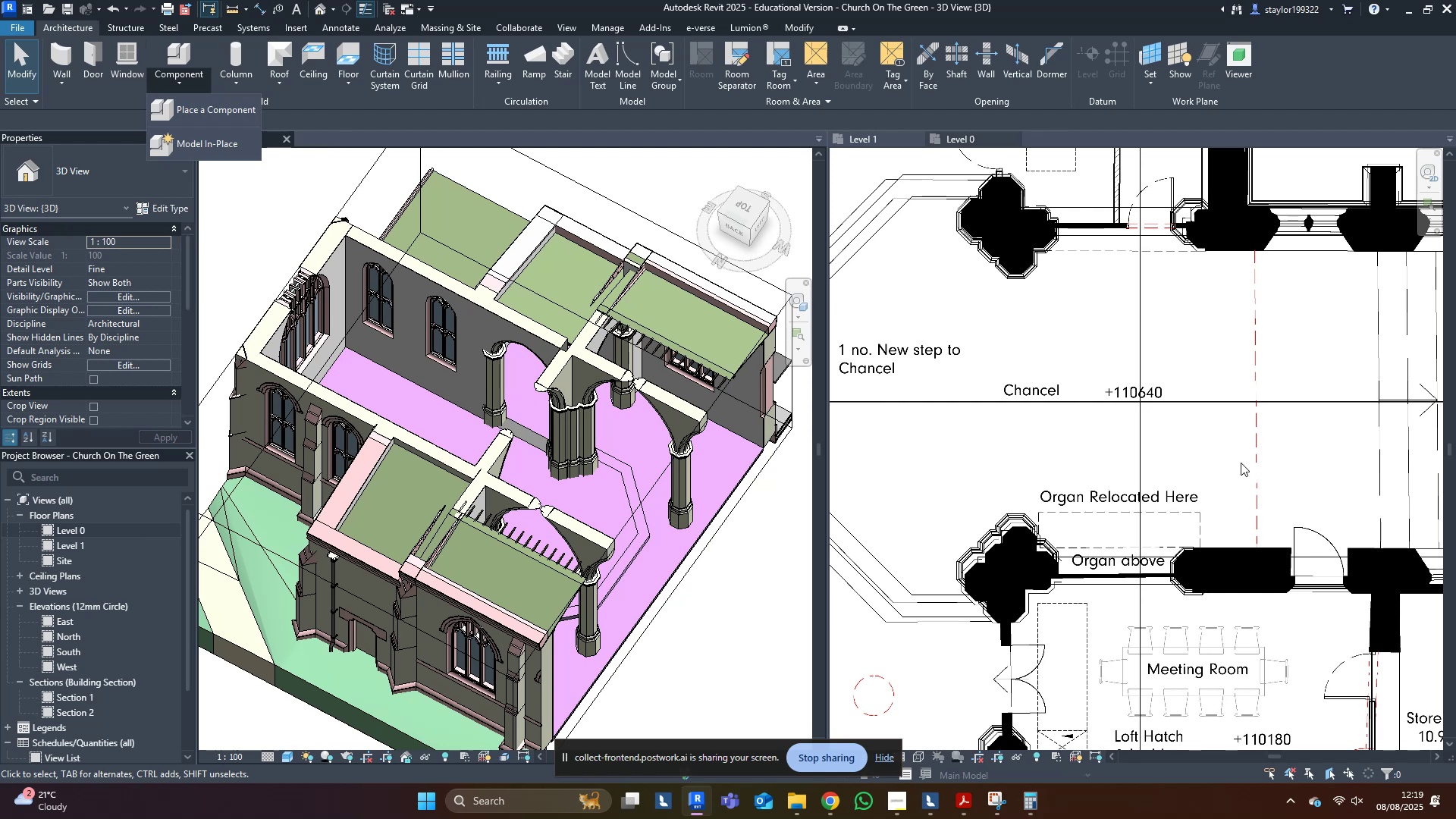 
left_click([1241, 463])
 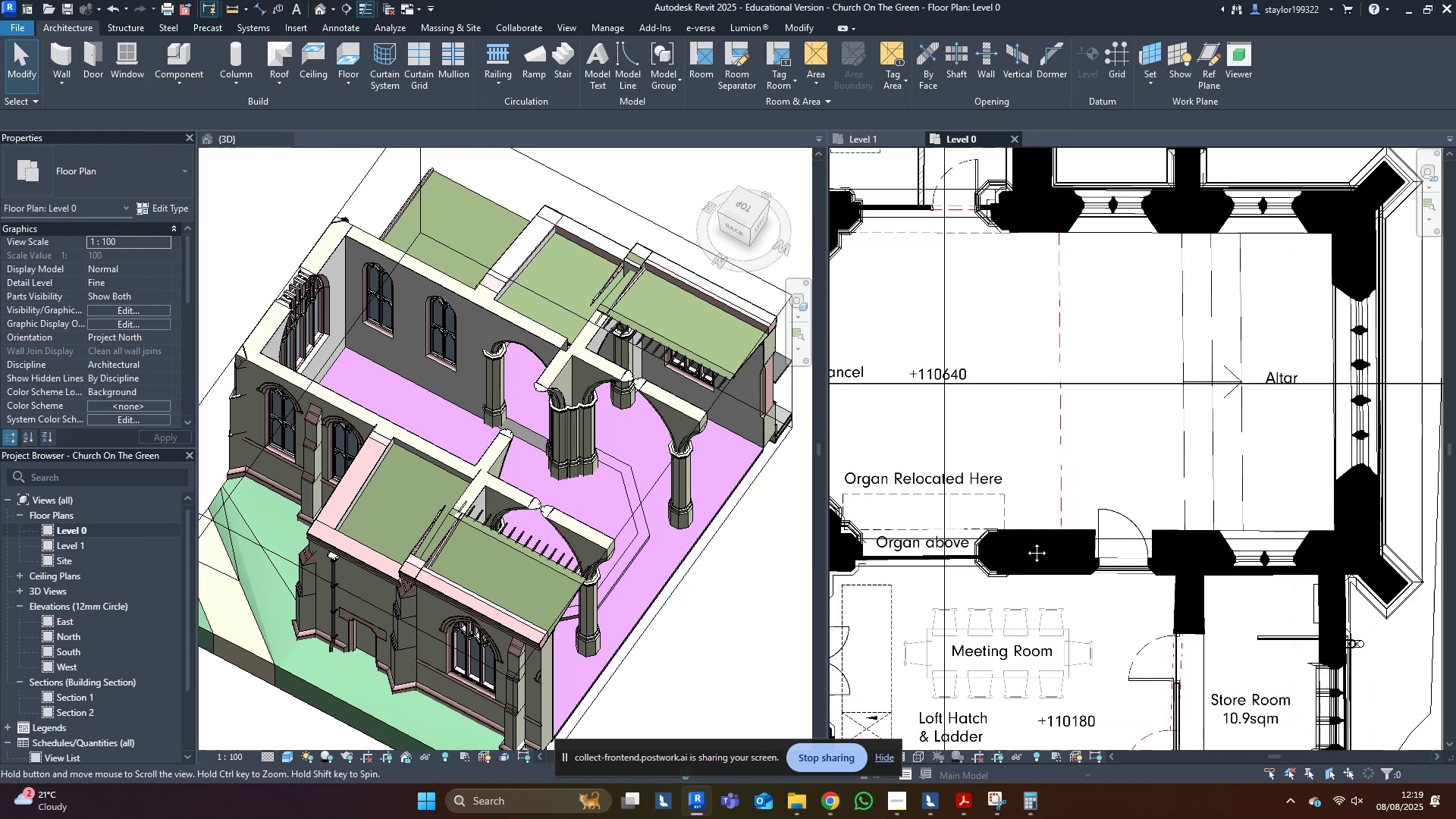 
key(Escape)
 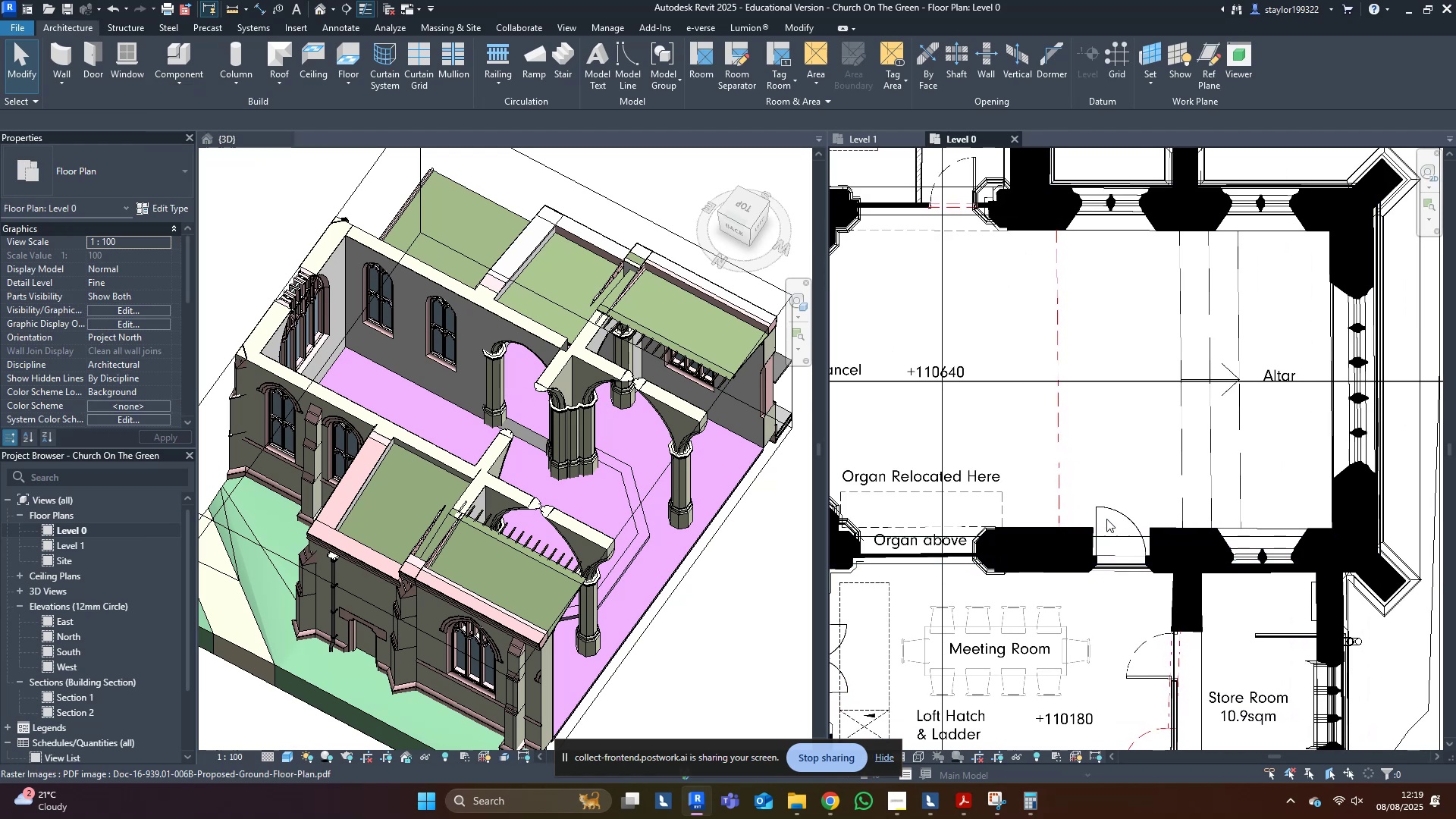 
wait(5.34)
 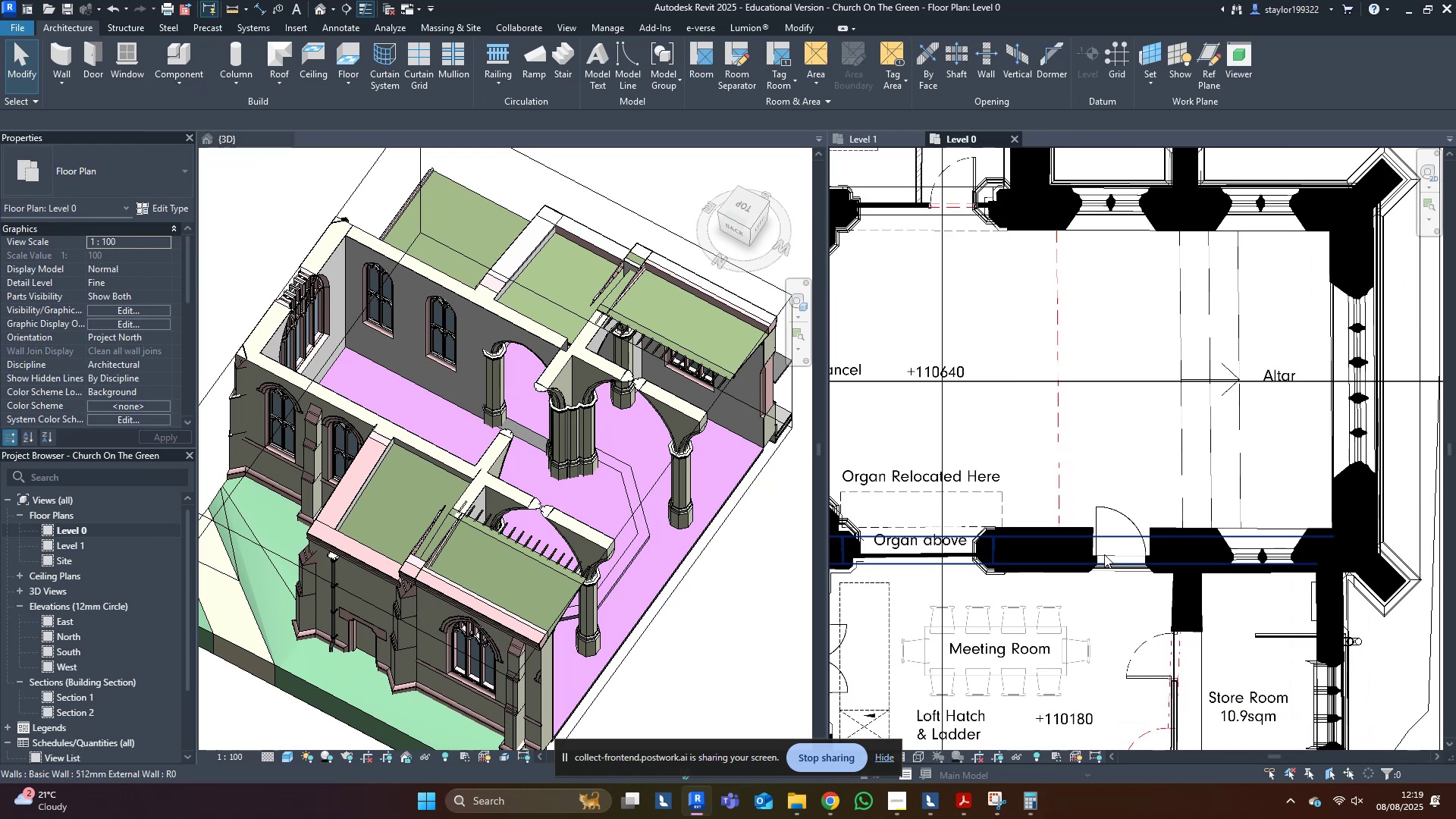 
scroll: coordinate [1178, 576], scroll_direction: down, amount: 2.0
 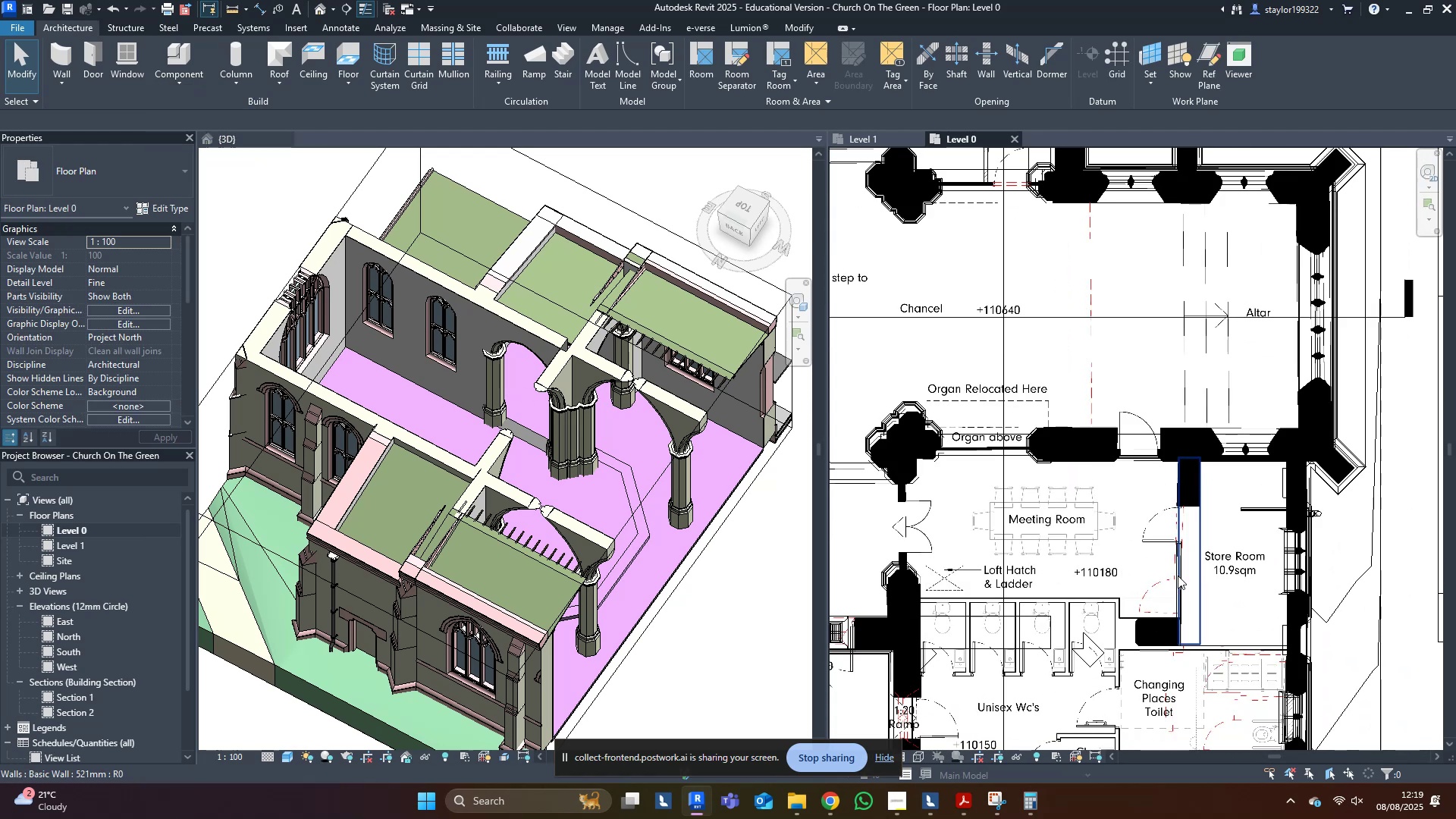 
type(sdwfsd)
 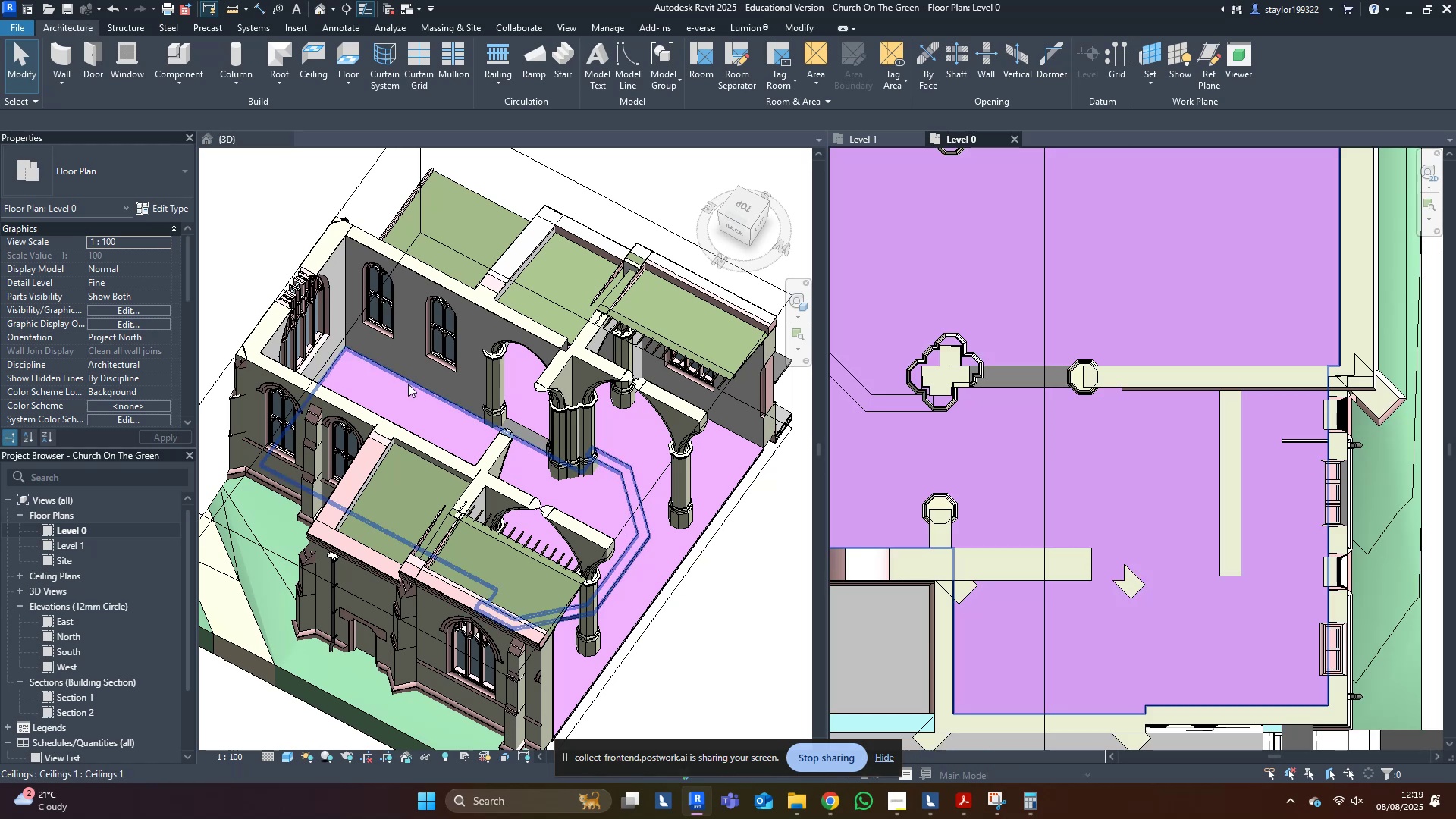 
middle_click([408, 384])
 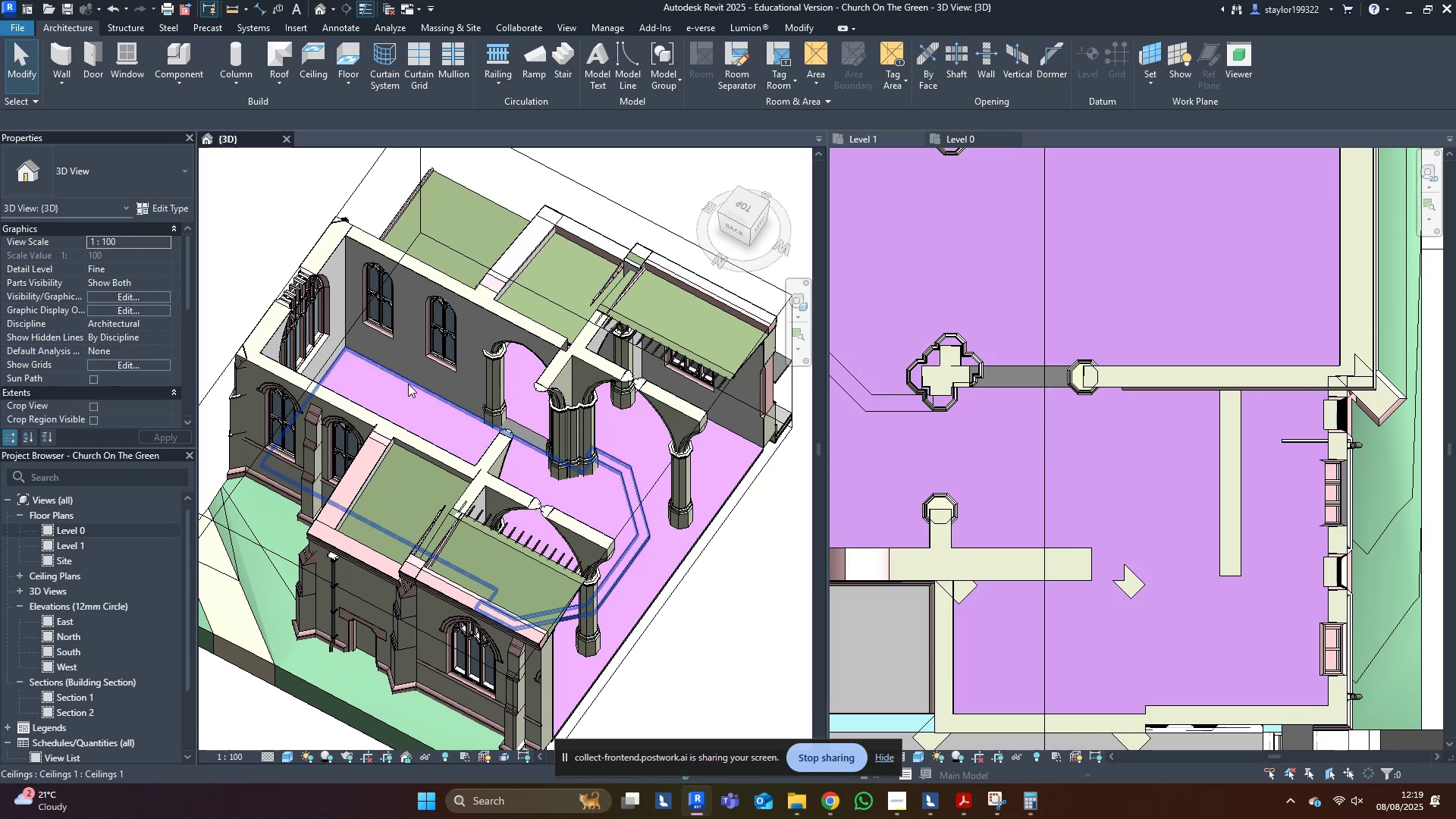 
type(dr)
 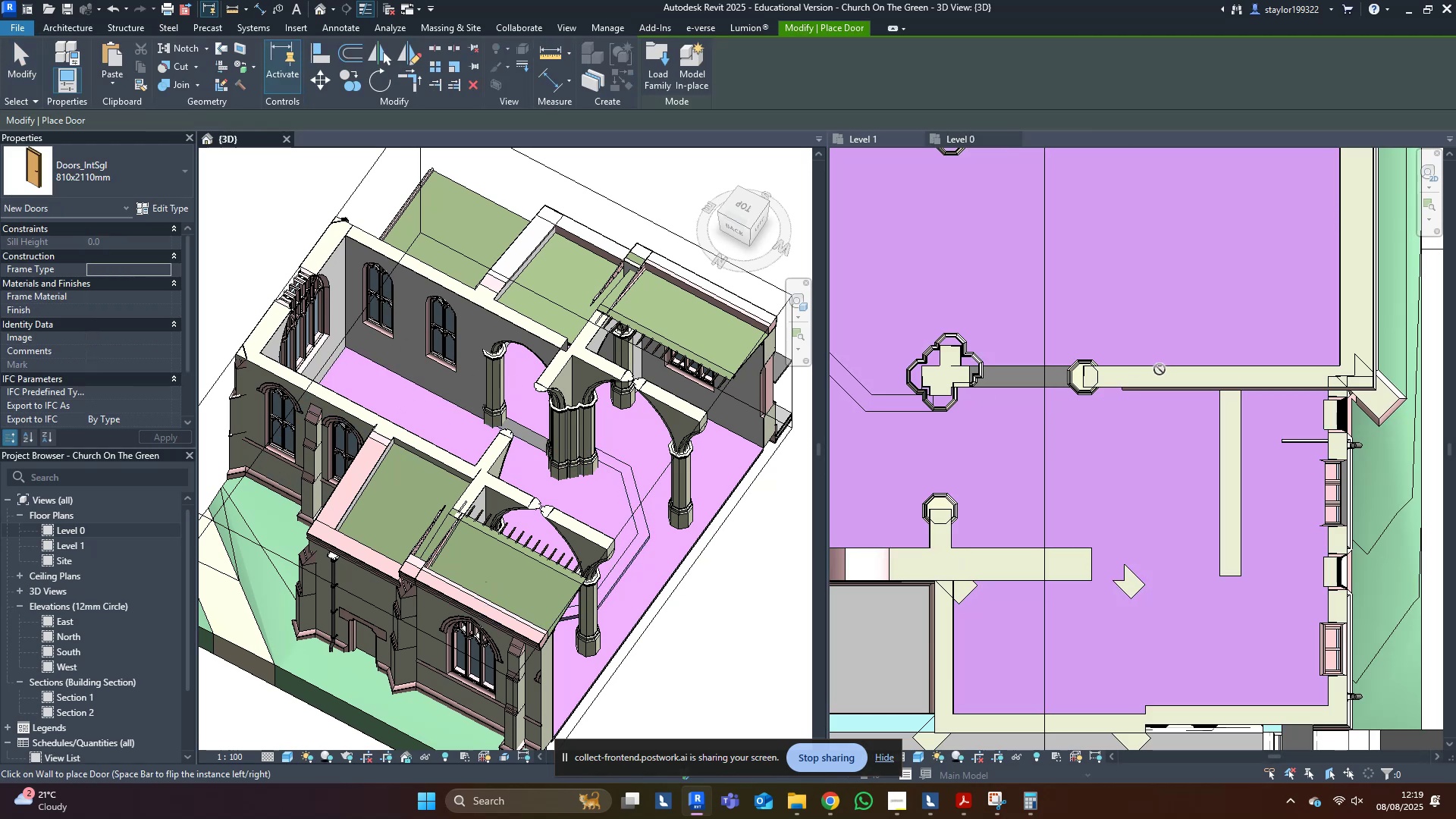 
middle_click([1163, 374])
 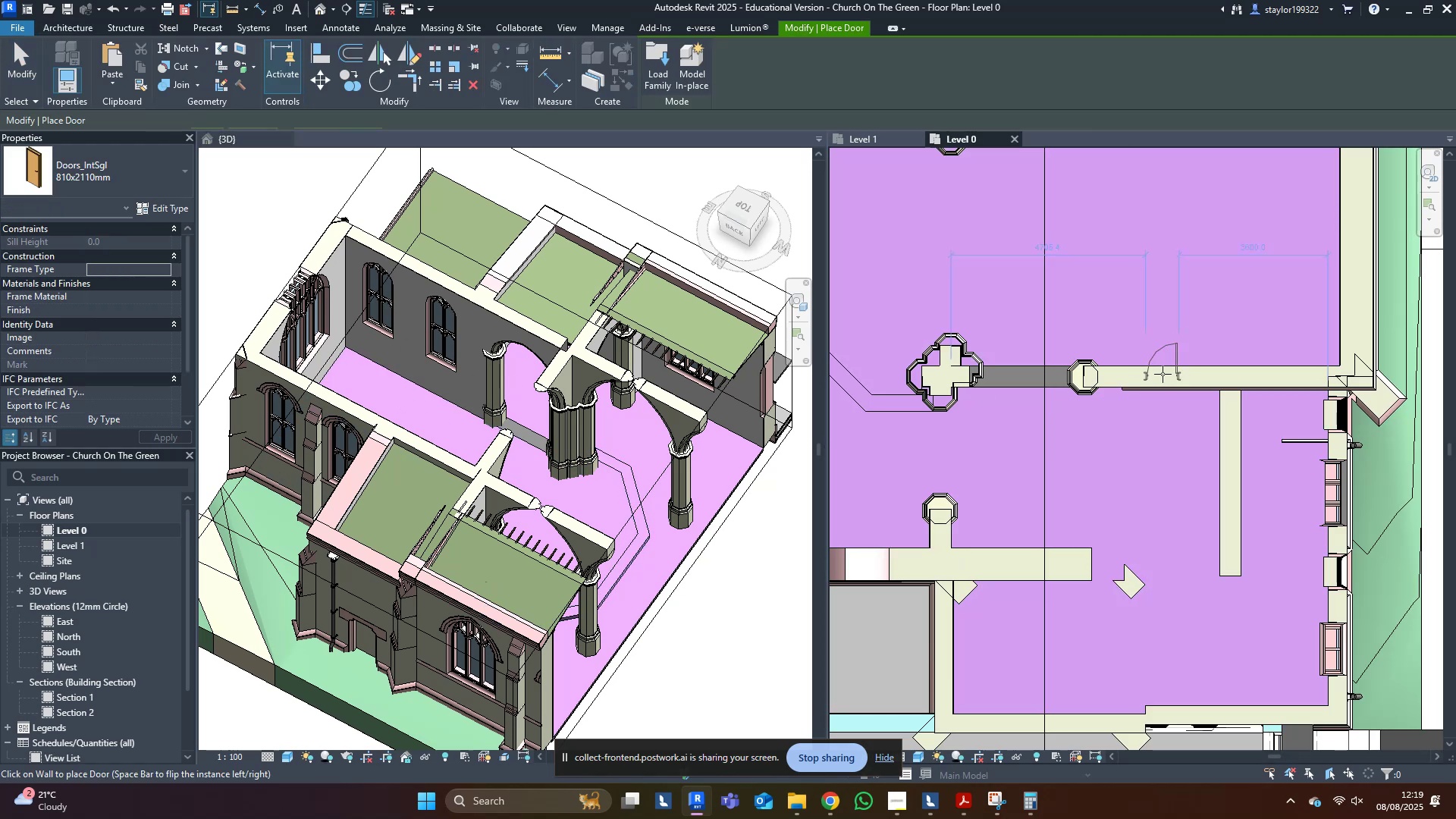 
key(Escape)
type(wfdr )
 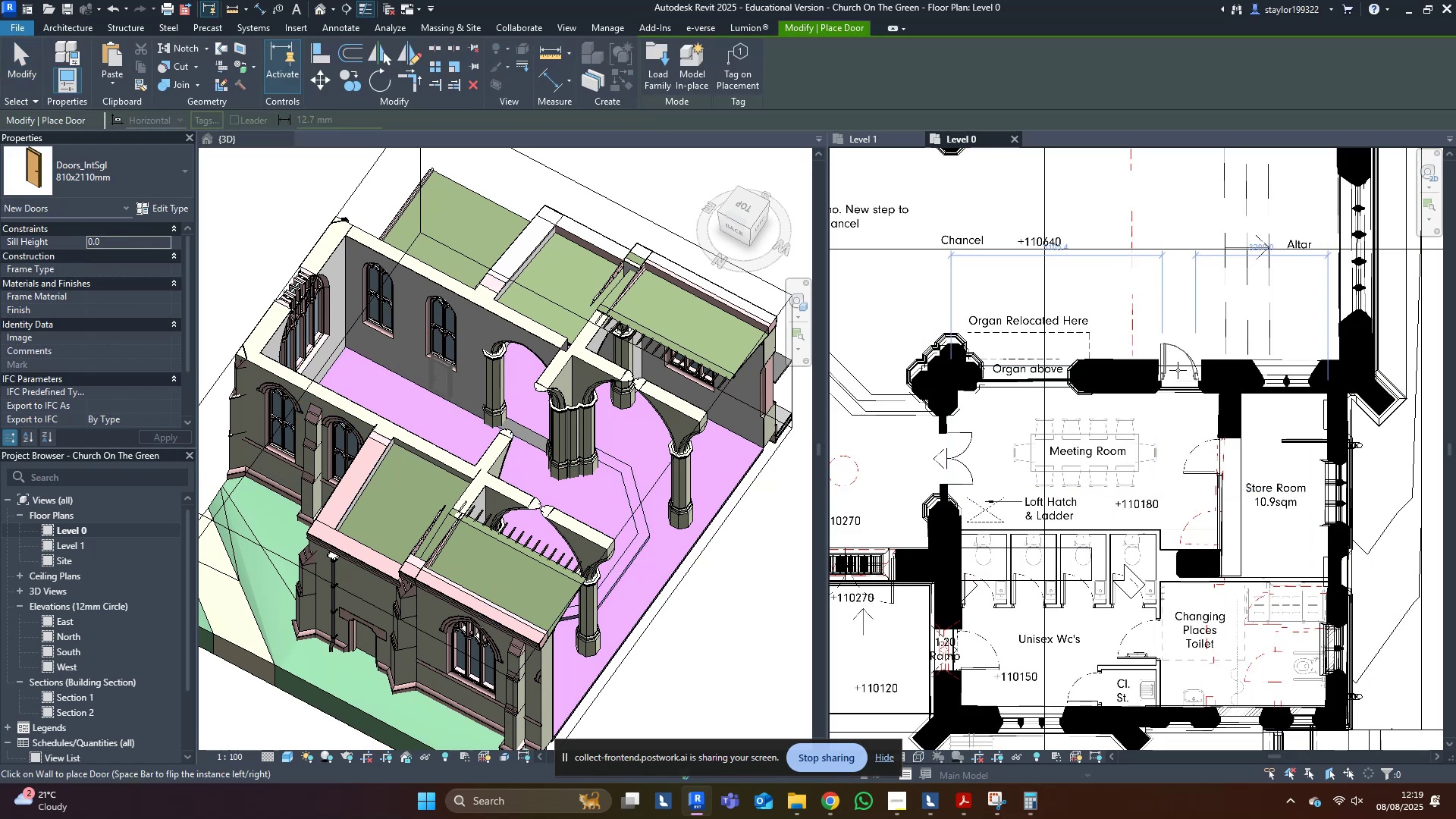 
left_click([1178, 370])
 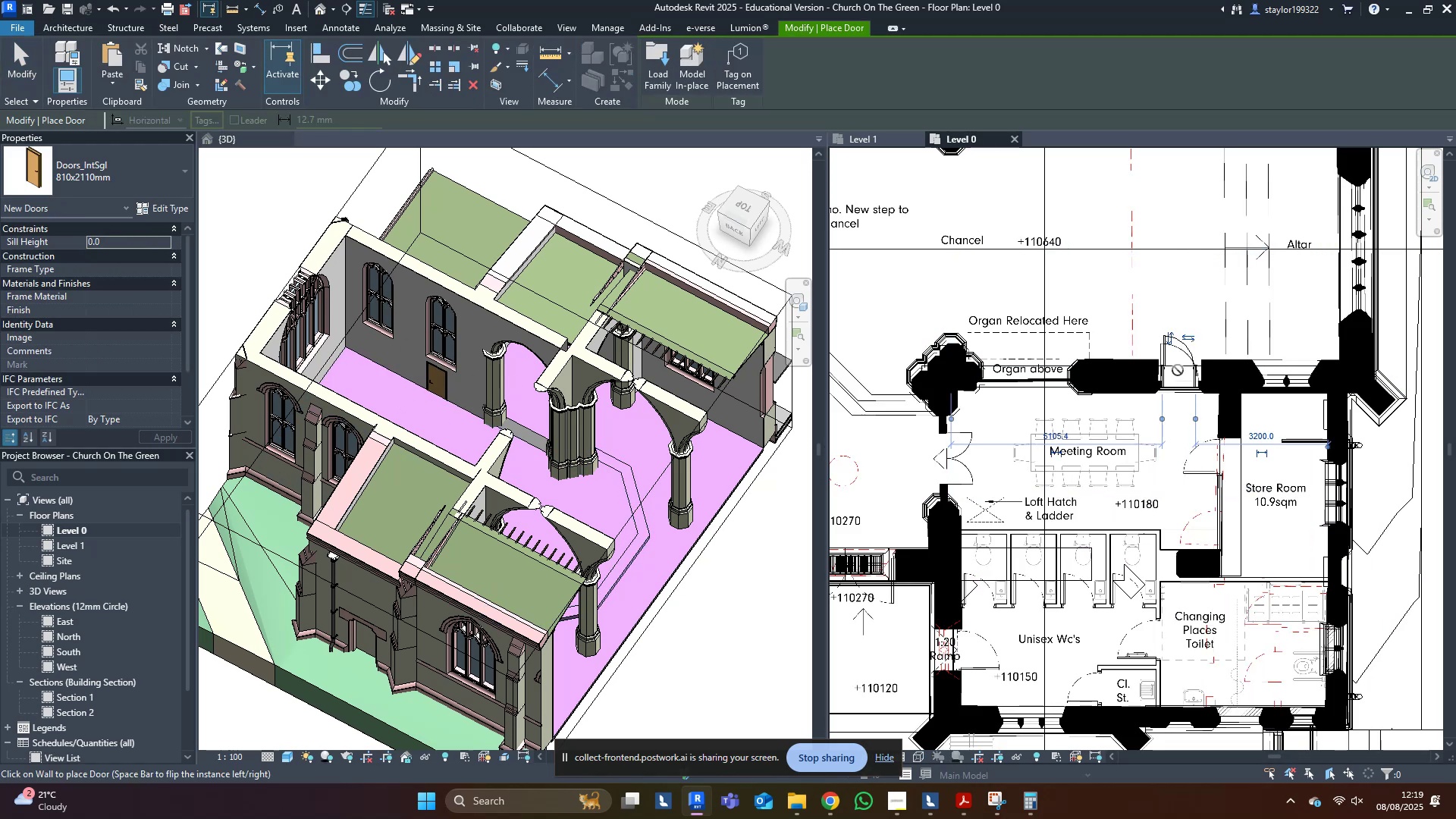 
key(Escape)
type(sd)
key(Escape)
key(Escape)
type(al)
 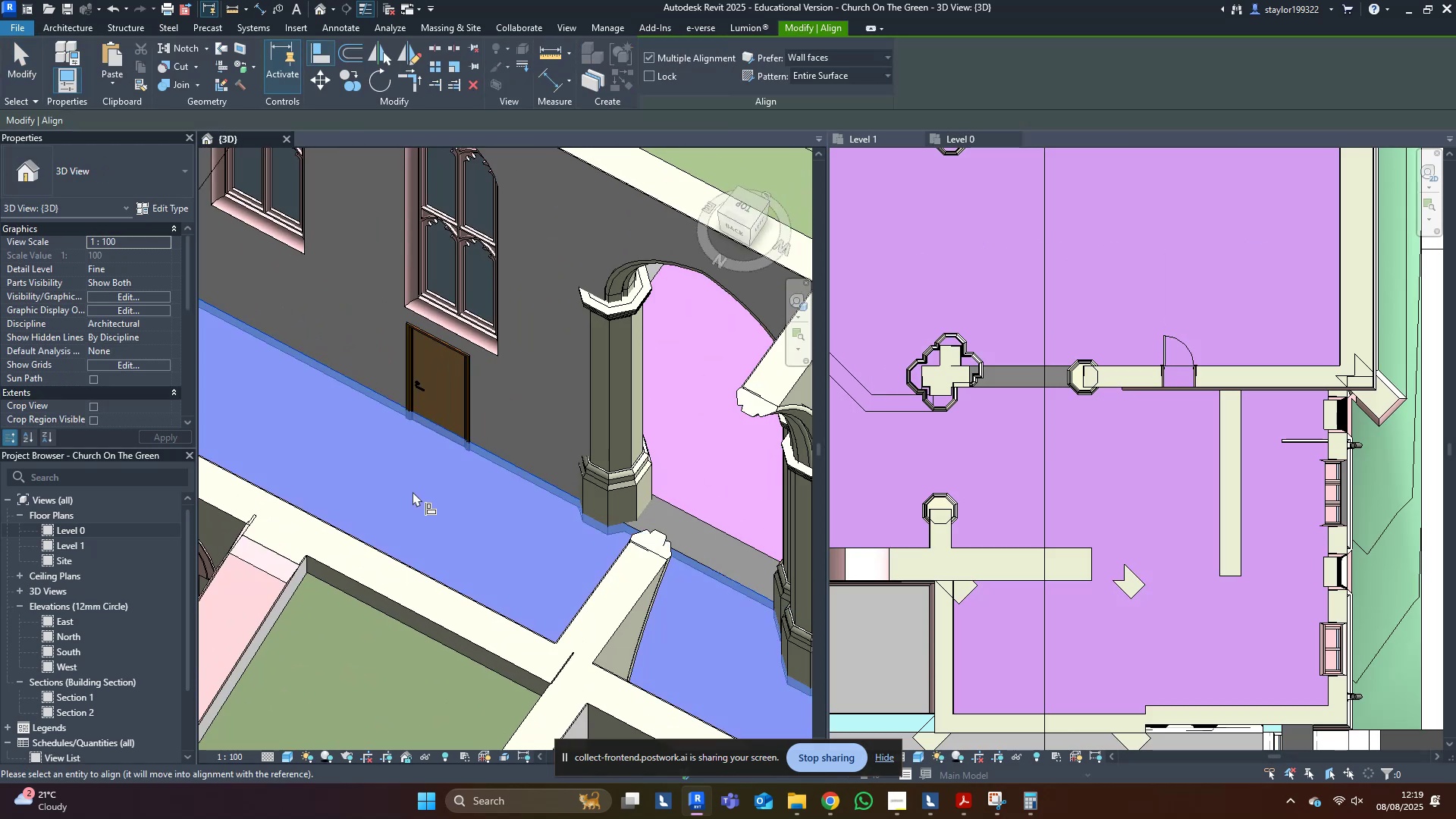 
scroll: coordinate [435, 393], scroll_direction: up, amount: 8.0
 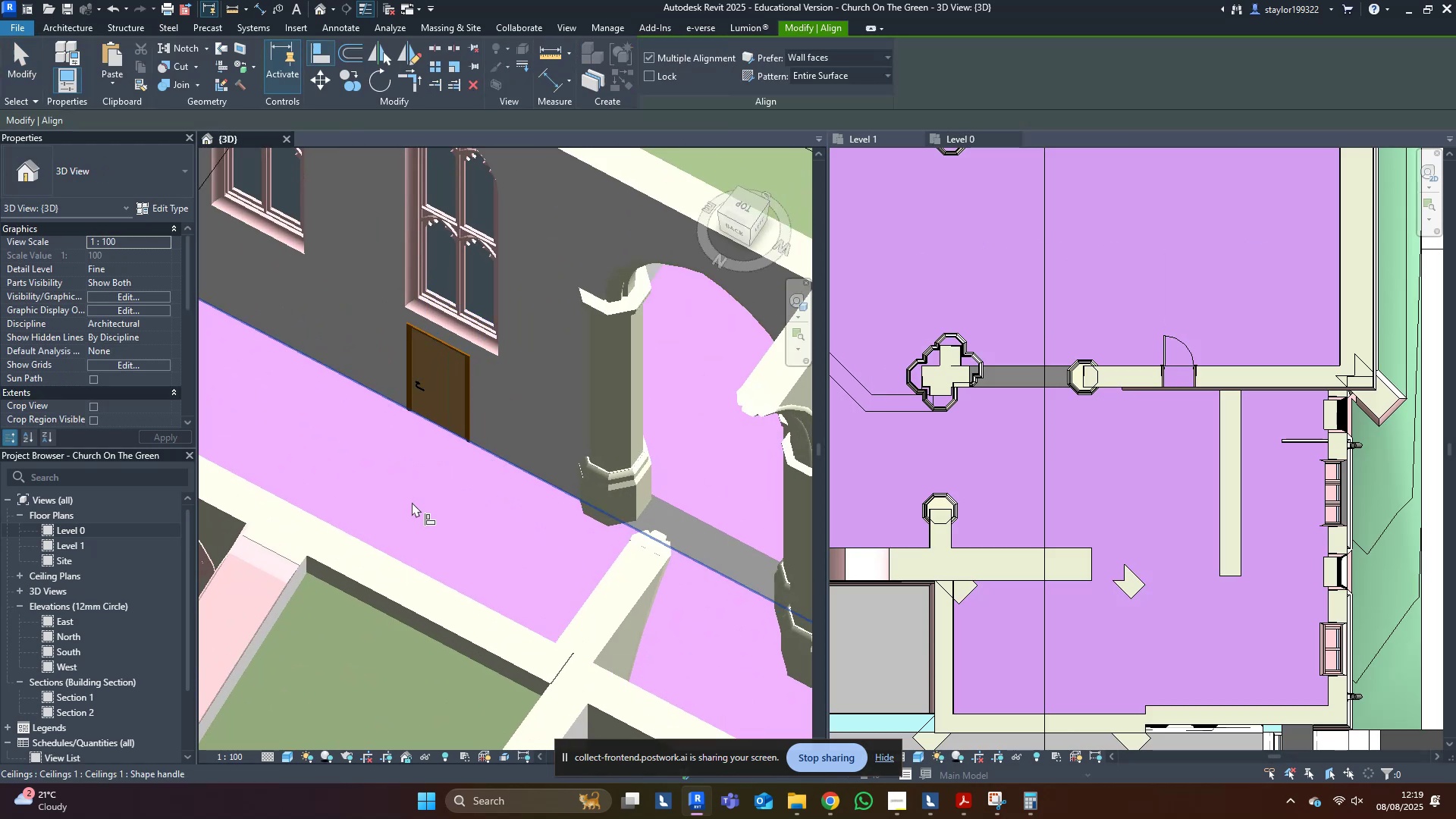 
left_click([412, 502])
 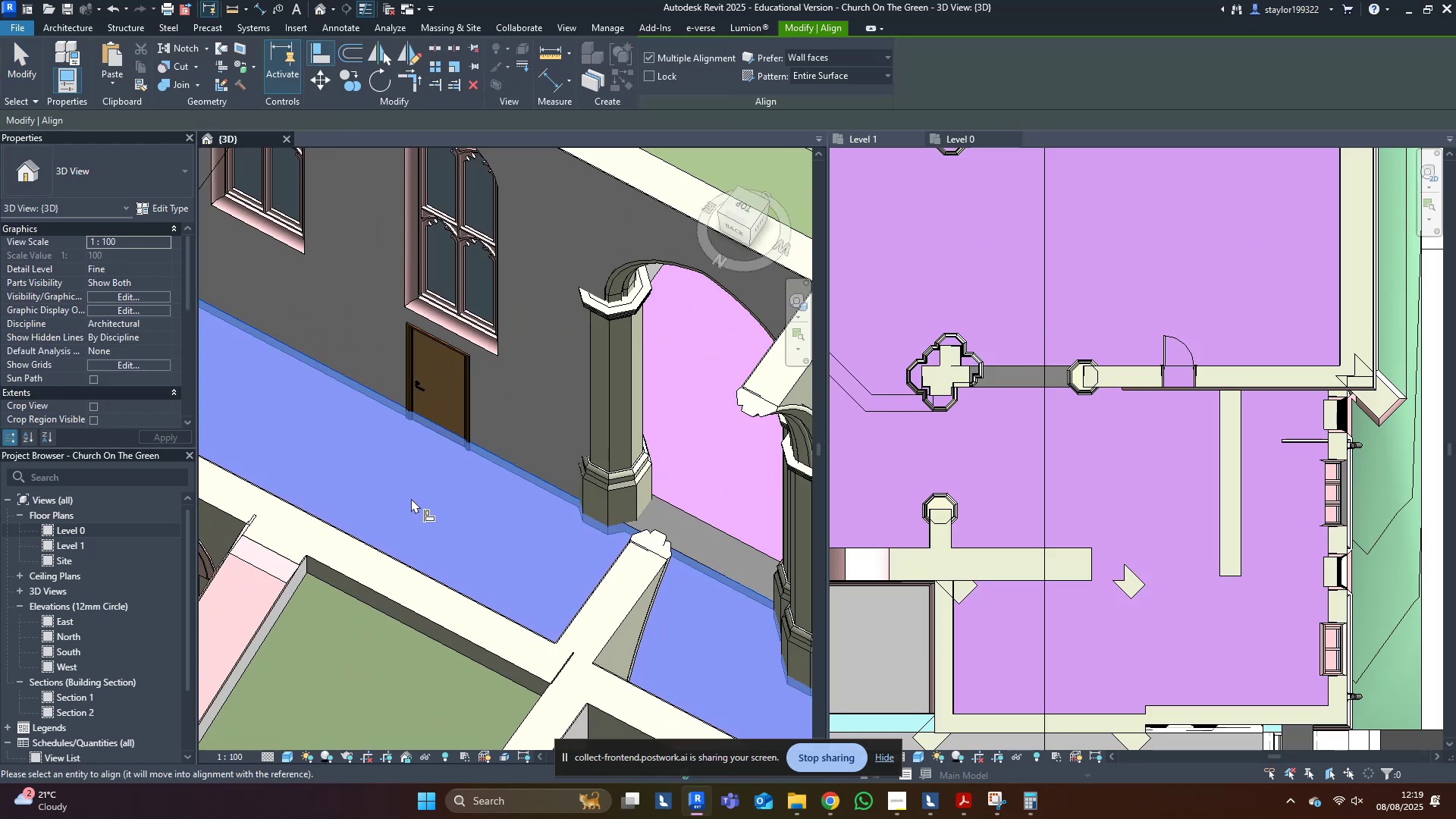 
scroll: coordinate [414, 485], scroll_direction: up, amount: 5.0
 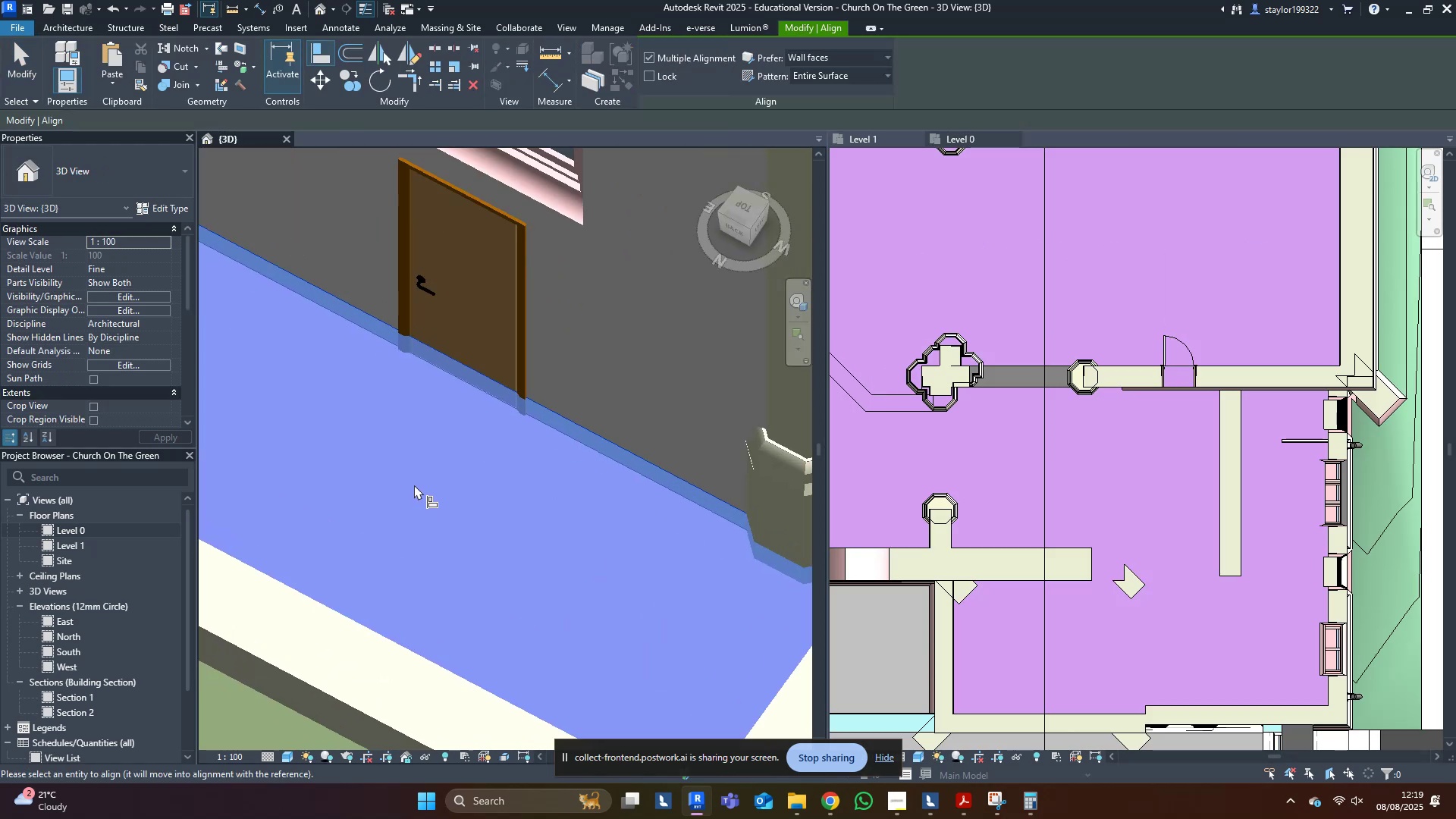 
type(wf)
 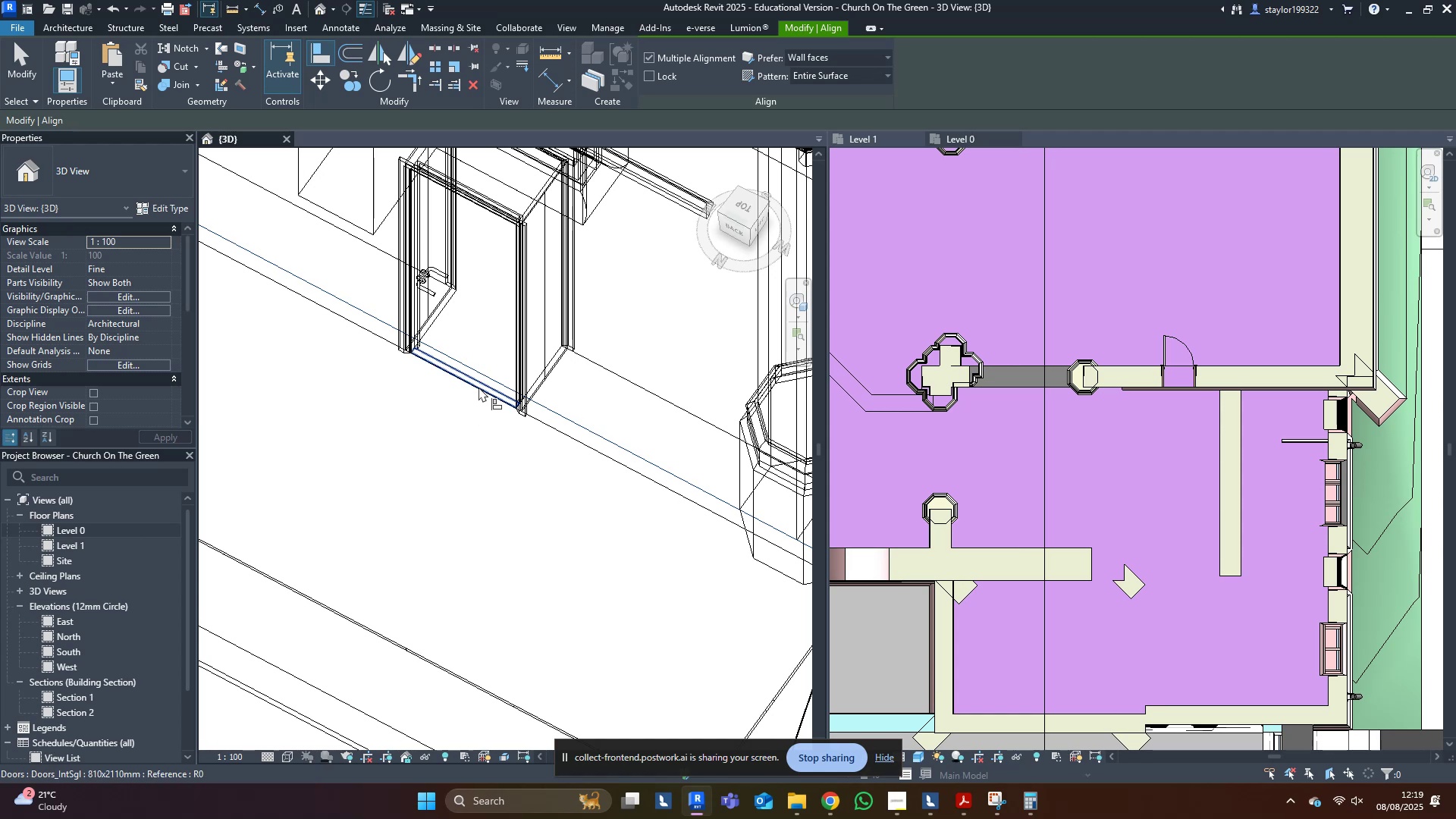 
left_click([479, 390])
 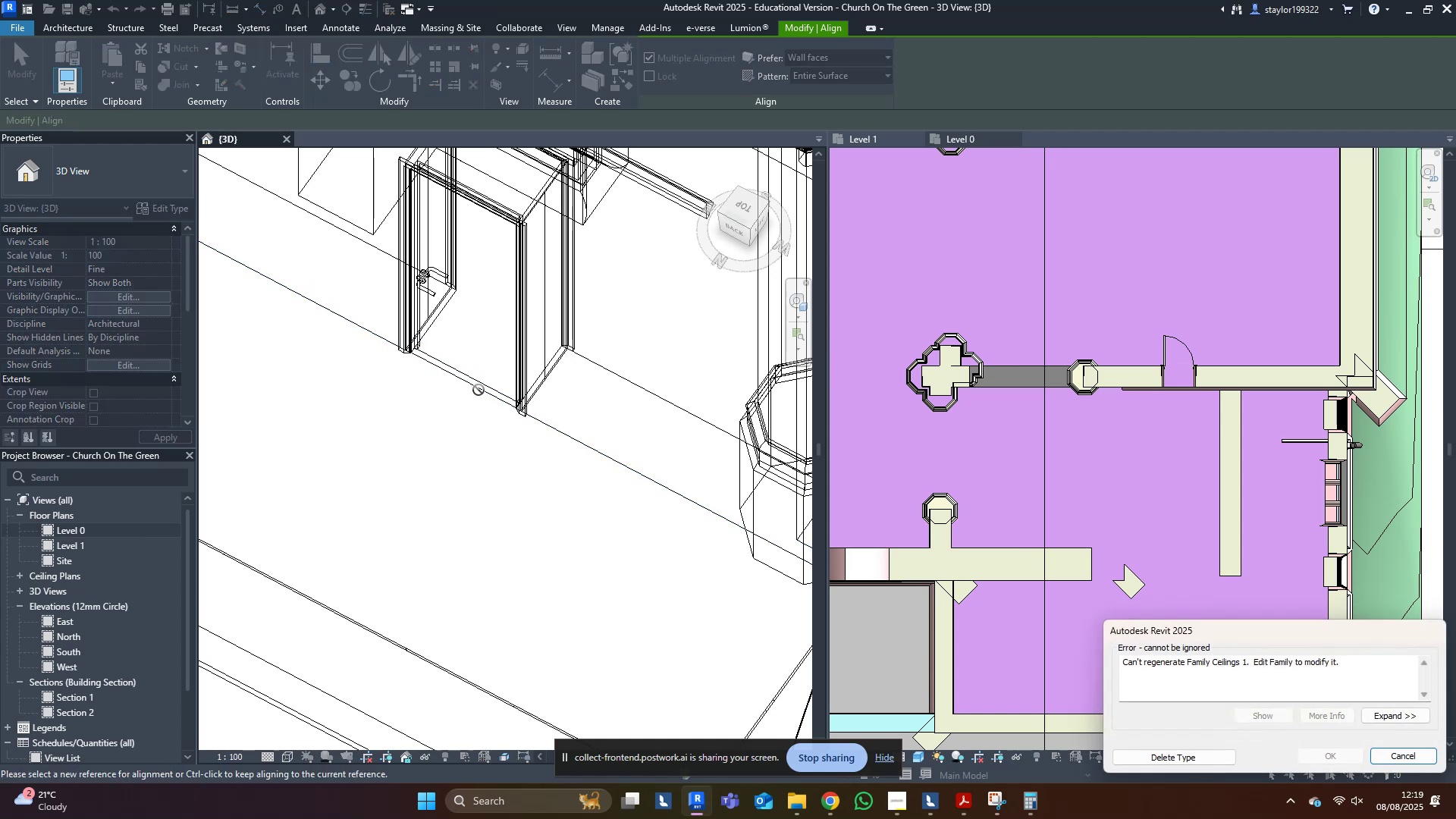 
key(Escape)
key(Escape)
key(Escape)
type(sd)
 